 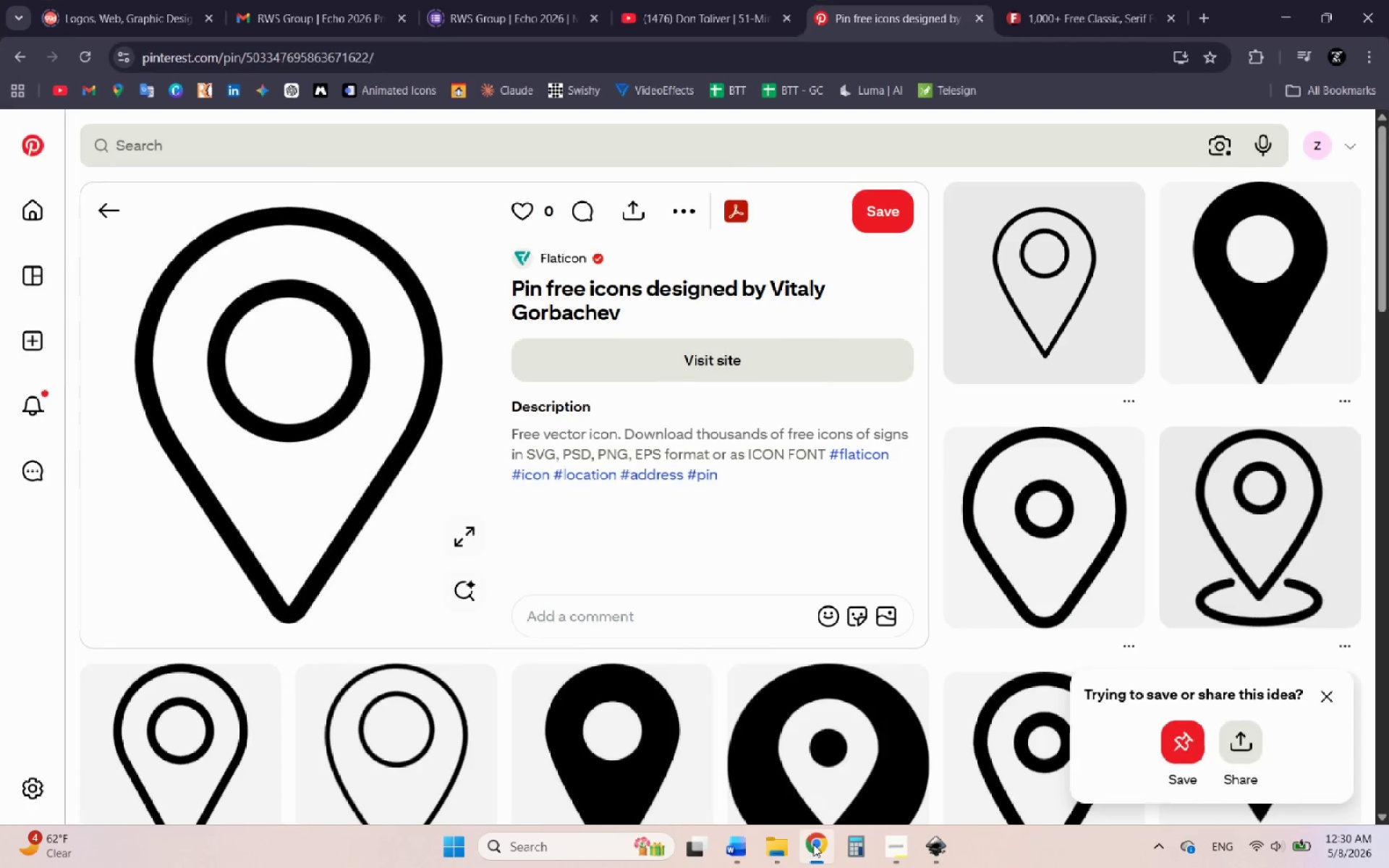 
left_click([409, 157])
 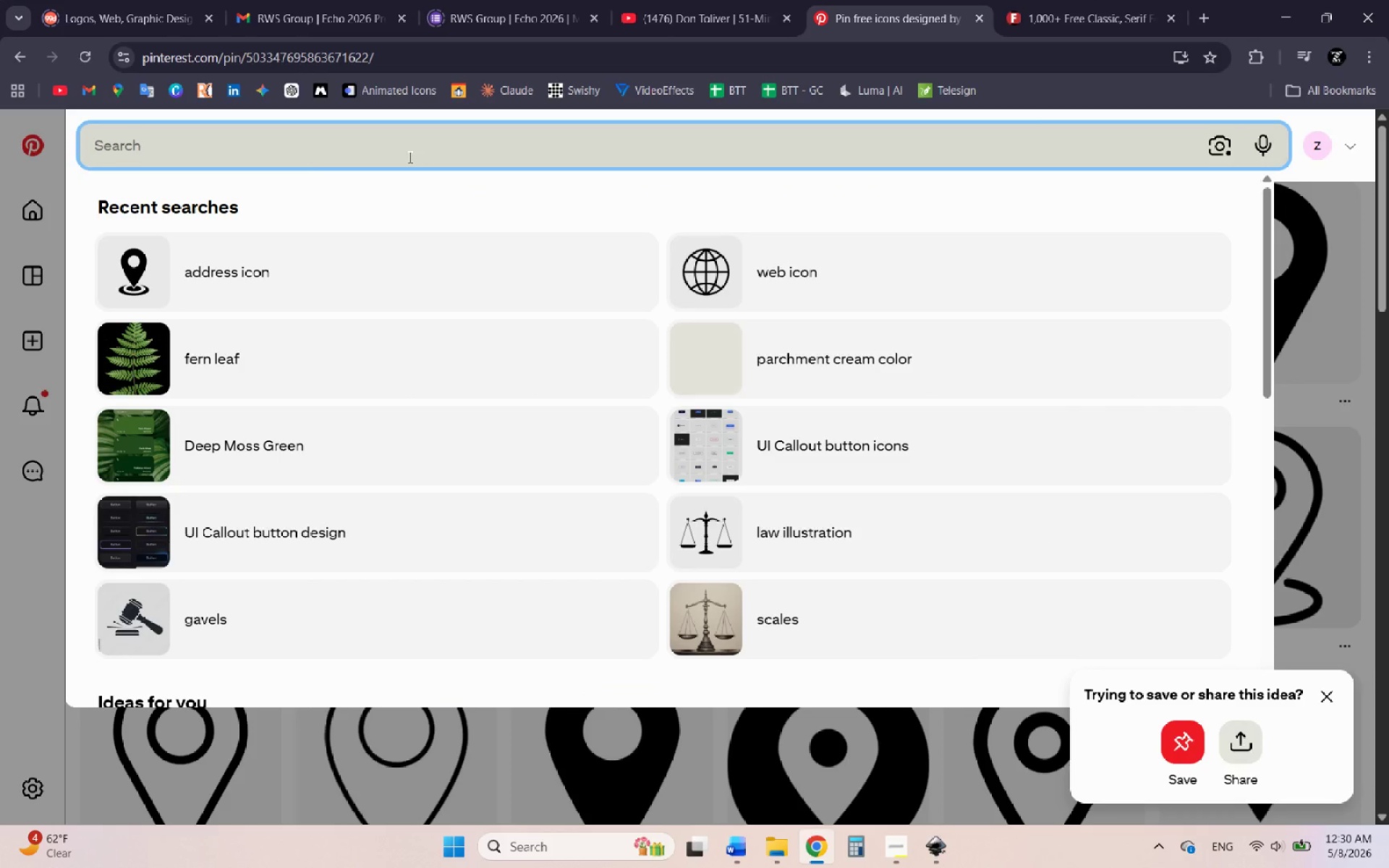 
type(fern)
 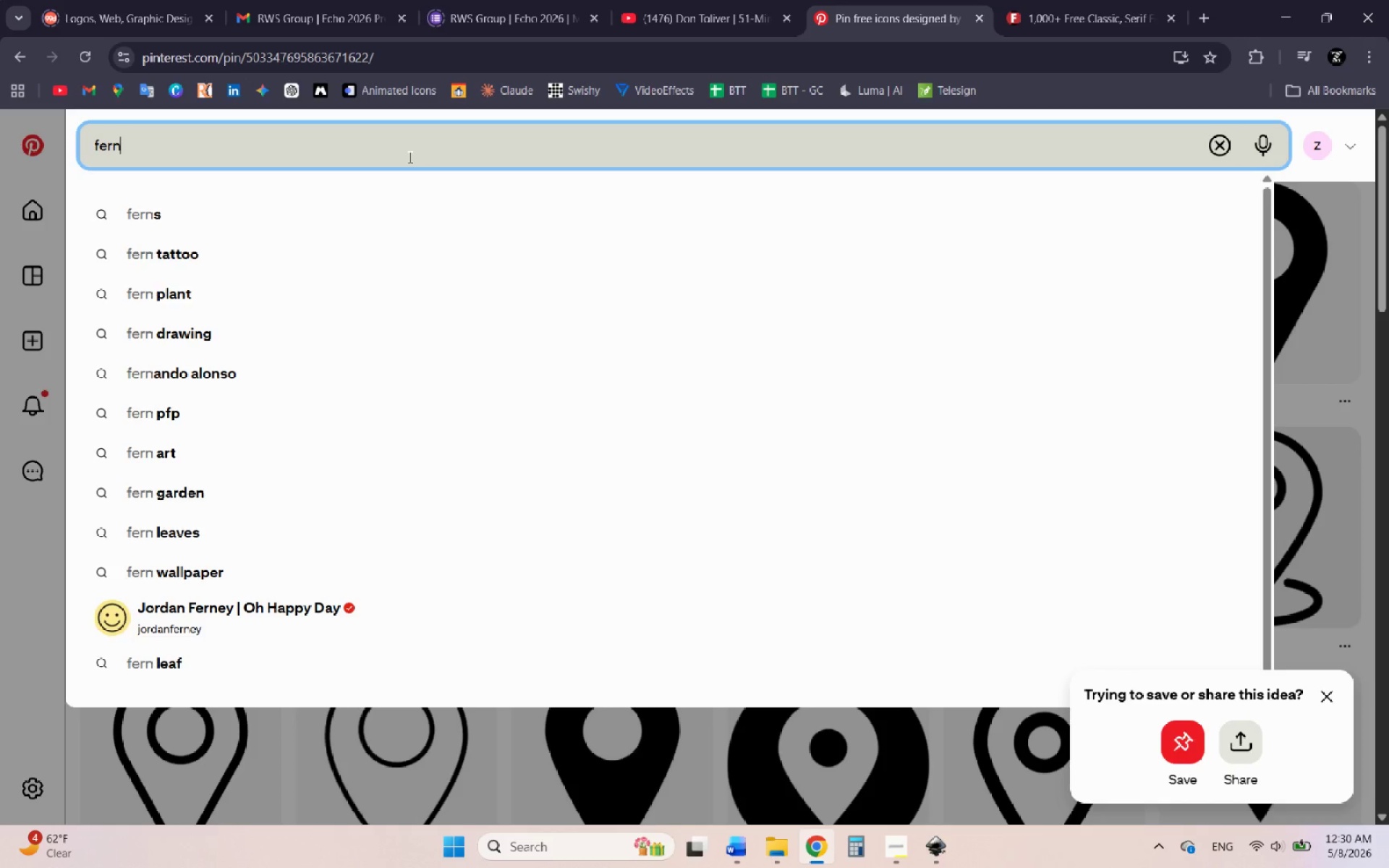 
type( leaf)
 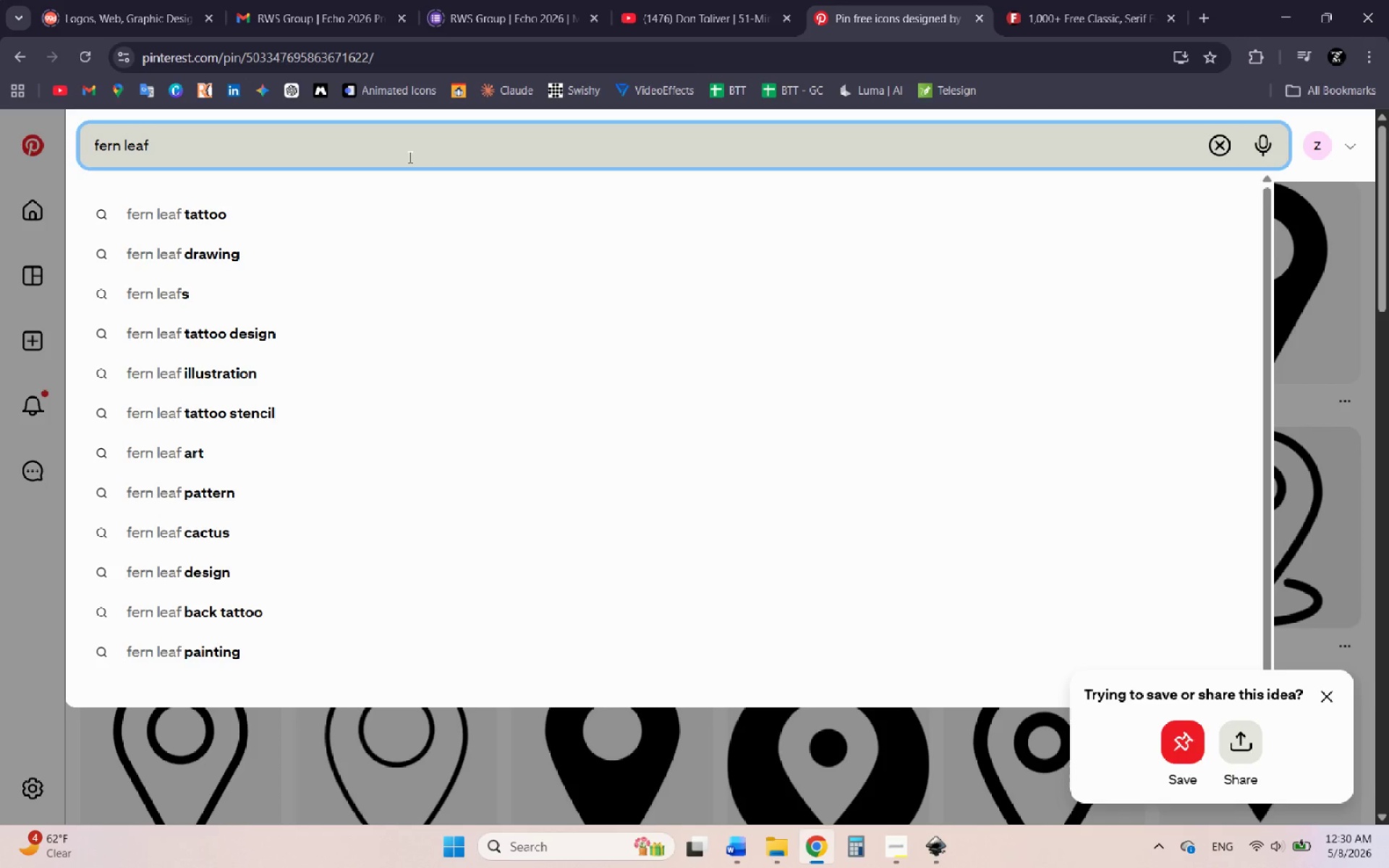 
wait(9.72)
 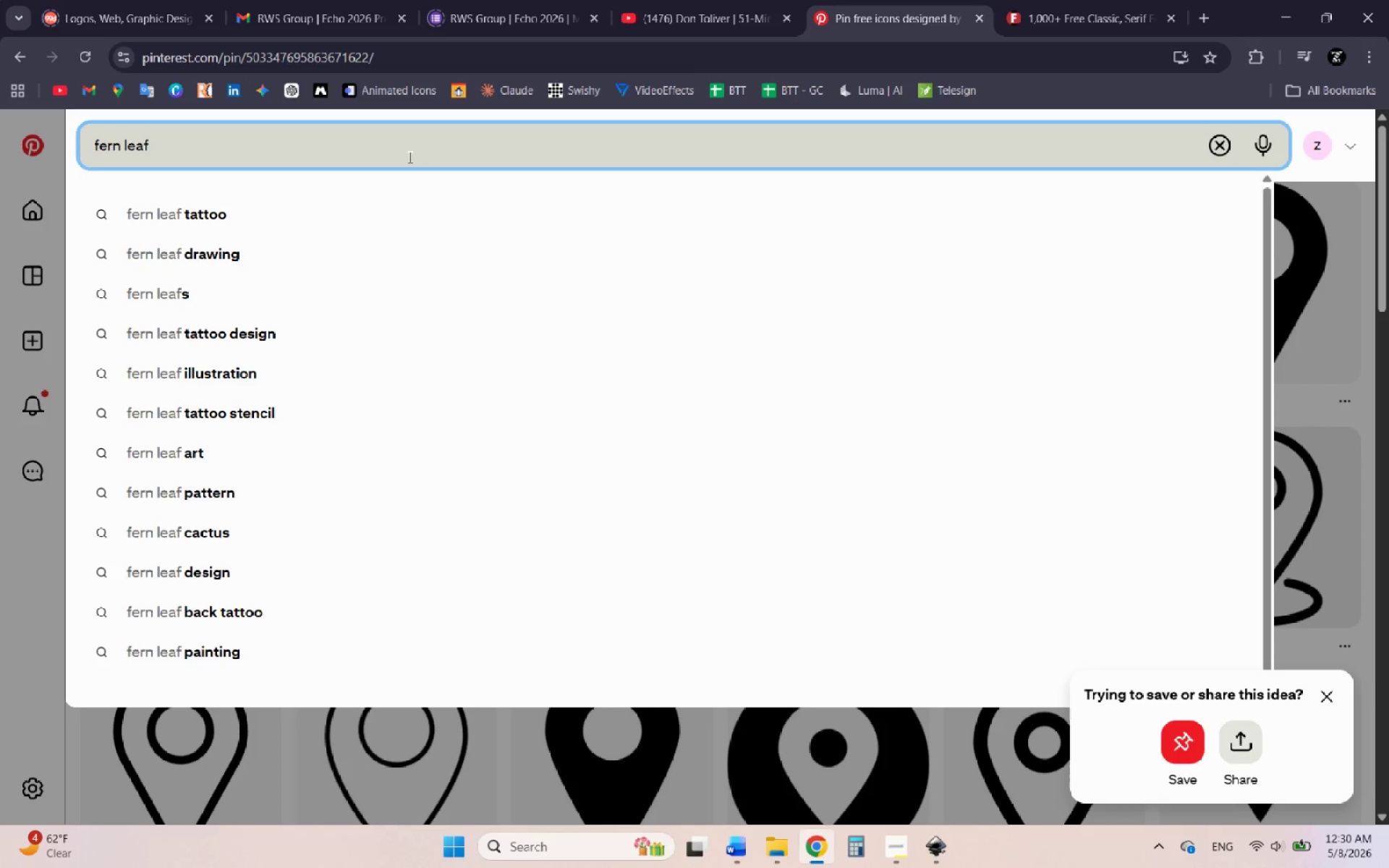 
key(Enter)
 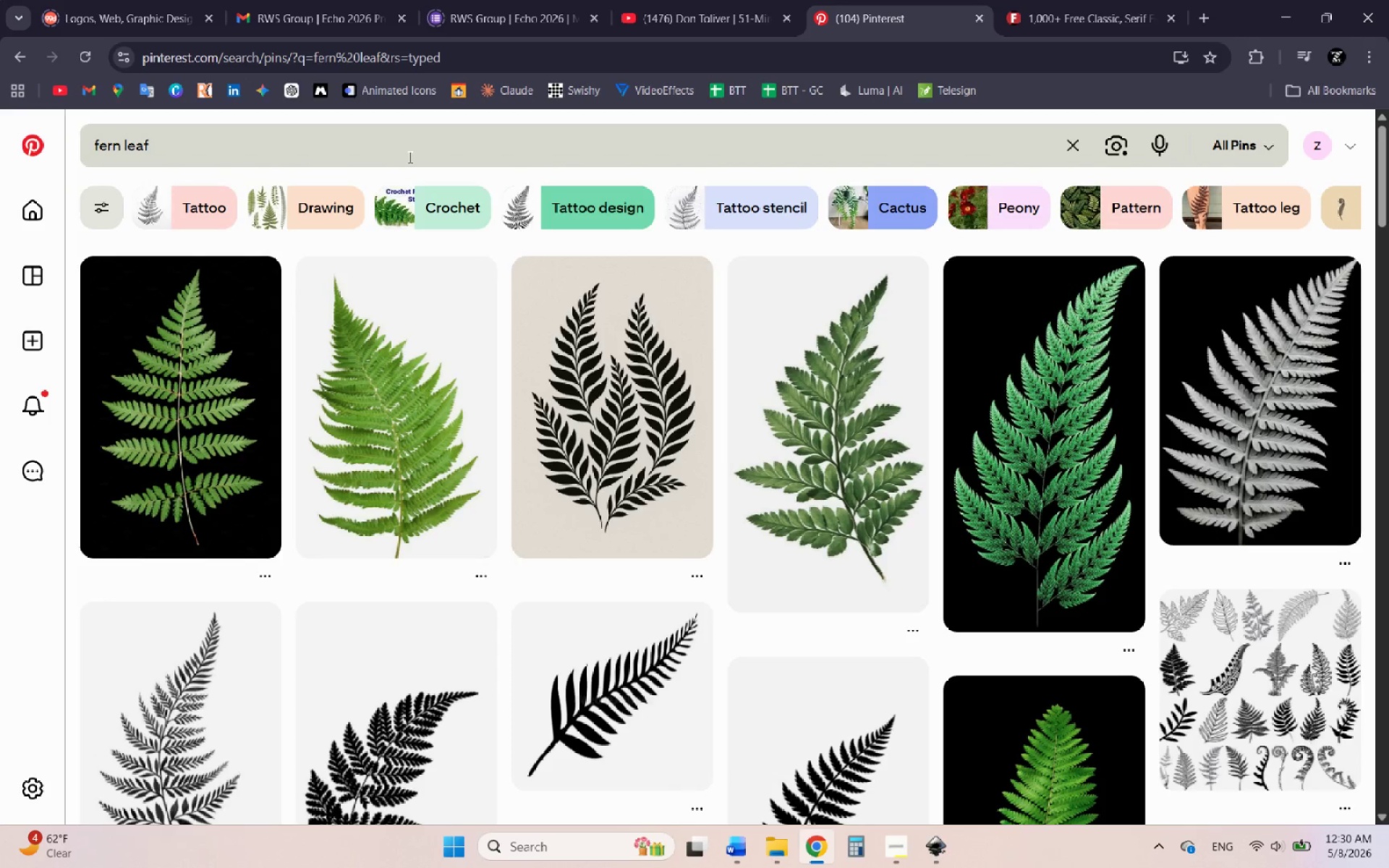 
wait(18.95)
 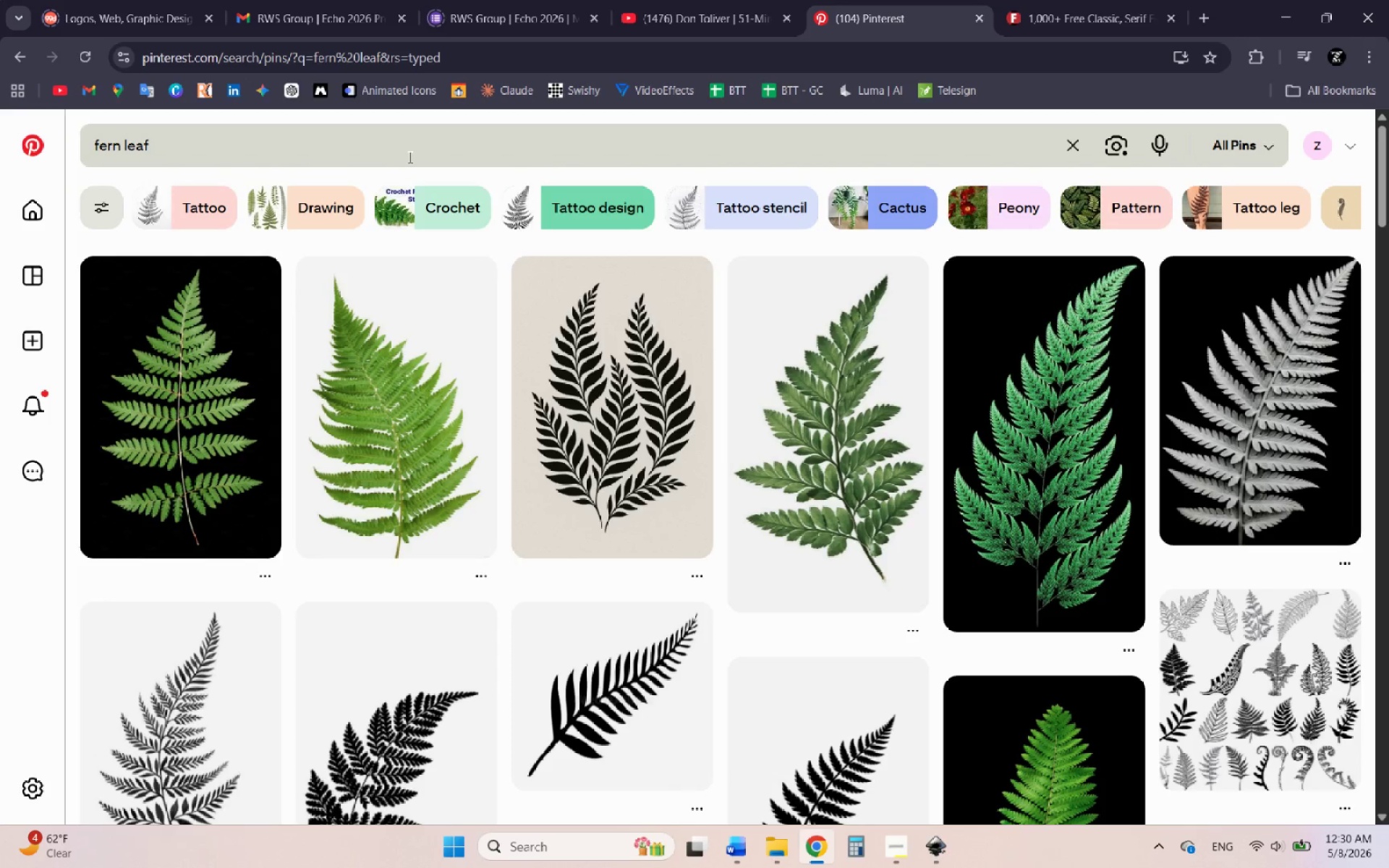 
scroll: coordinate [690, 516], scroll_direction: down, amount: 9.0
 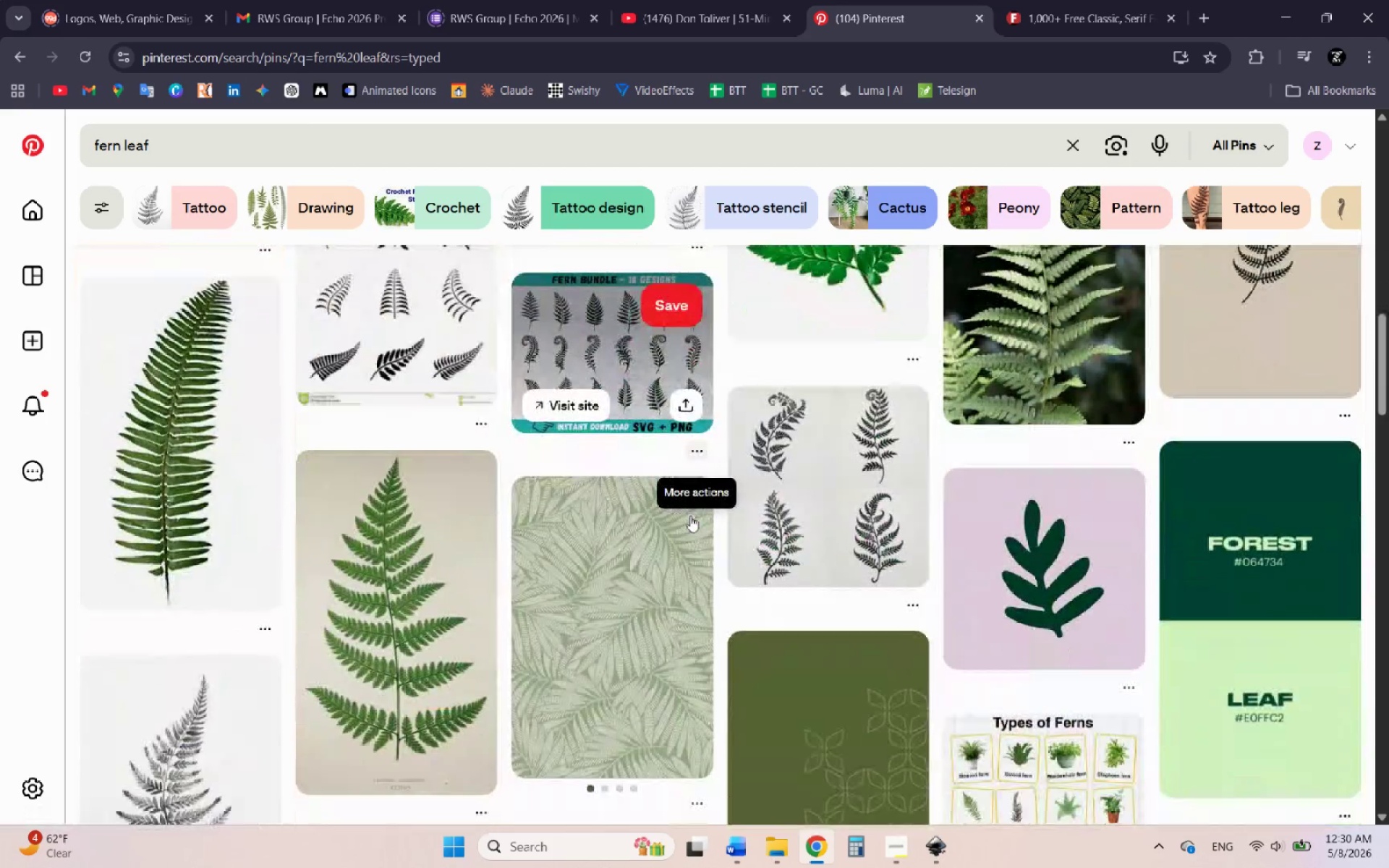 
scroll: coordinate [690, 516], scroll_direction: none, amount: 0.0
 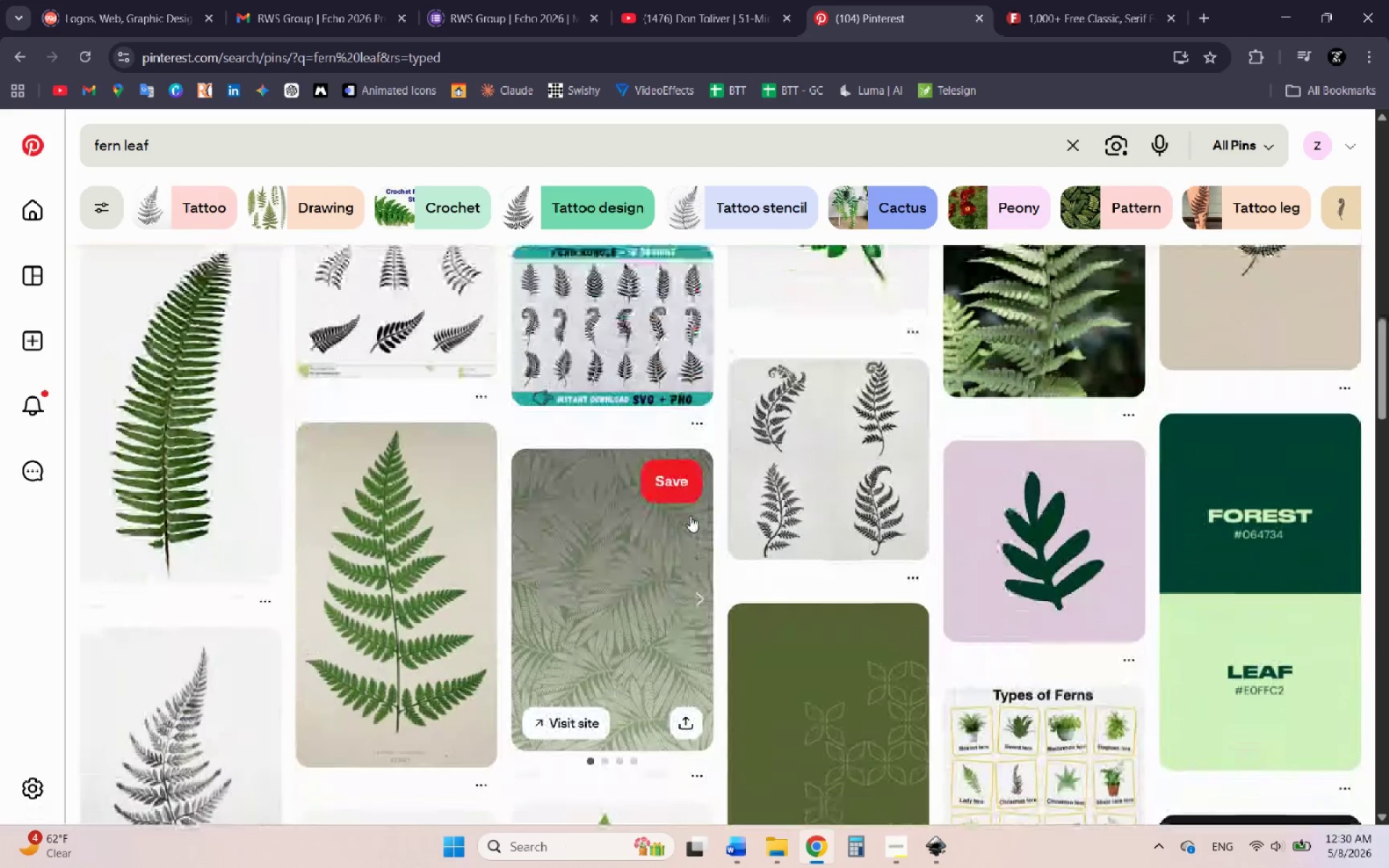 
scroll: coordinate [689, 529], scroll_direction: down, amount: 15.0
 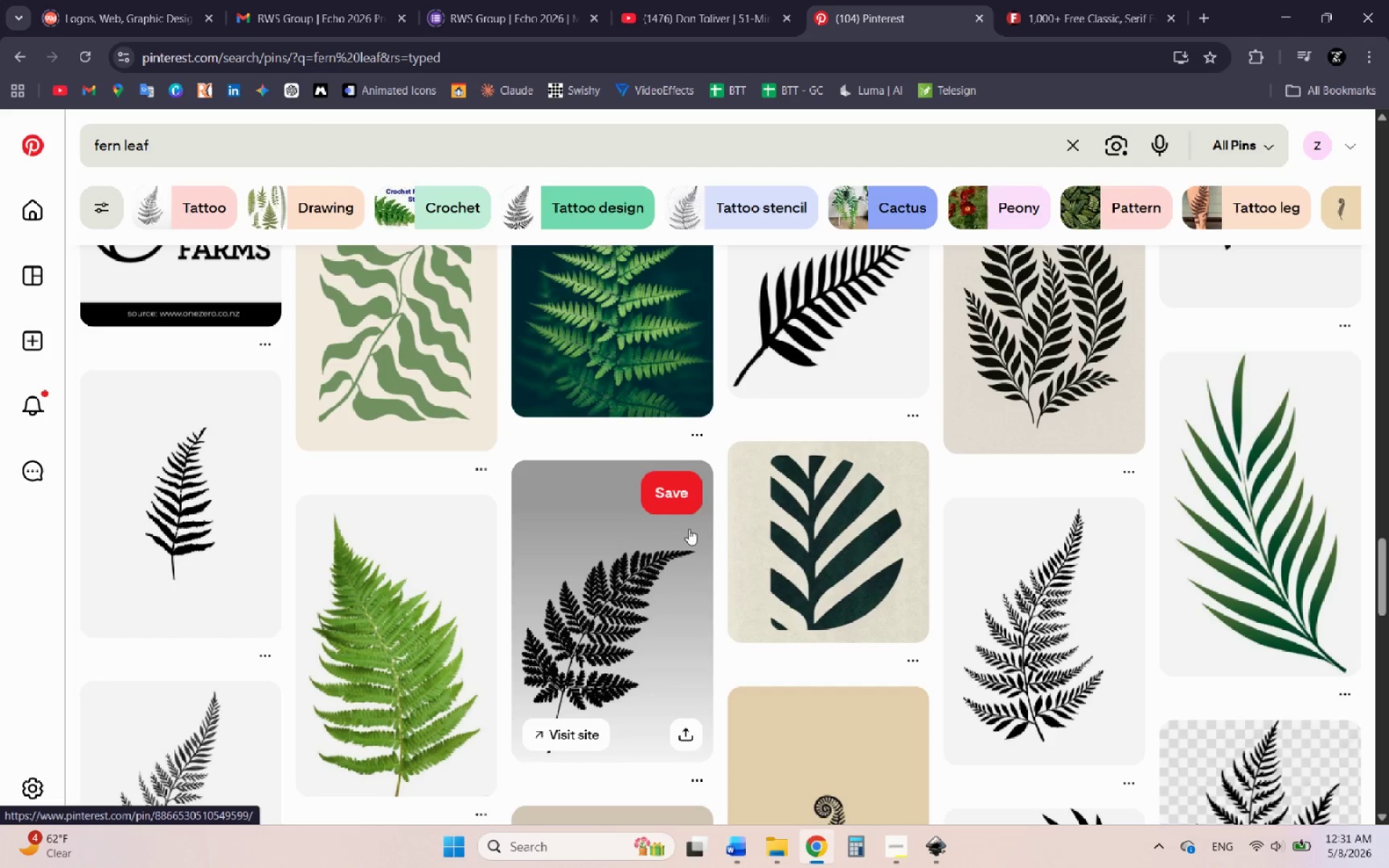 
scroll: coordinate [688, 529], scroll_direction: down, amount: 6.0
 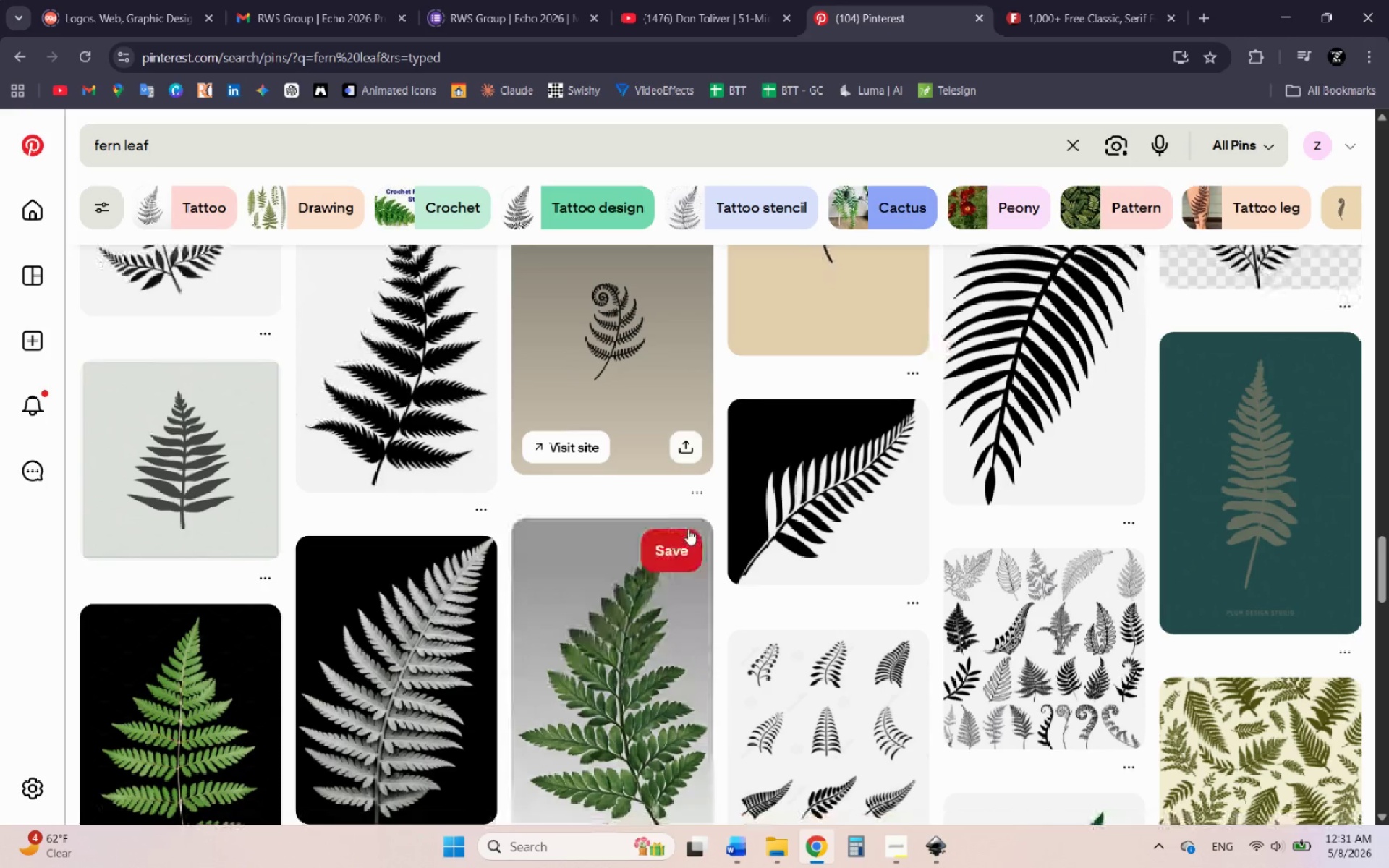 
scroll: coordinate [688, 529], scroll_direction: up, amount: 1.0
 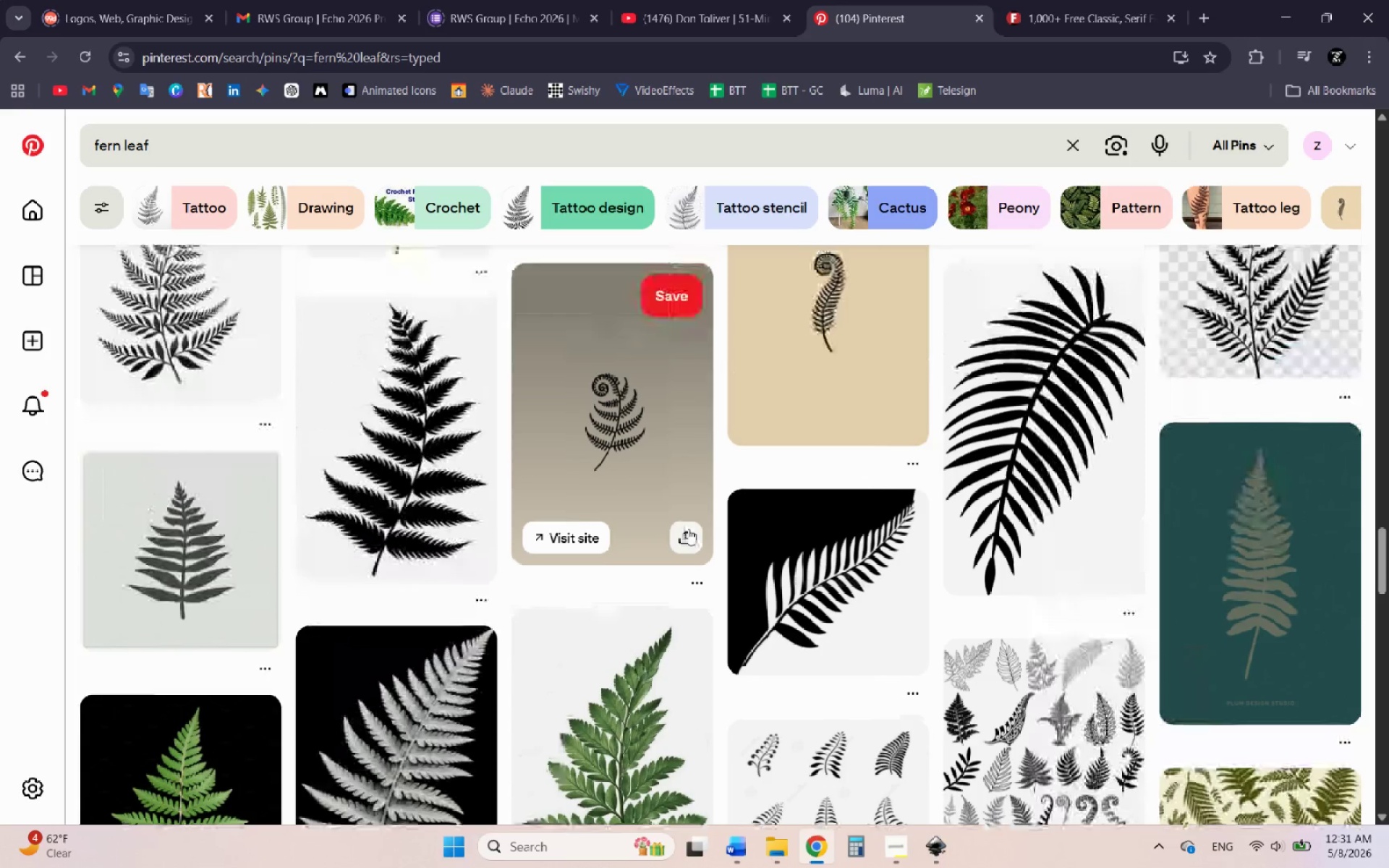 
scroll: coordinate [688, 529], scroll_direction: down, amount: 1.0
 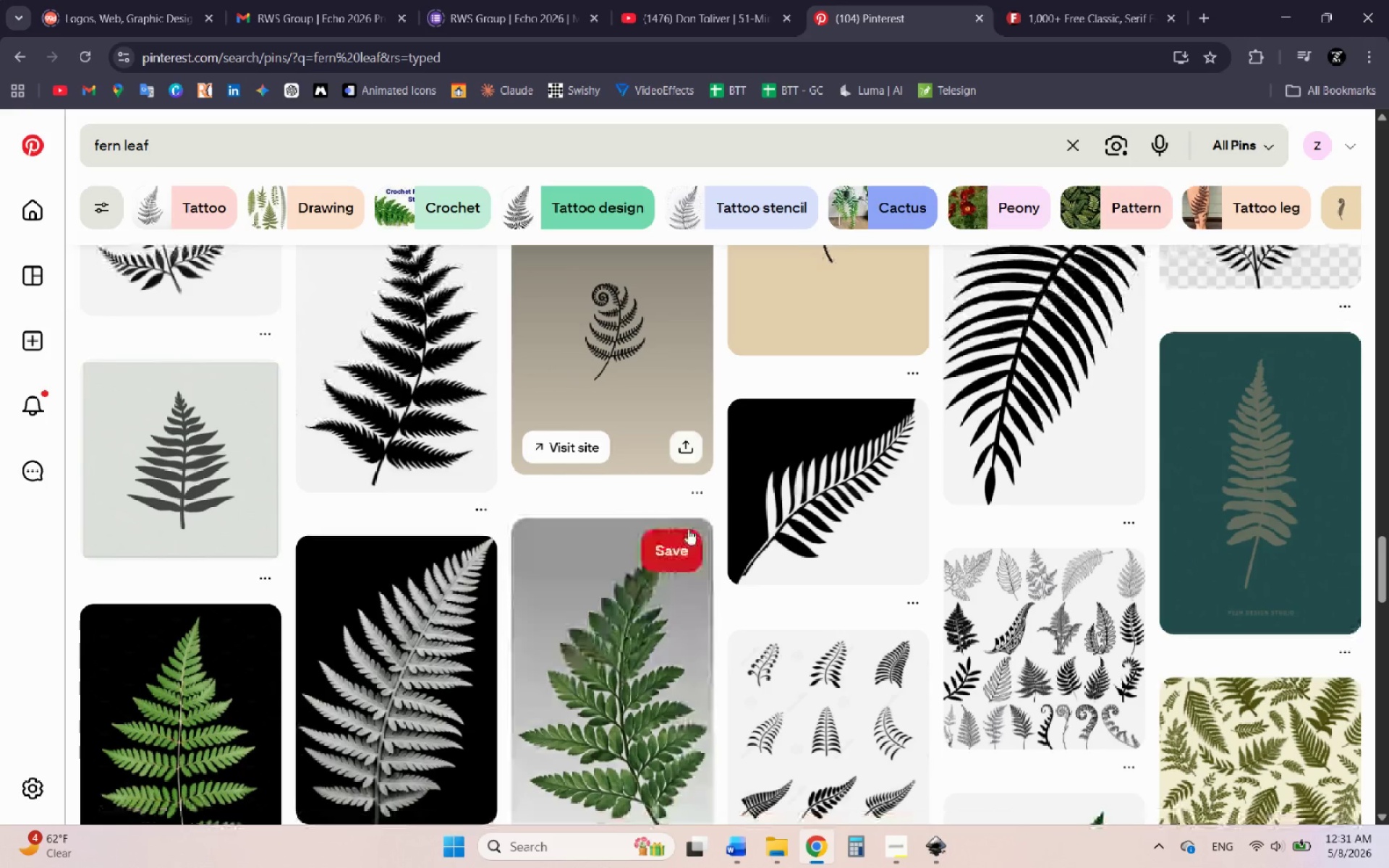 
scroll: coordinate [688, 529], scroll_direction: up, amount: 2.0
 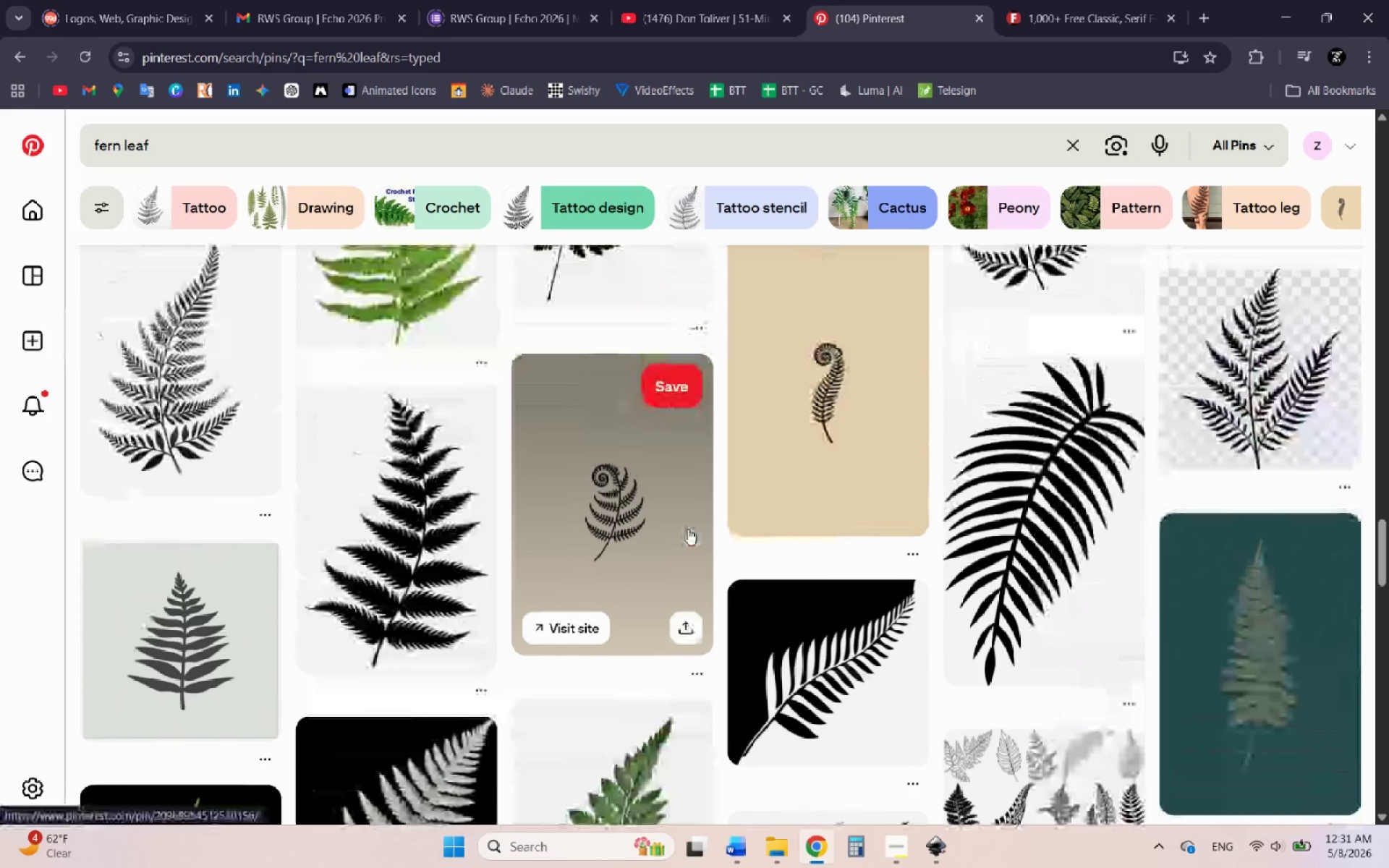 
scroll: coordinate [687, 546], scroll_direction: down, amount: 14.0
 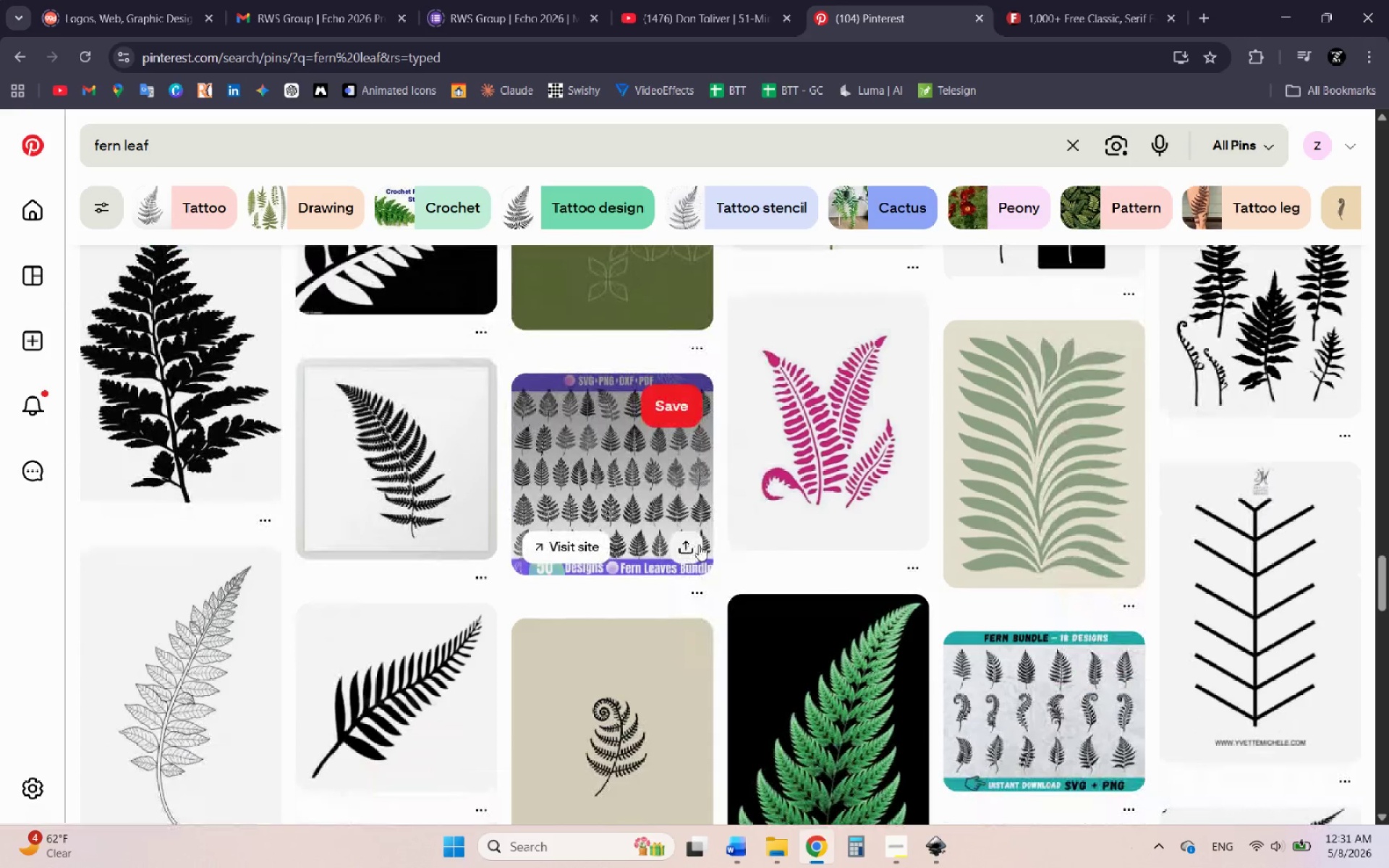 
scroll: coordinate [699, 545], scroll_direction: up, amount: 4.0
 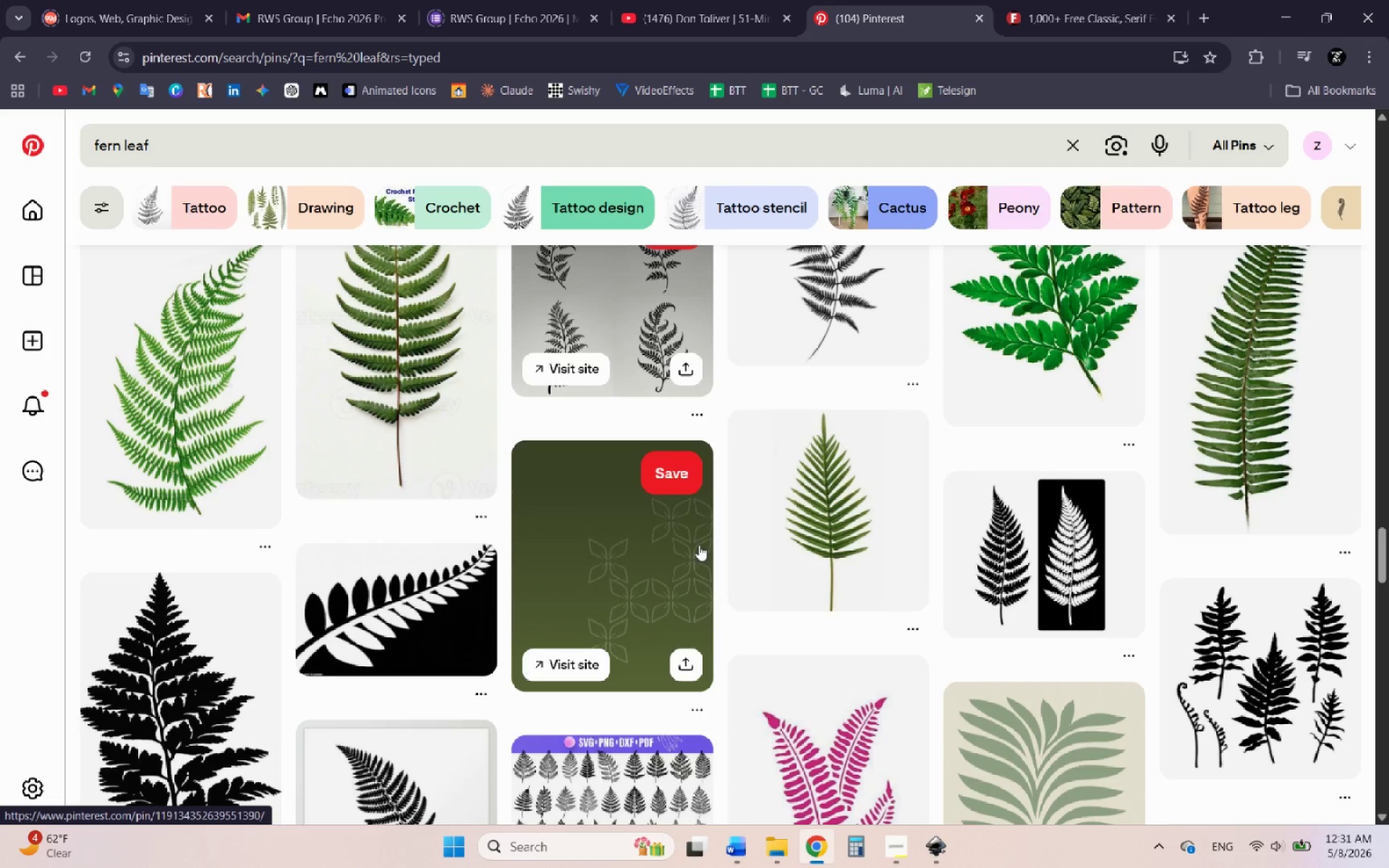 
scroll: coordinate [699, 545], scroll_direction: down, amount: 15.0
 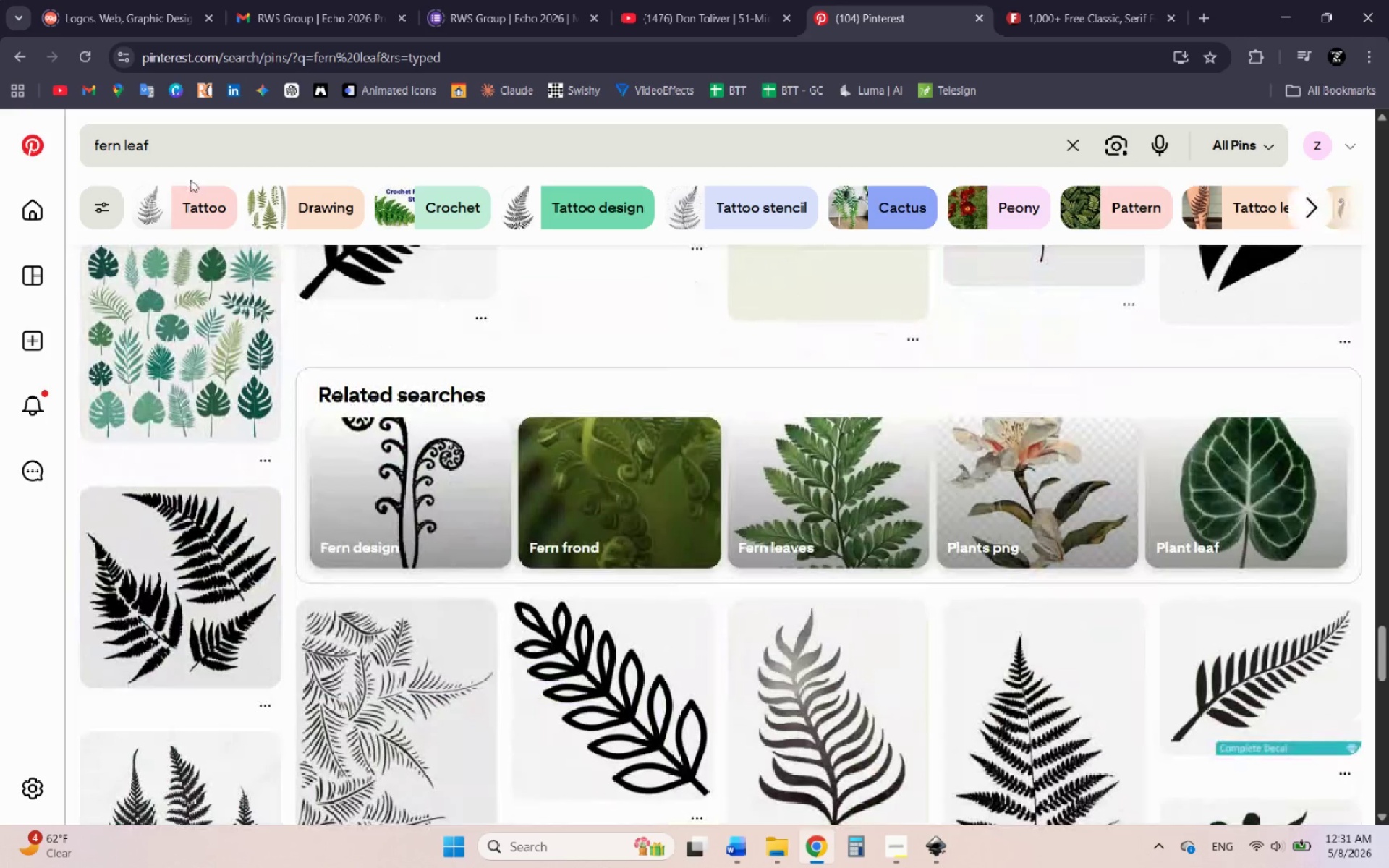 
left_click([185, 149])
 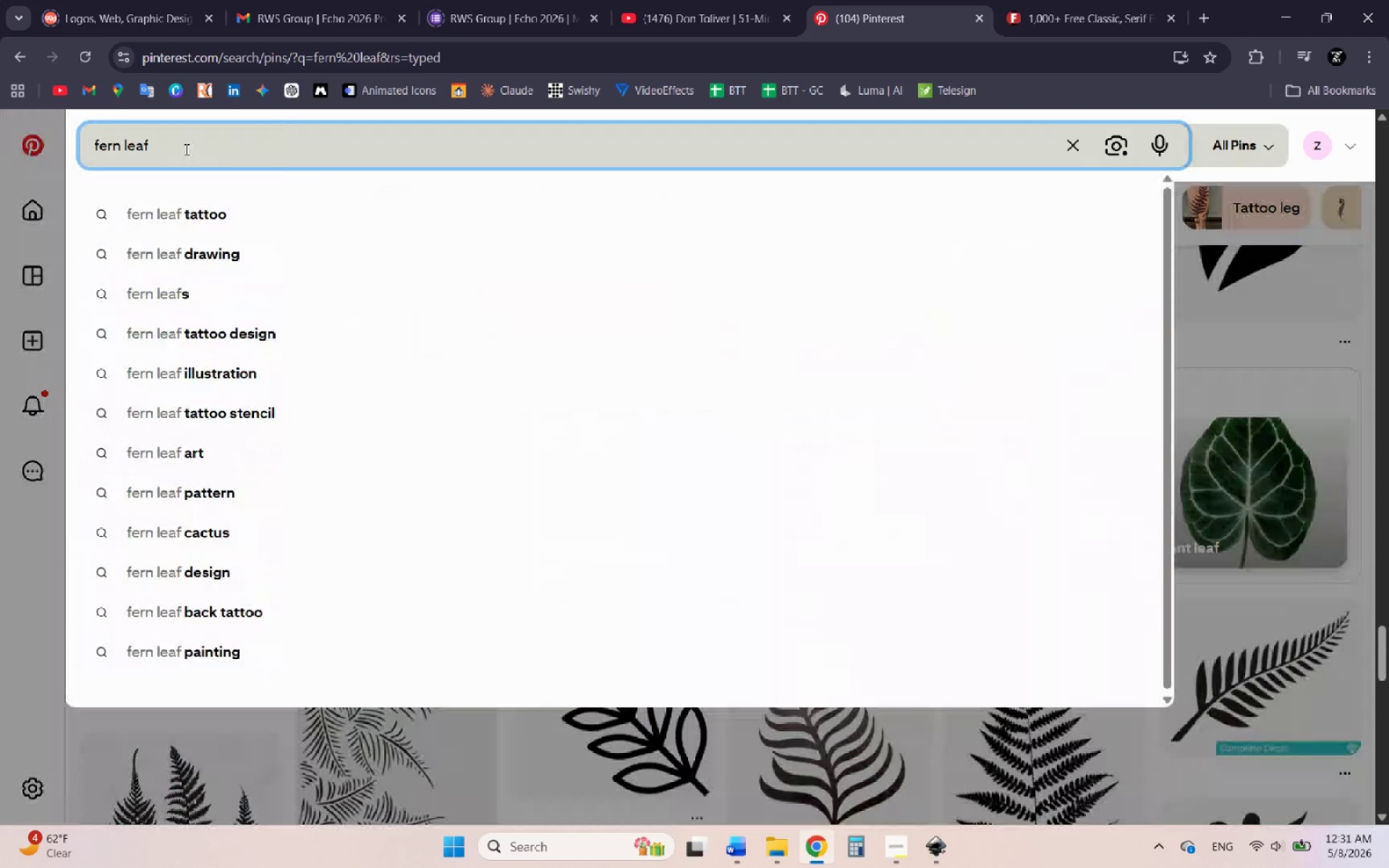 
type( illustration)
 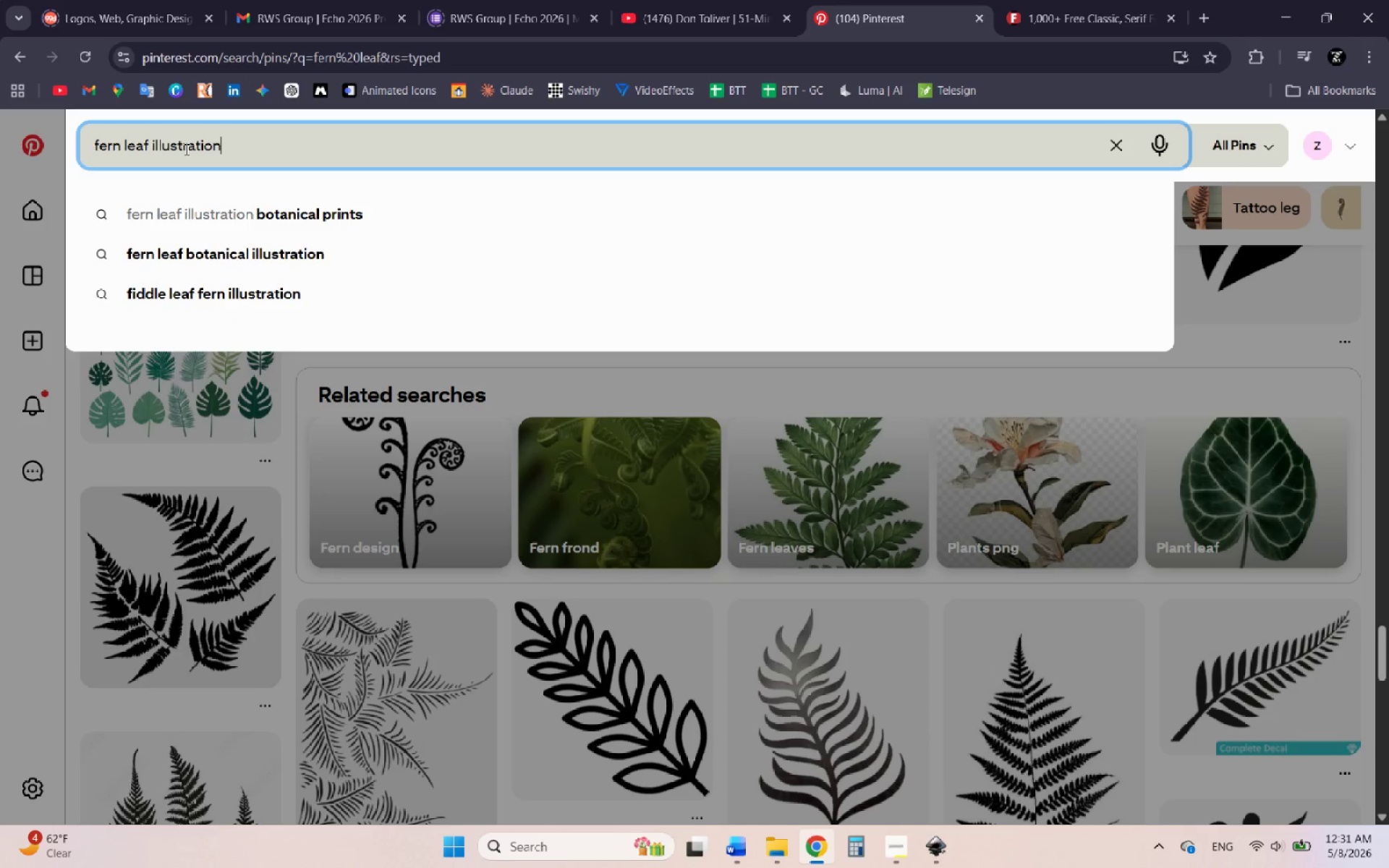 
key(Enter)
 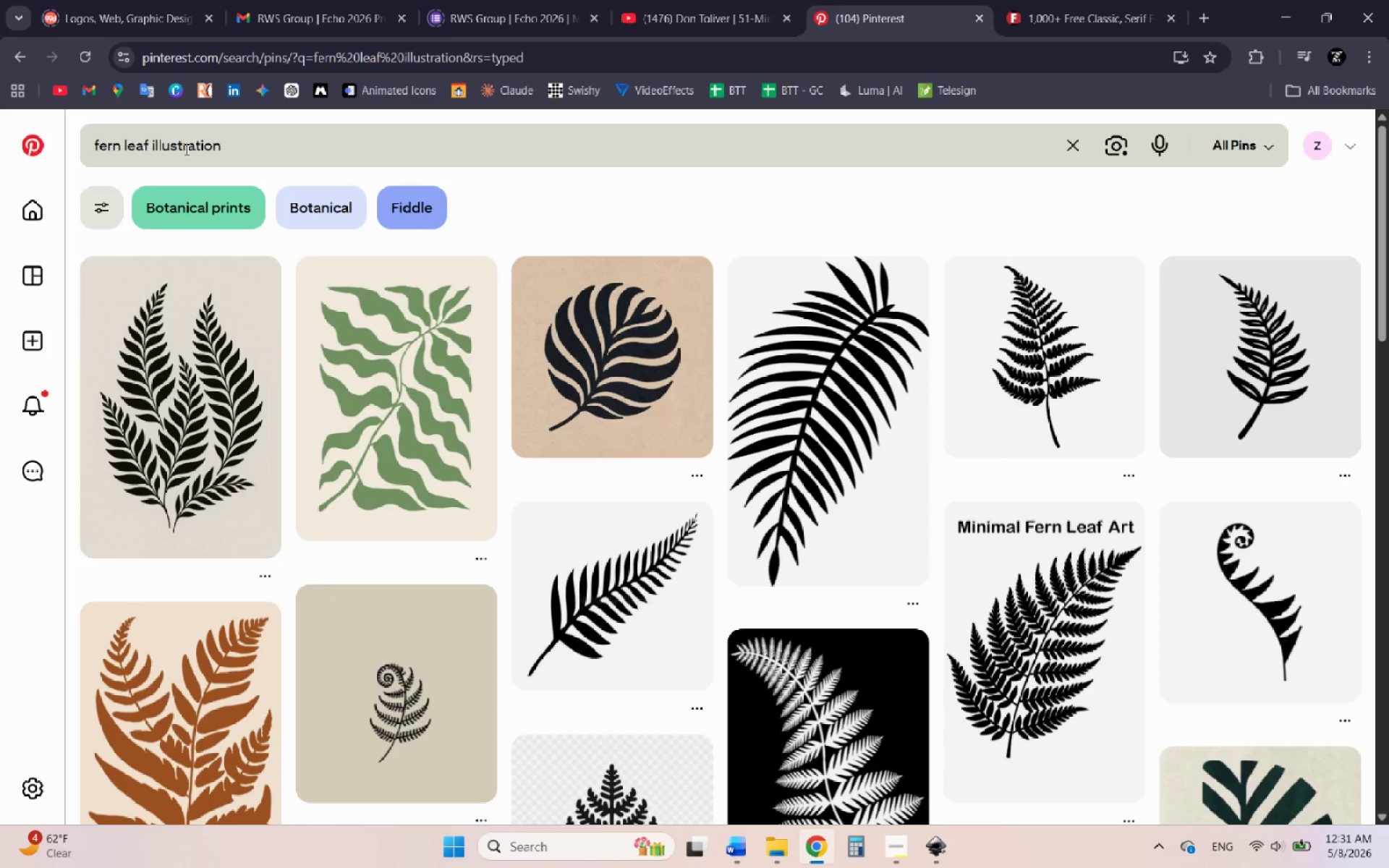 
wait(7.11)
 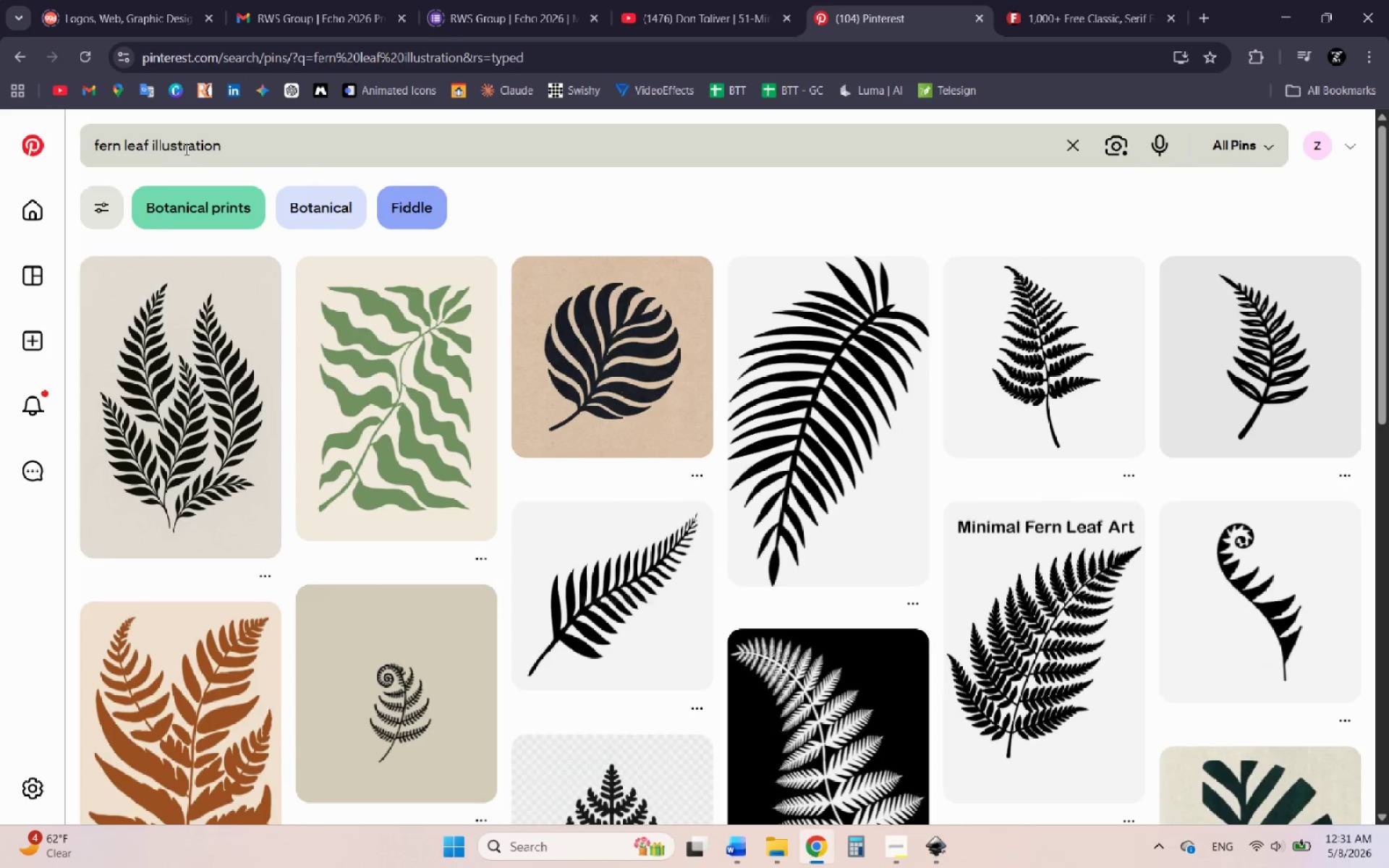 
scroll: coordinate [462, 381], scroll_direction: down, amount: 3.0
 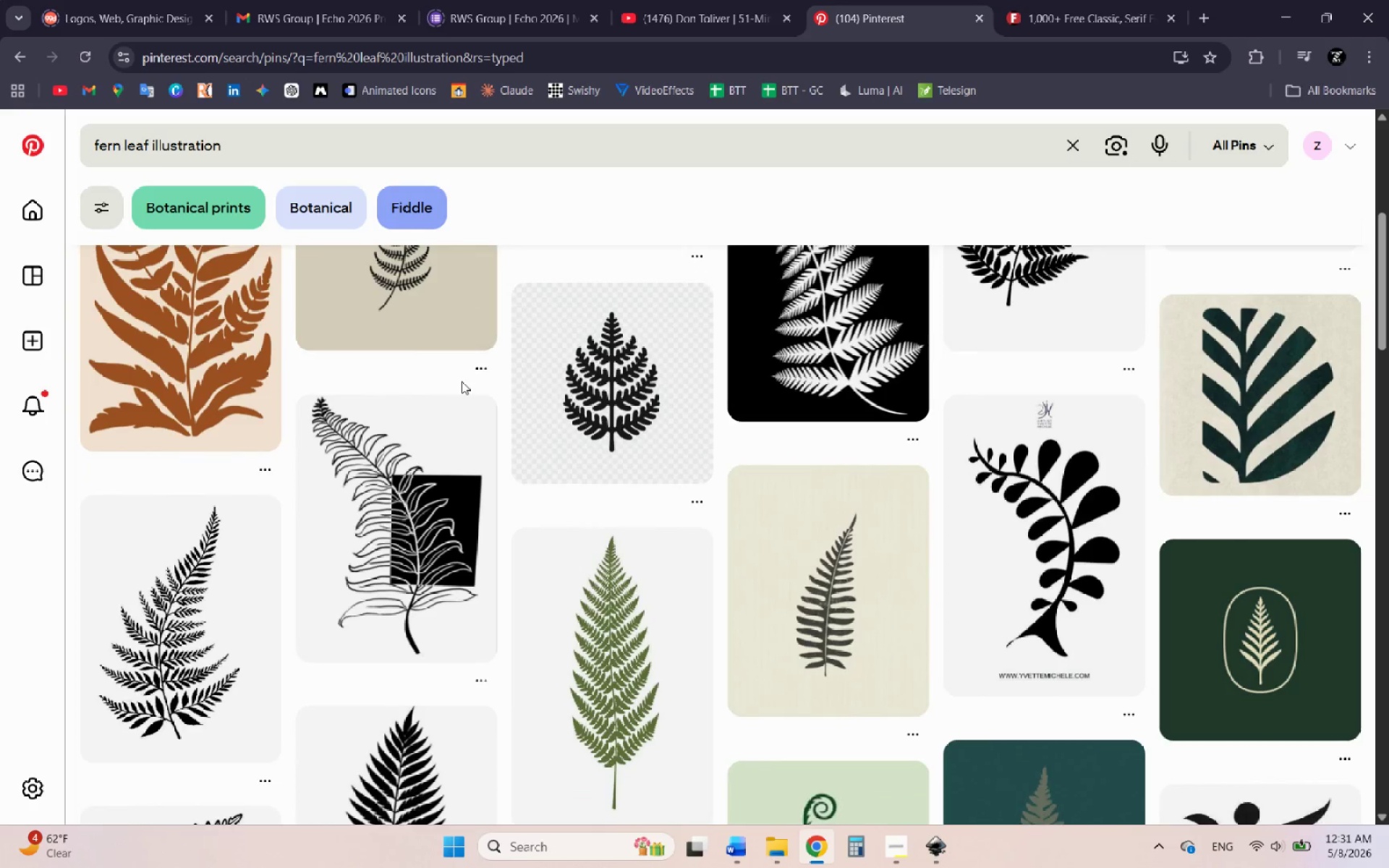 
scroll: coordinate [462, 381], scroll_direction: up, amount: 4.0
 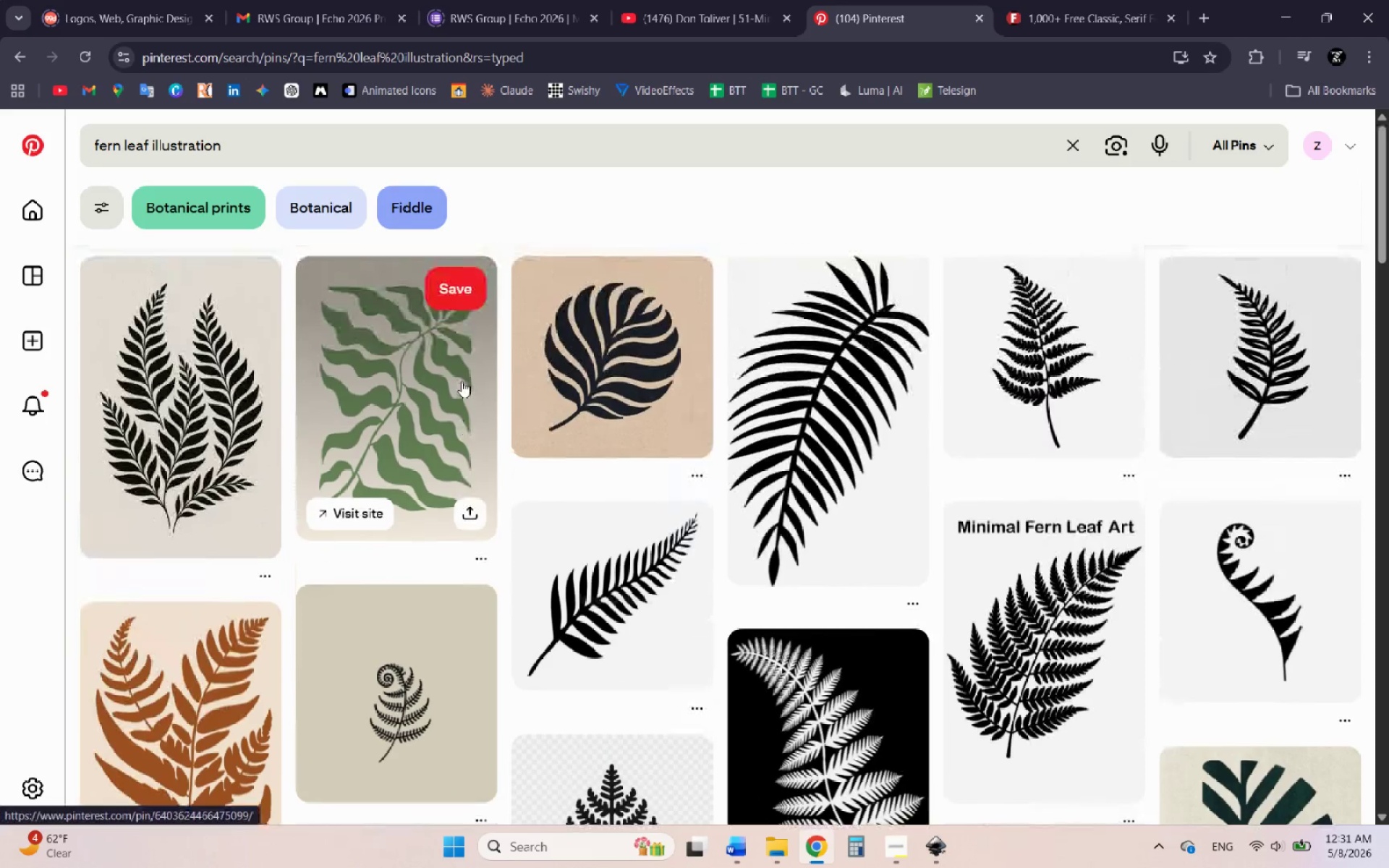 
scroll: coordinate [462, 381], scroll_direction: down, amount: 2.0
 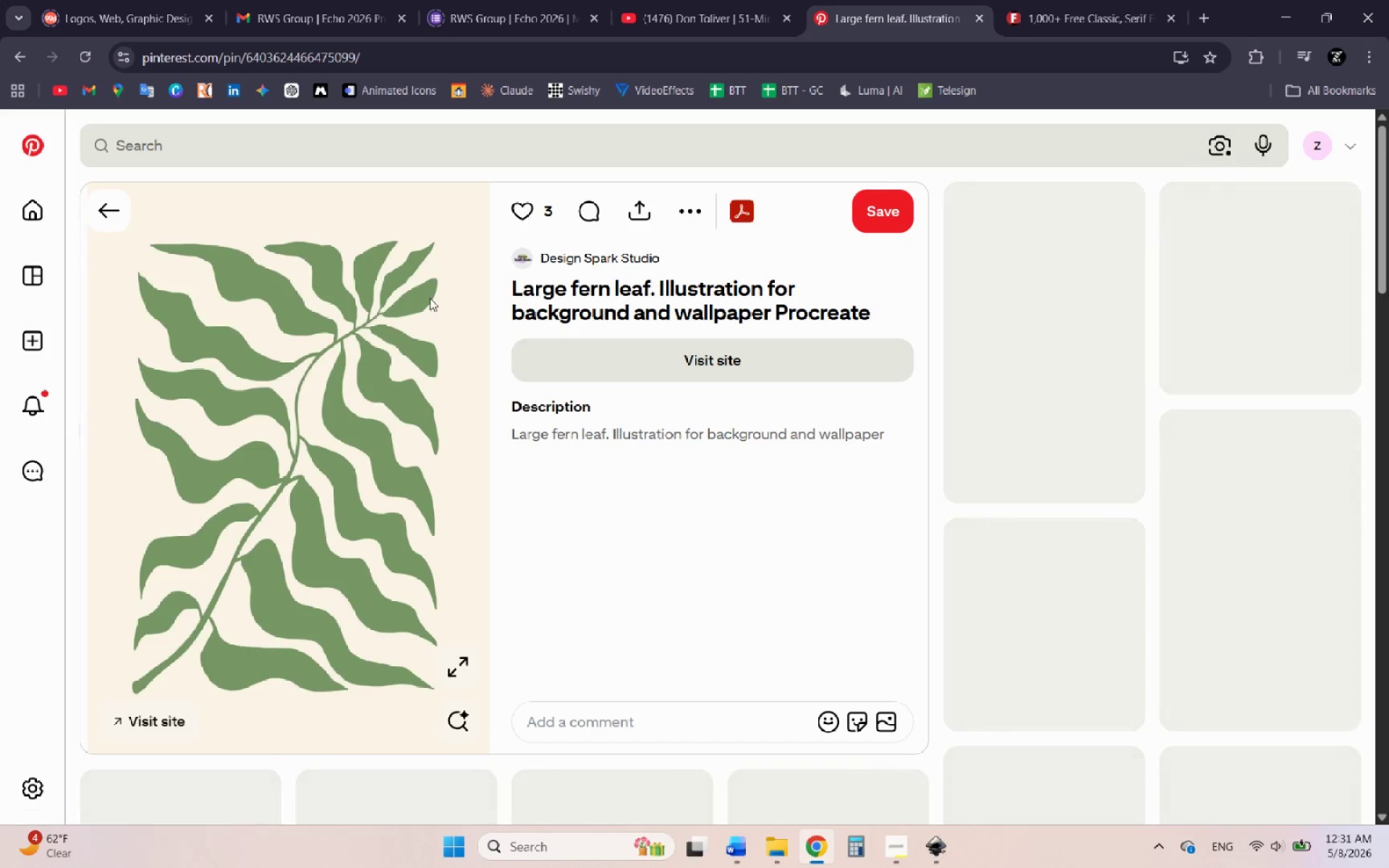 
right_click([398, 390])
 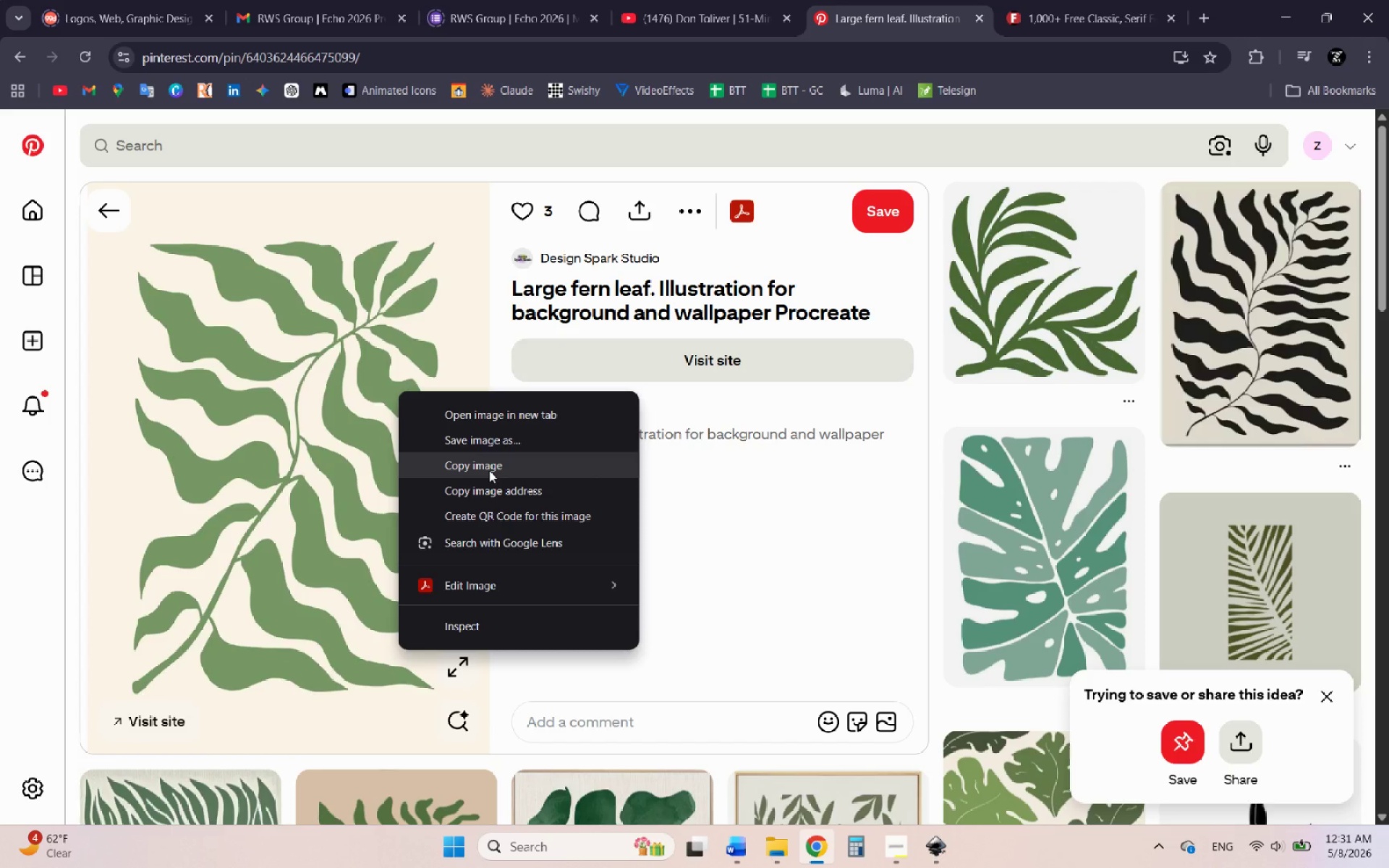 
wait(6.58)
 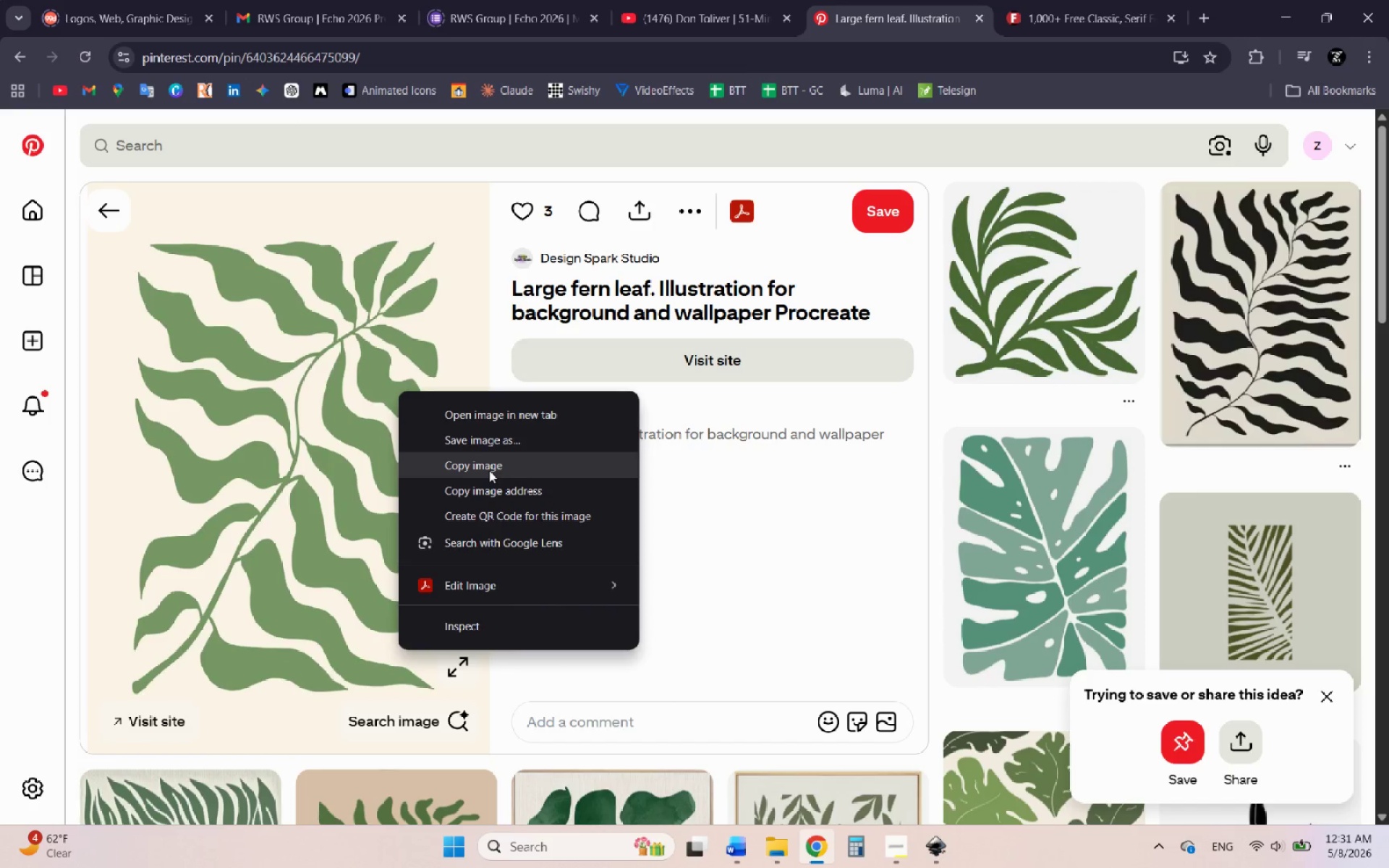 
double_click([489, 470])
 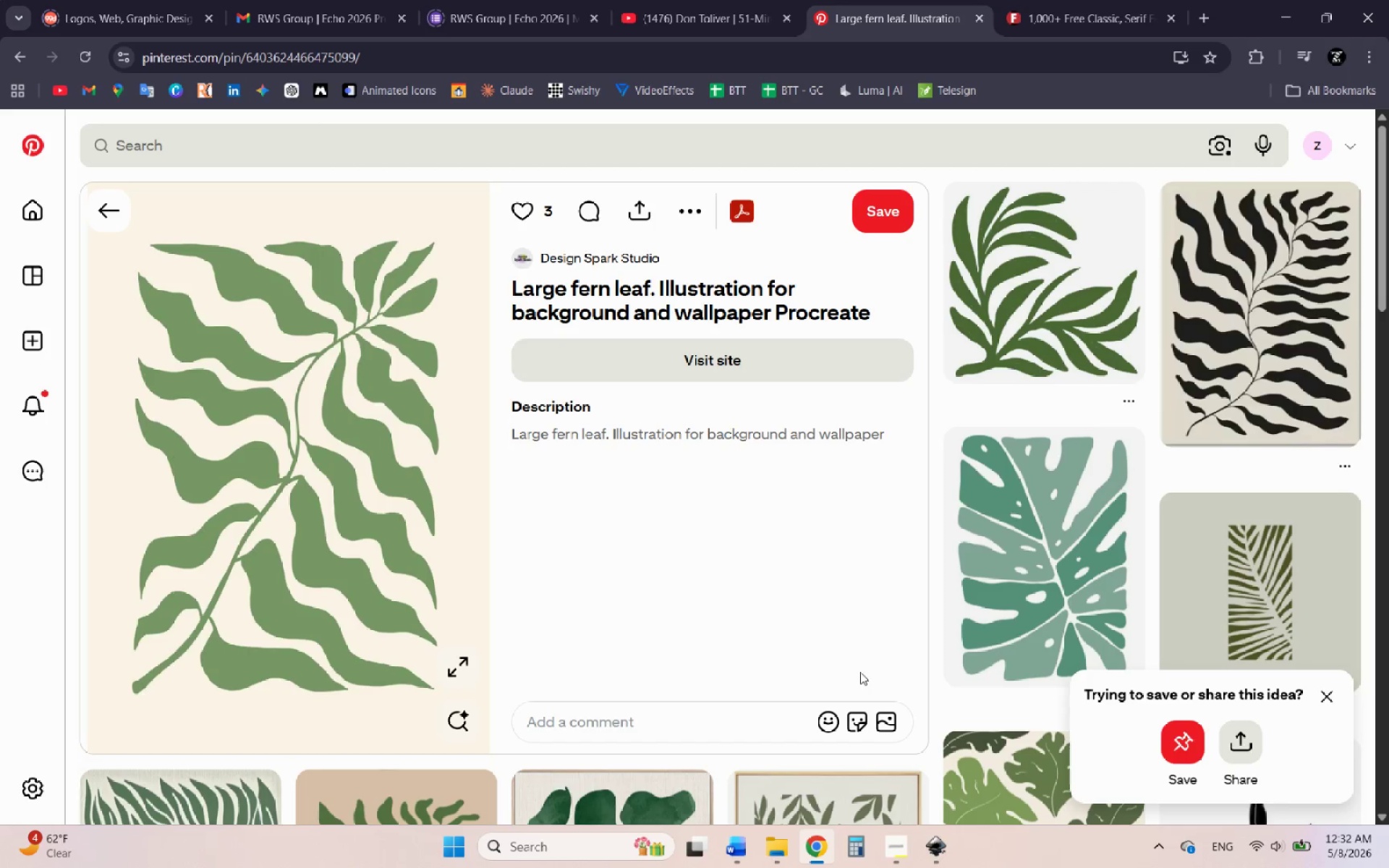 
wait(11.69)
 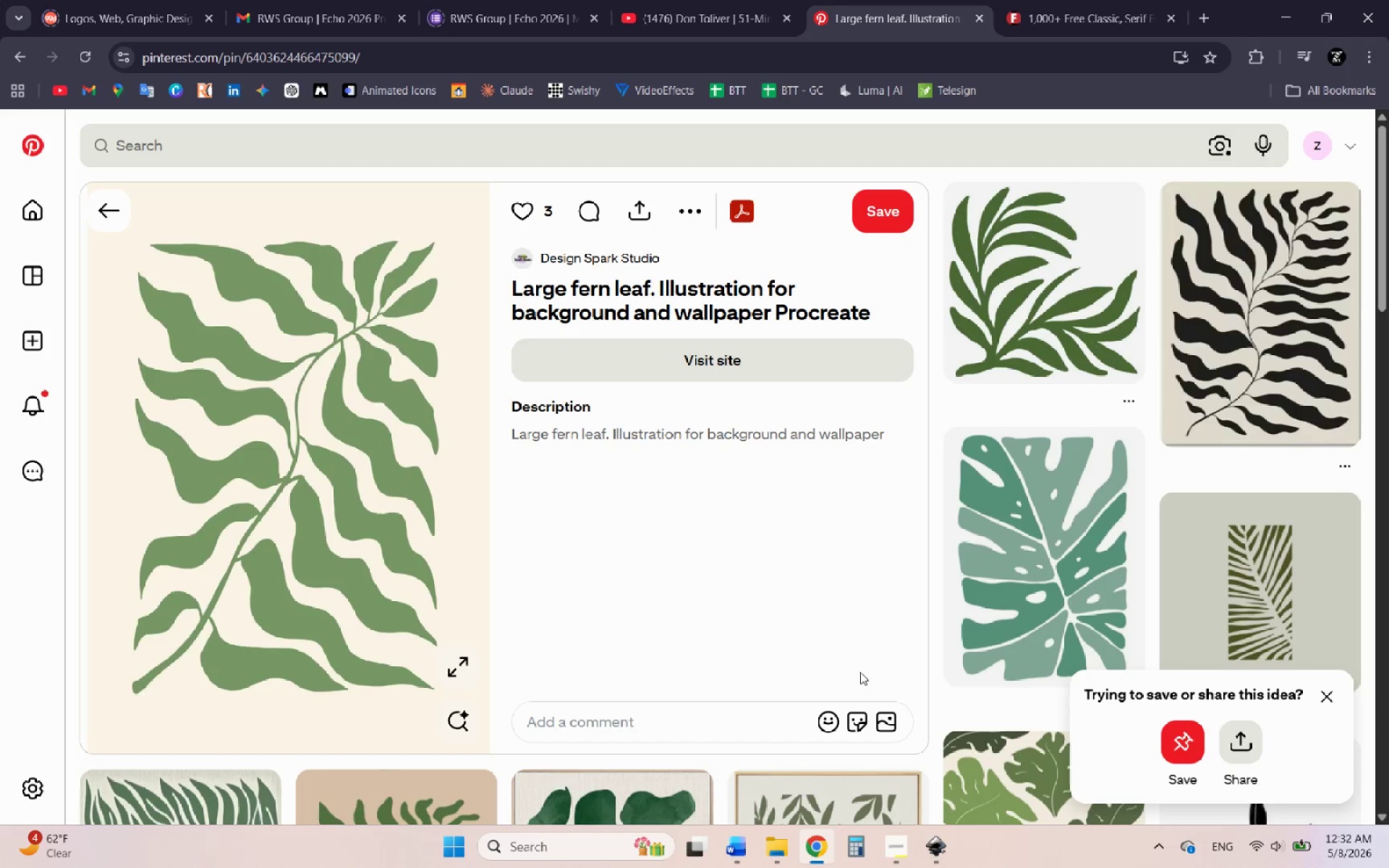 
left_click([941, 841])
 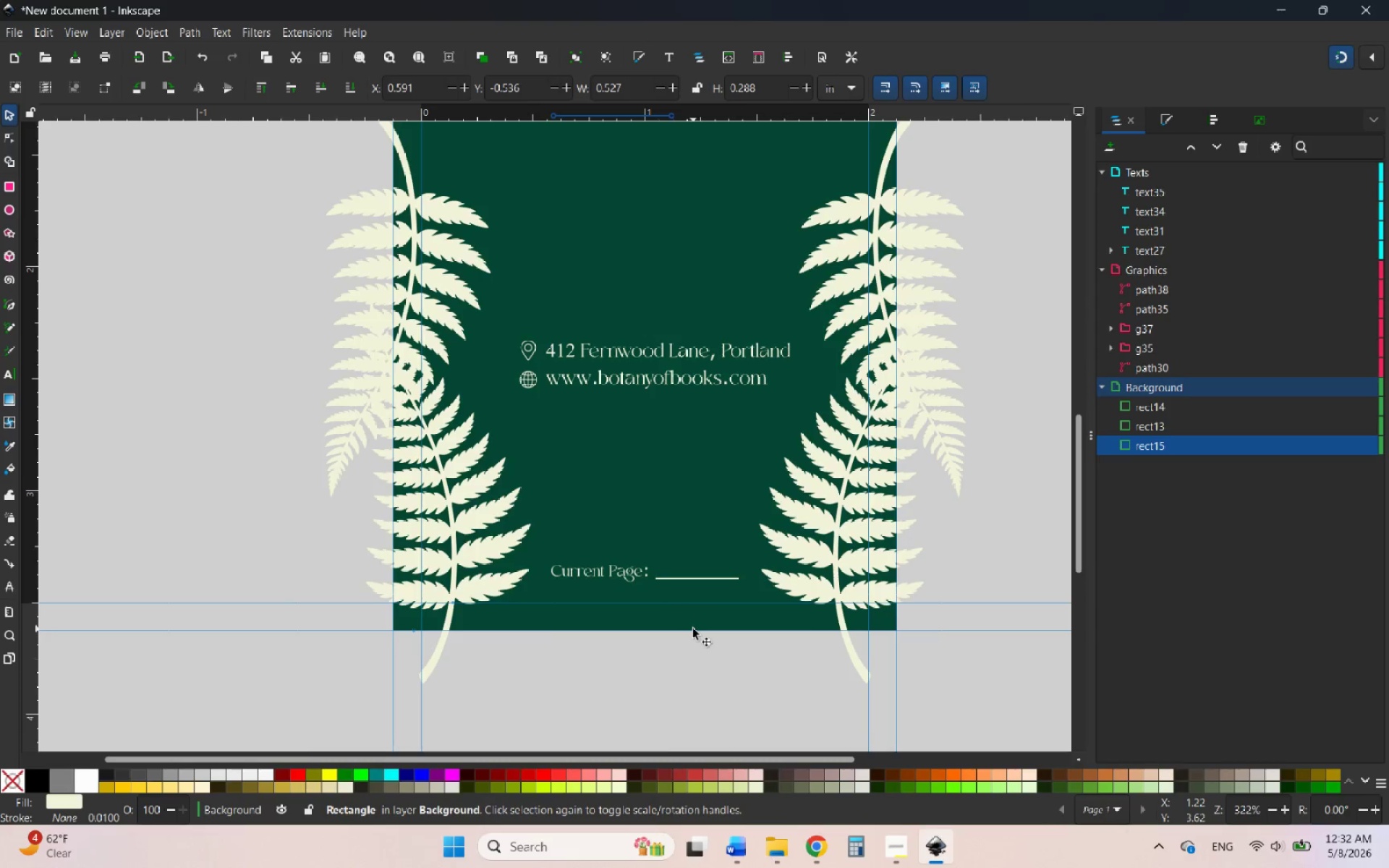 
hold_key(key=ControlLeft, duration=0.95)
scroll: coordinate [690, 607], scroll_direction: down, amount: 3.0
 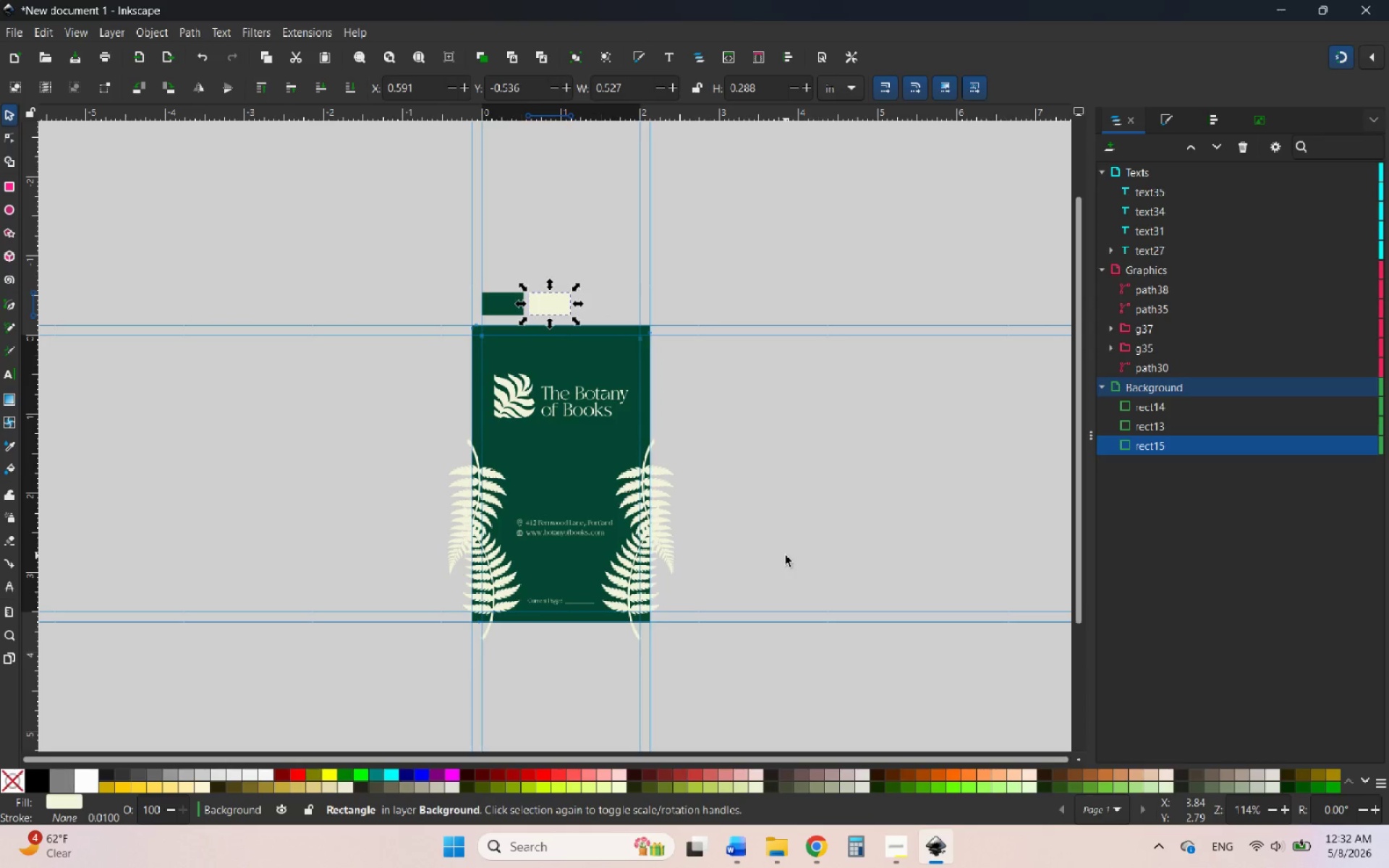 
left_click([786, 556])
 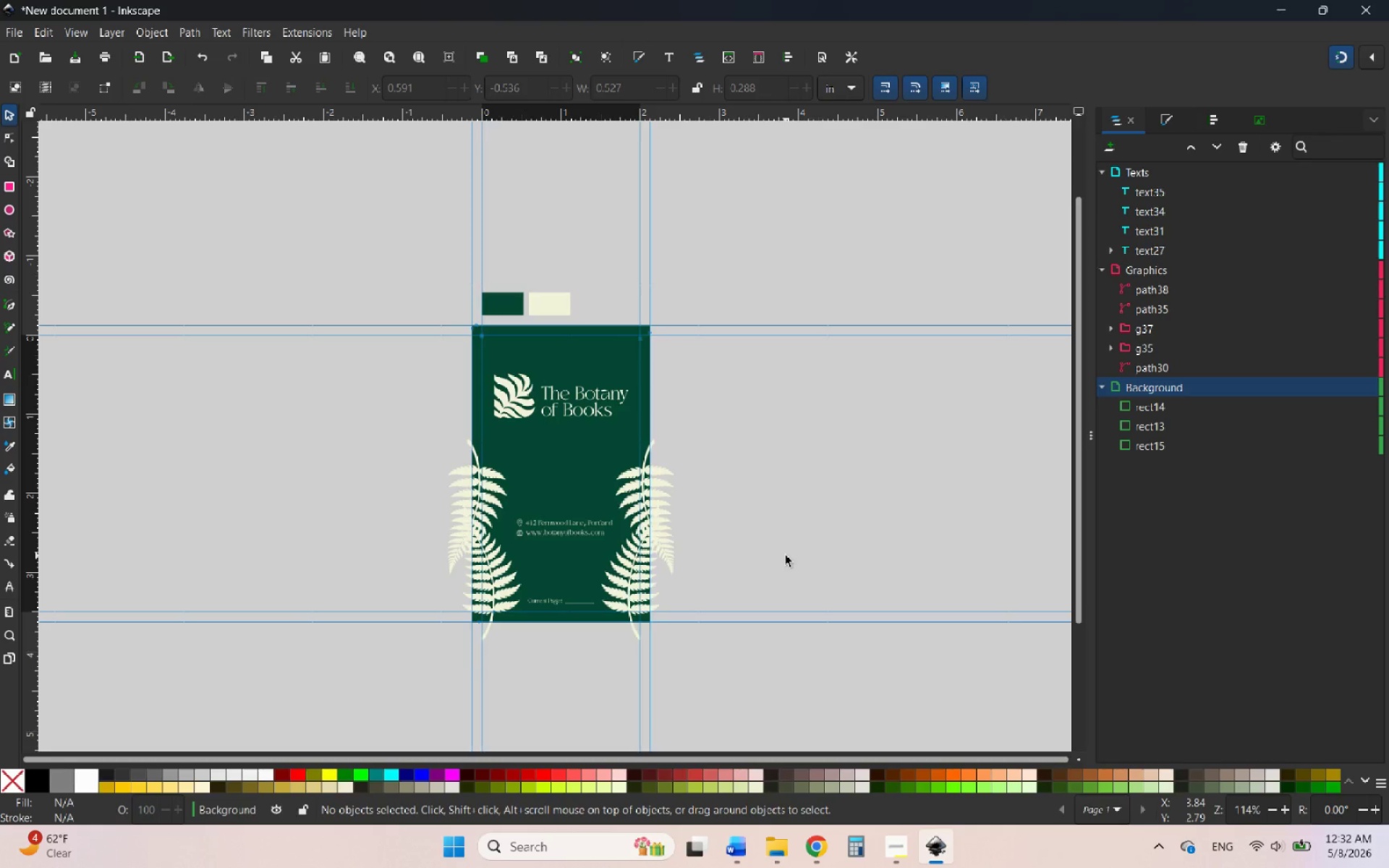 
key(Control+V)
 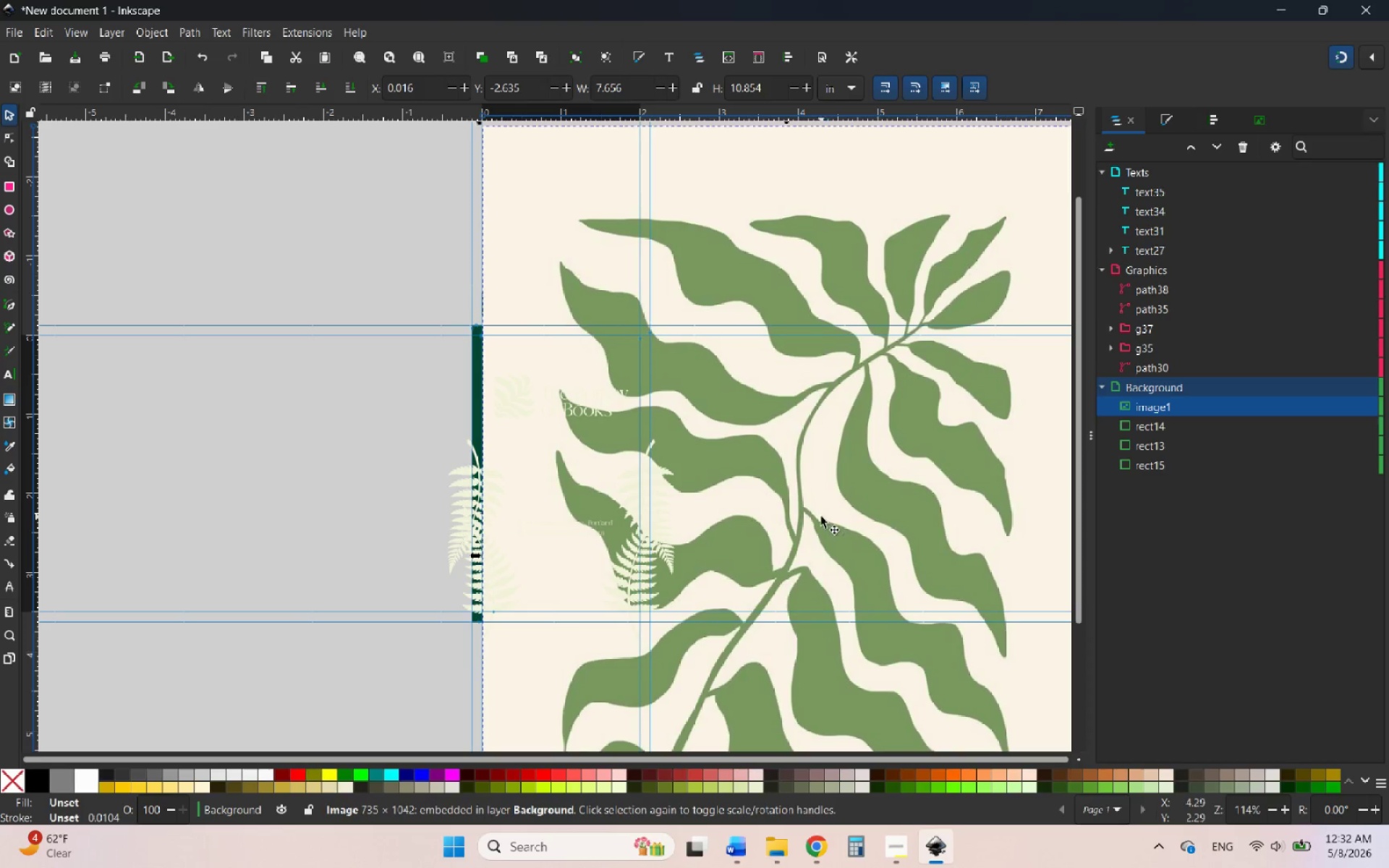 
hold_key(key=ControlLeft, duration=0.67)
scroll: coordinate [802, 504], scroll_direction: down, amount: 2.0
 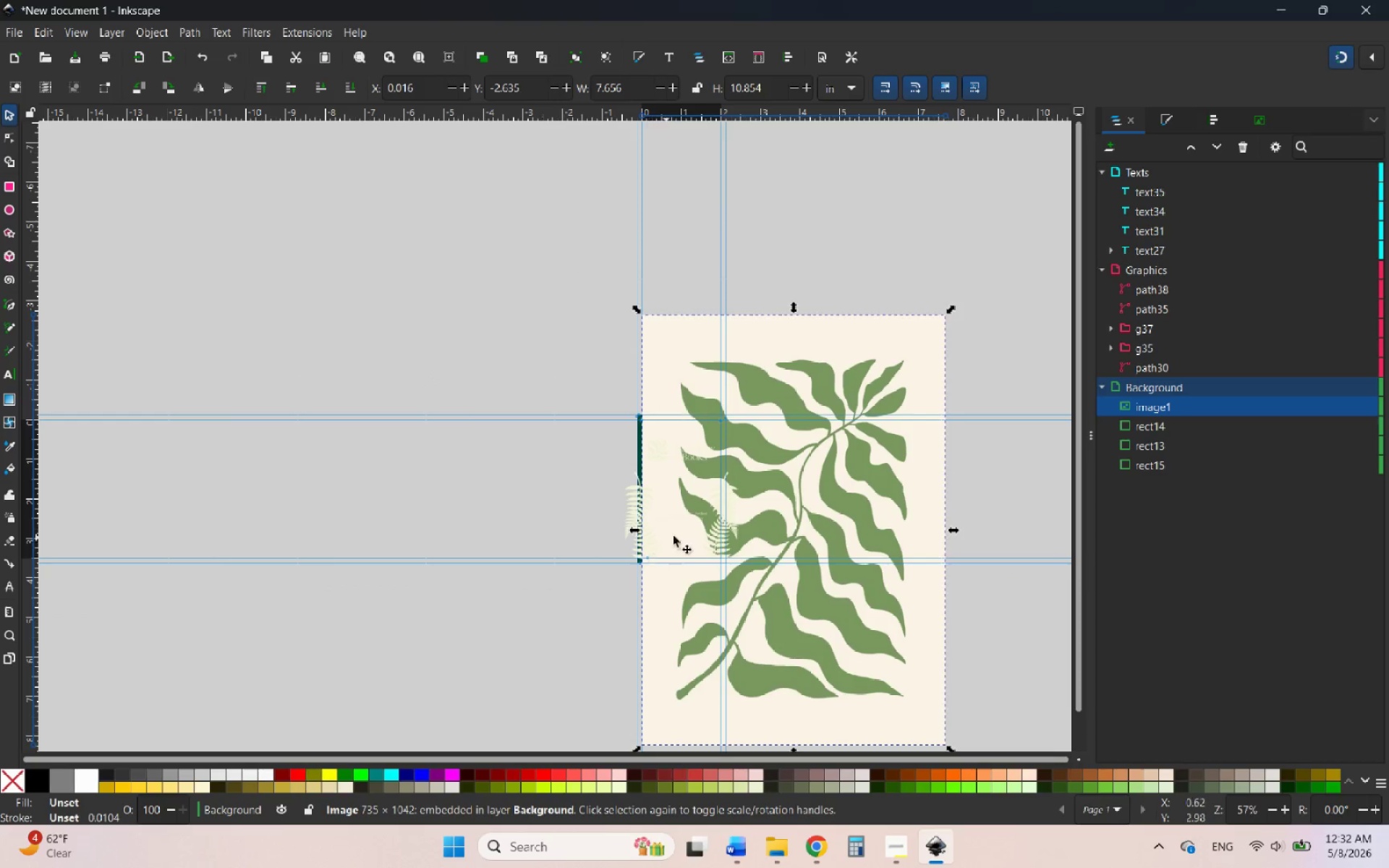 
left_click_drag(start_coordinate=[807, 538], to_coordinate=[577, 533])
 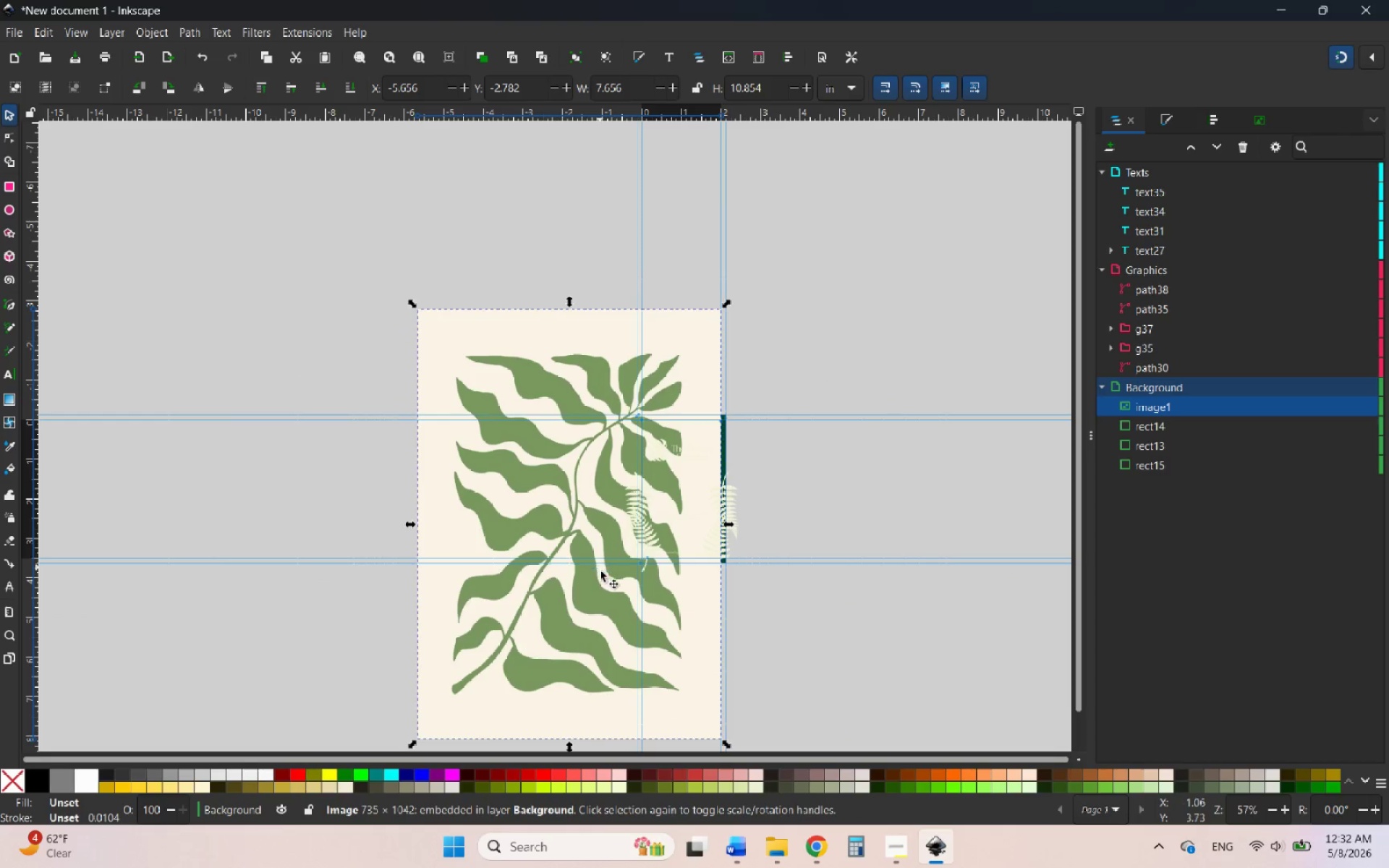 
scroll: coordinate [604, 582], scroll_direction: down, amount: 1.0
 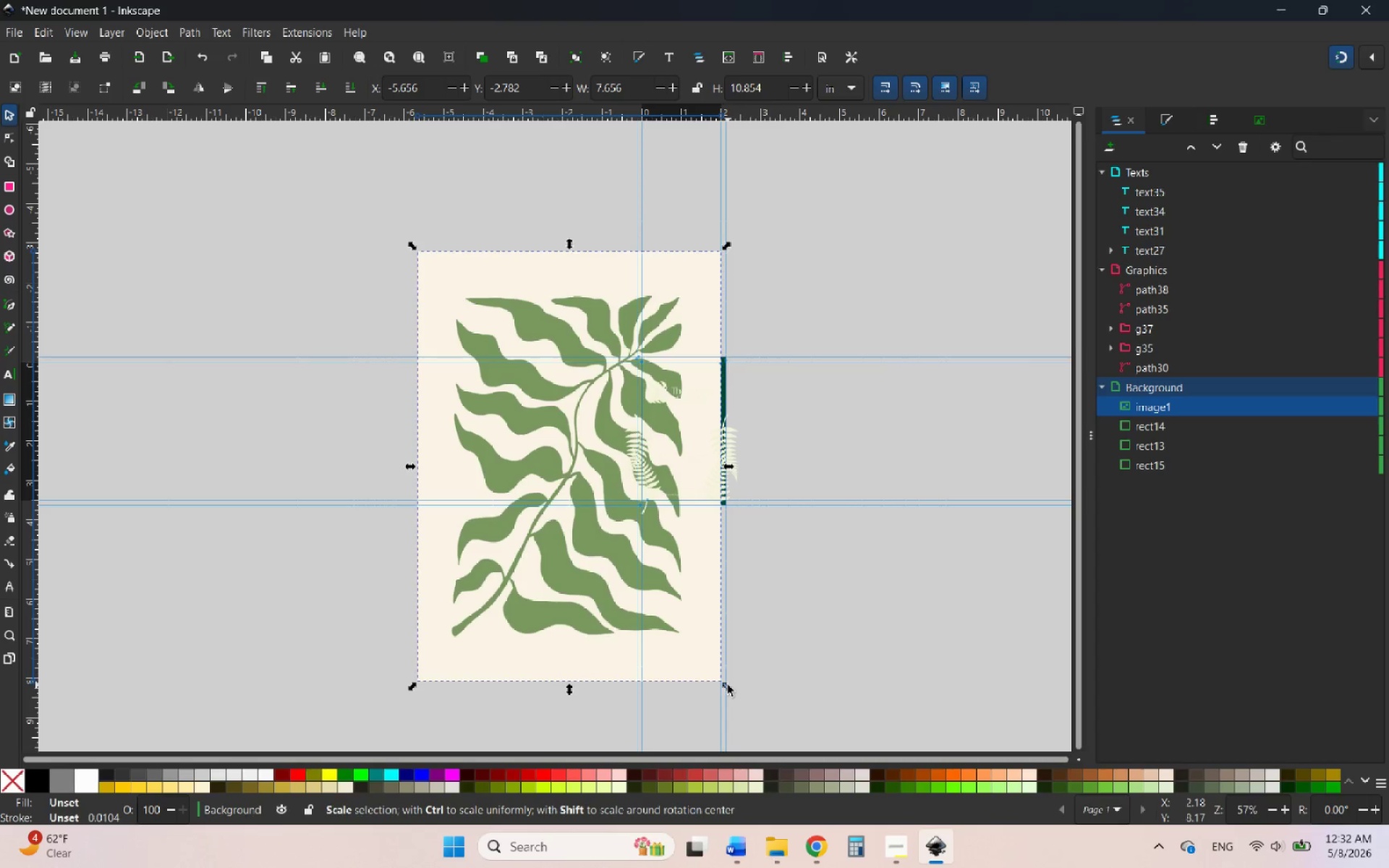 
hold_key(key=ControlLeft, duration=2.86)
left_click_drag(start_coordinate=[728, 685], to_coordinate=[493, 447])
 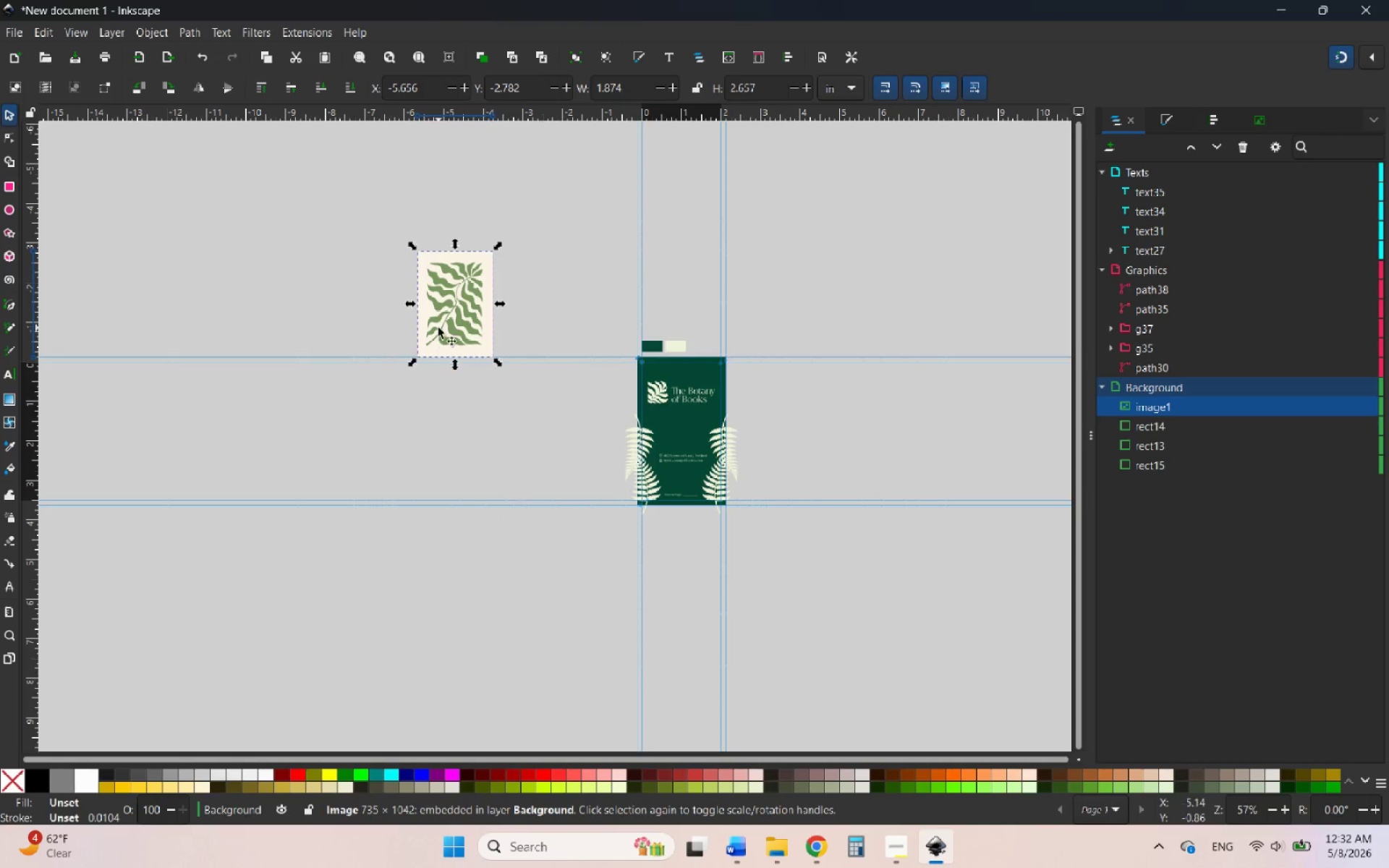 
left_click_drag(start_coordinate=[443, 324], to_coordinate=[561, 452])
 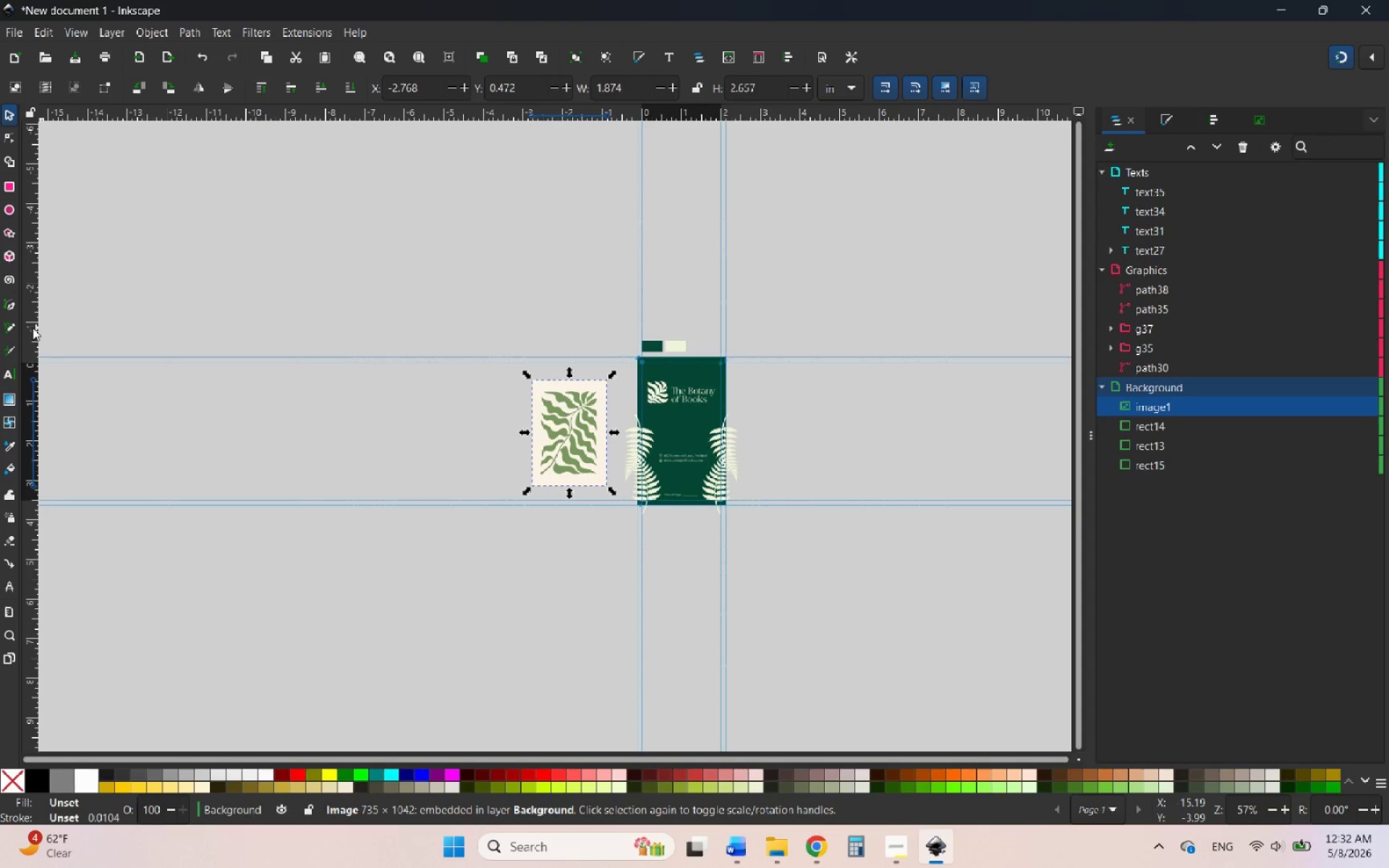 
left_click([4, 306])
 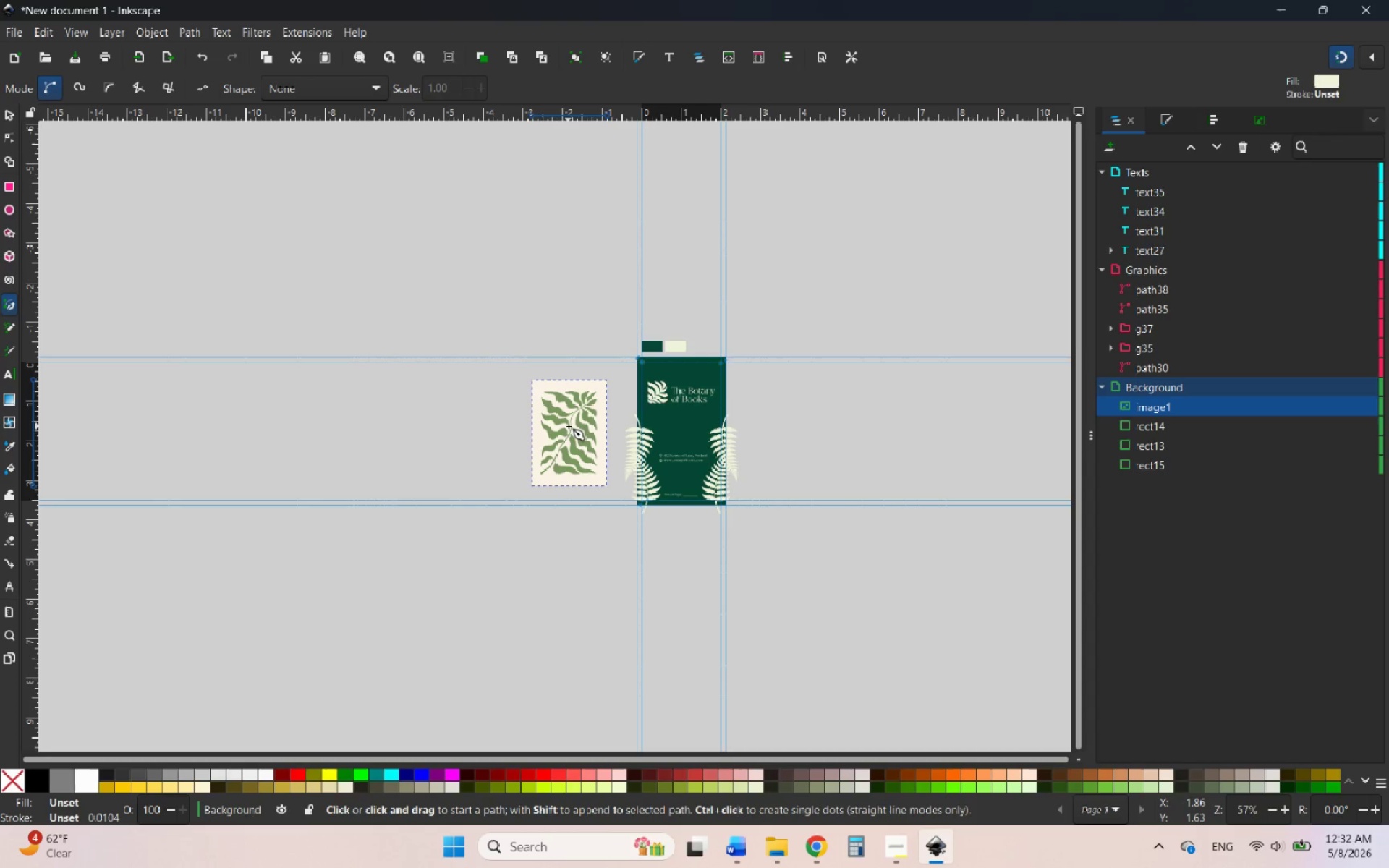 
hold_key(key=ControlLeft, duration=1.74)
scroll: coordinate [561, 411], scroll_direction: up, amount: 8.0
 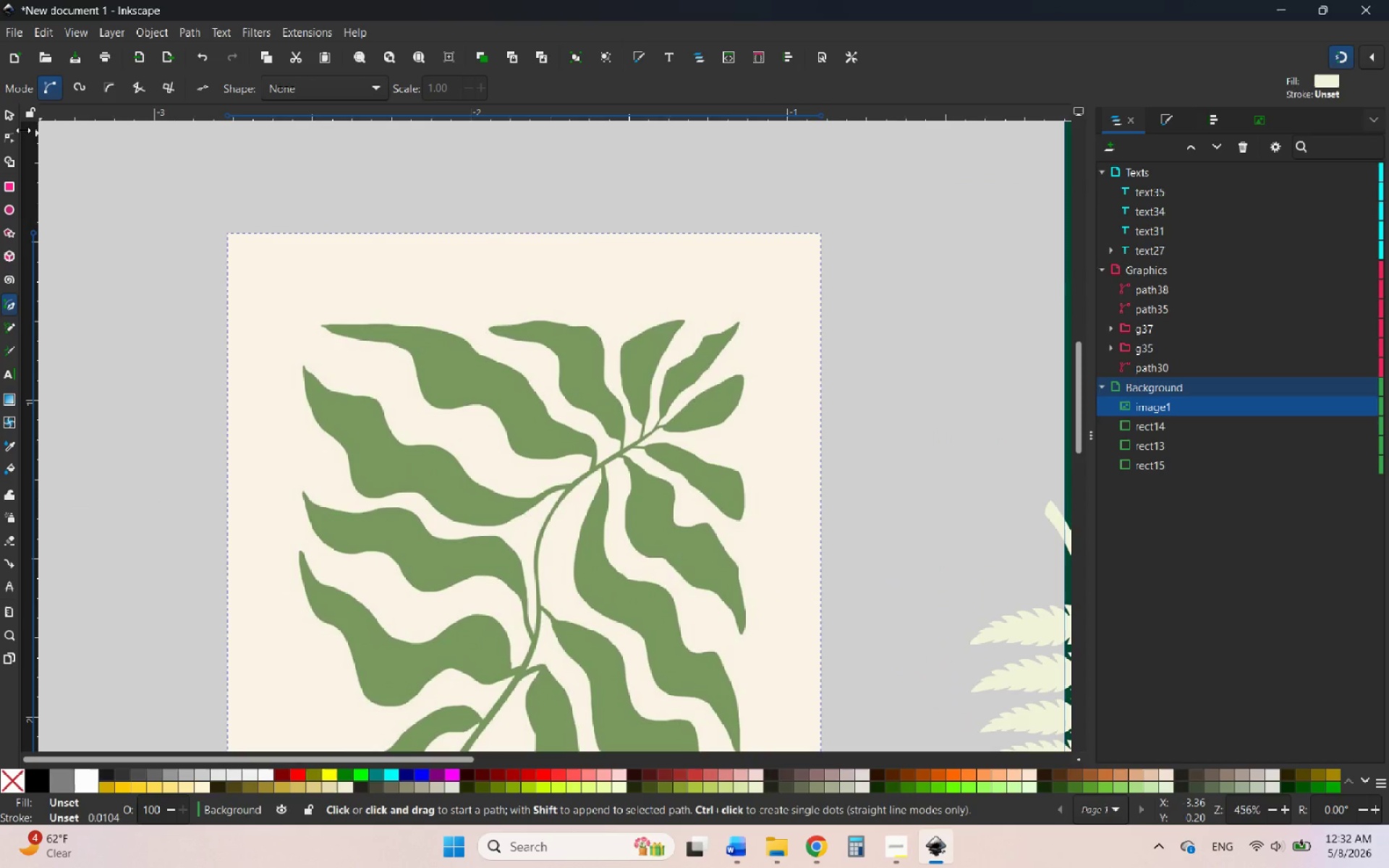 
left_click([14, 119])
 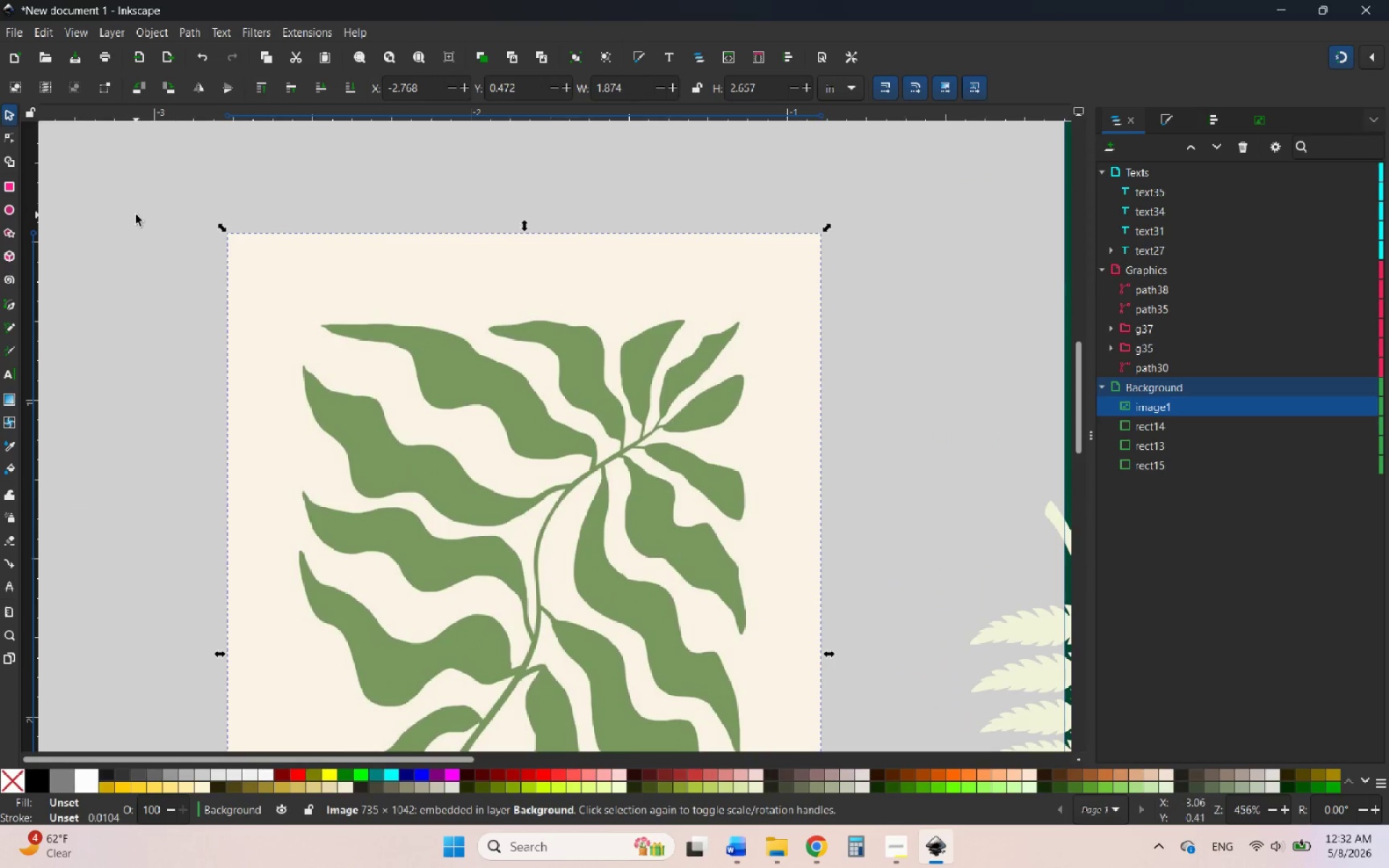 
left_click([136, 215])
 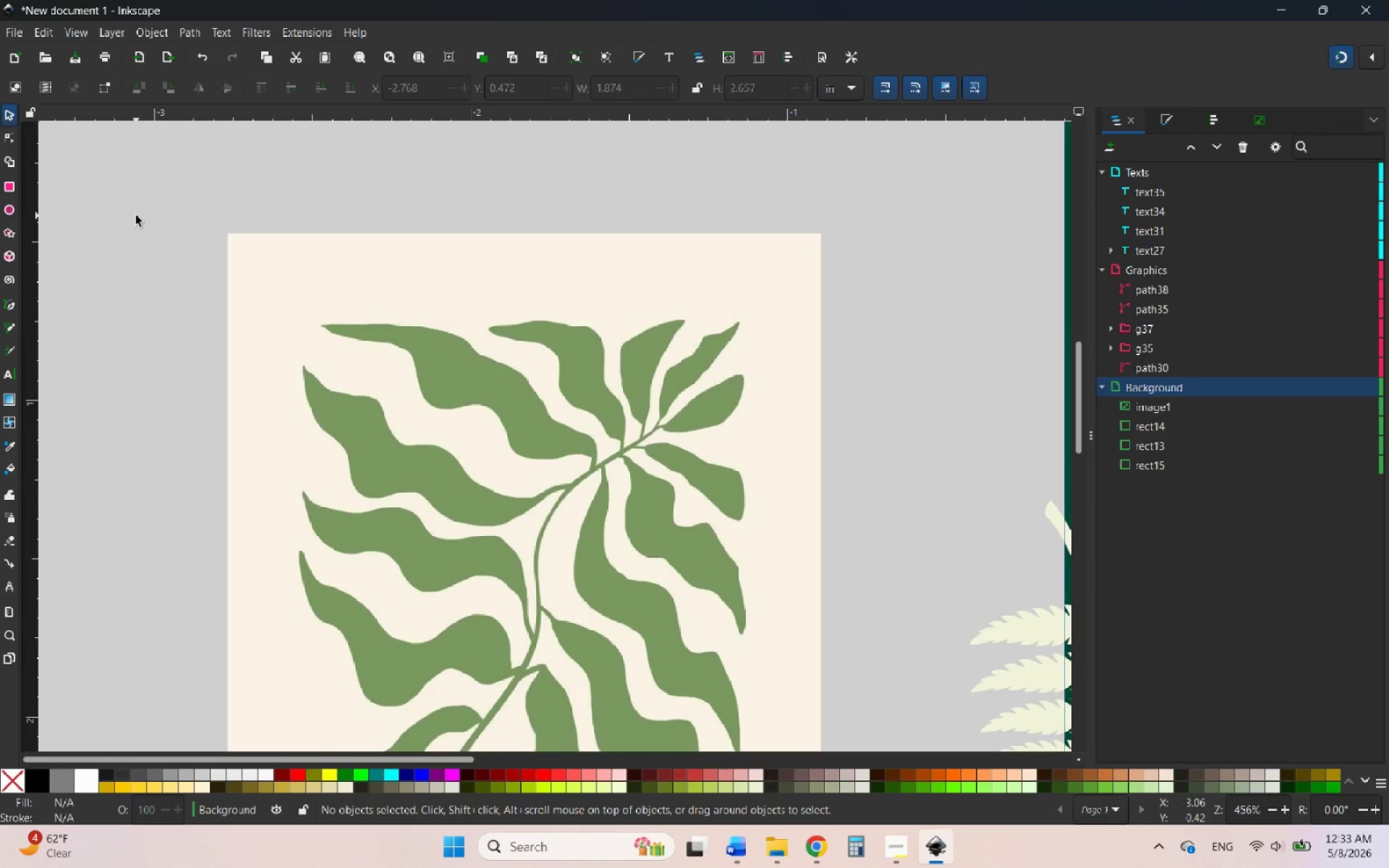 
wait(28.59)
 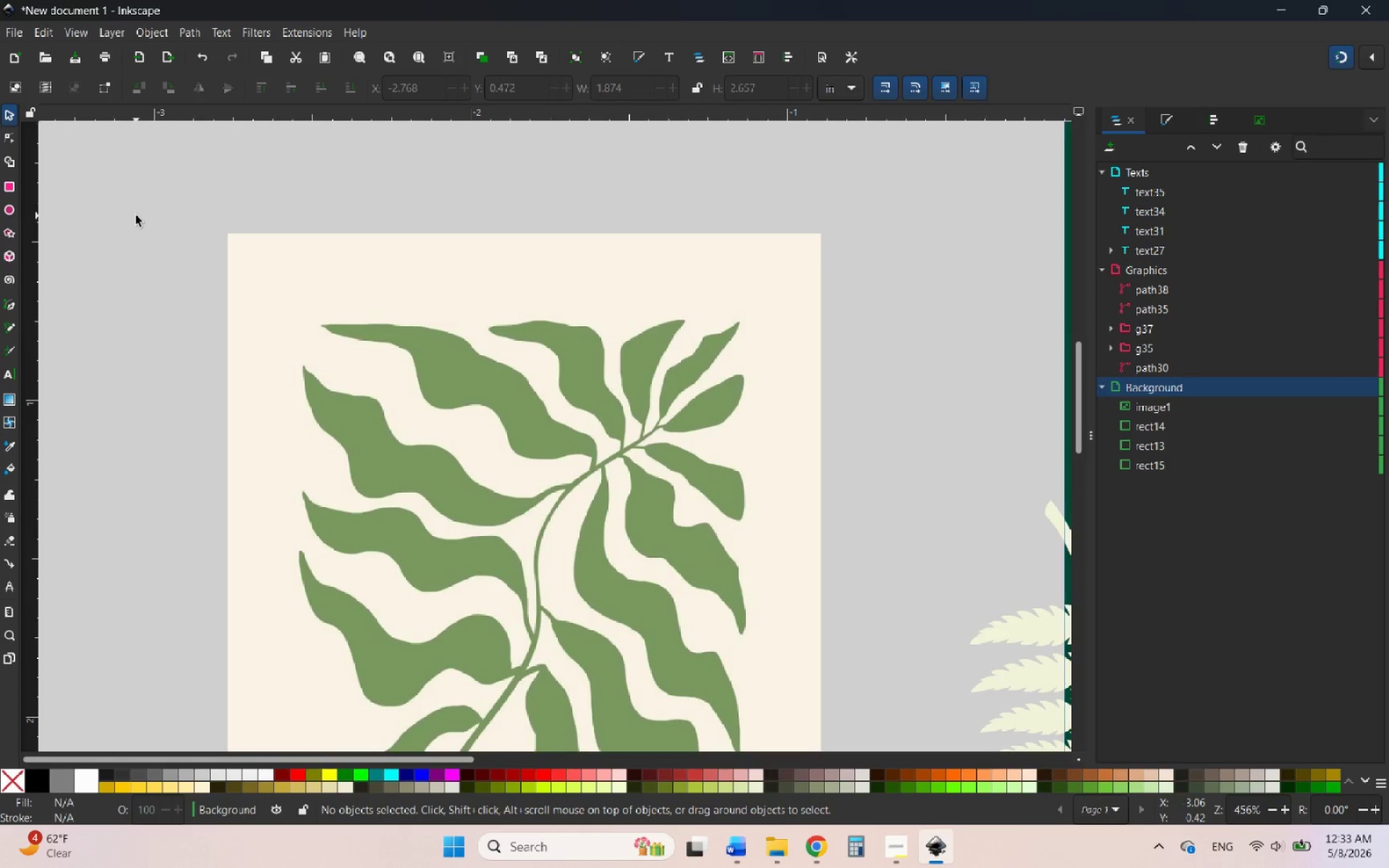 
hold_key(key=ControlLeft, duration=1.42)
scroll: coordinate [481, 365], scroll_direction: up, amount: 1.0
 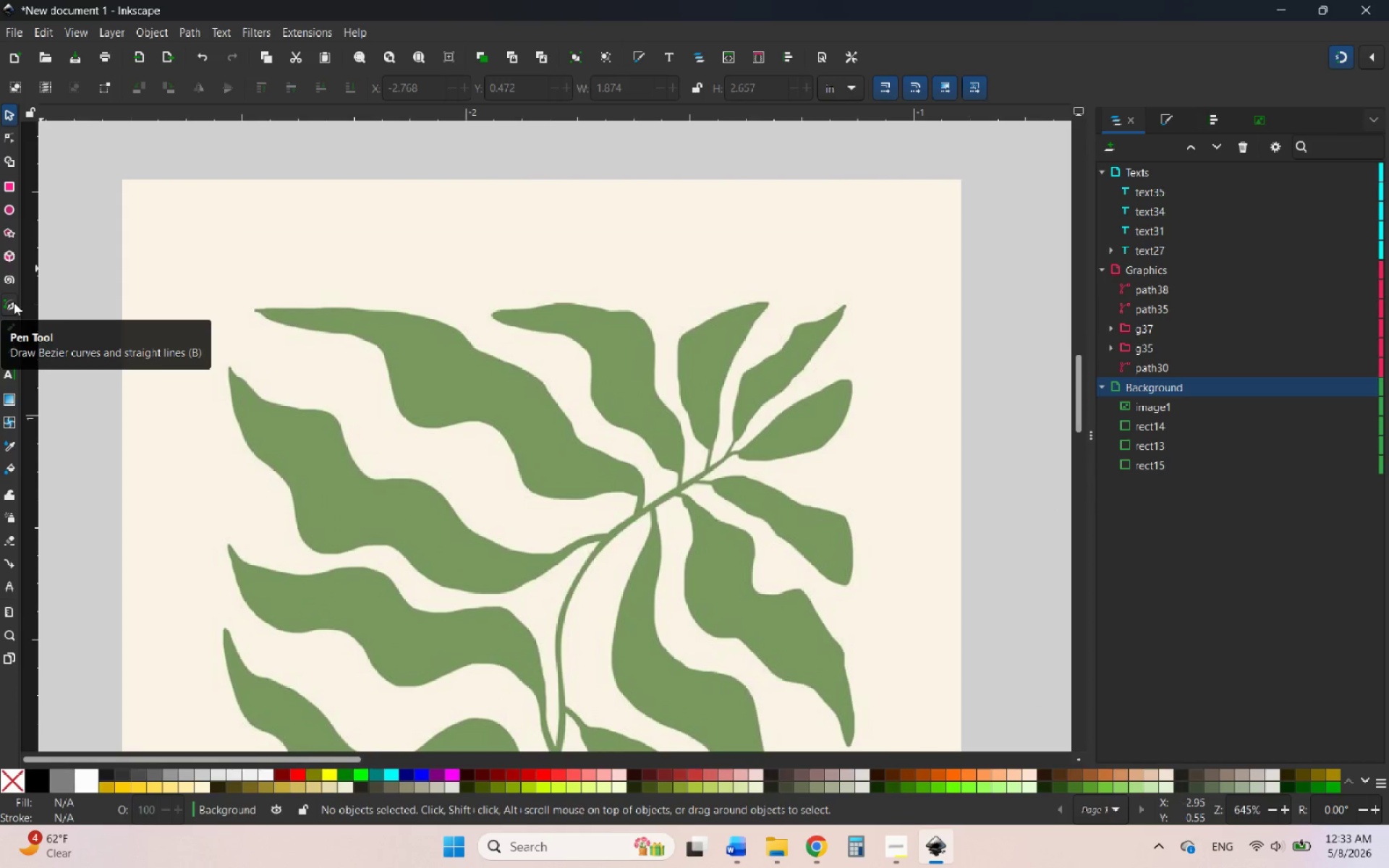 
left_click([14, 302])
 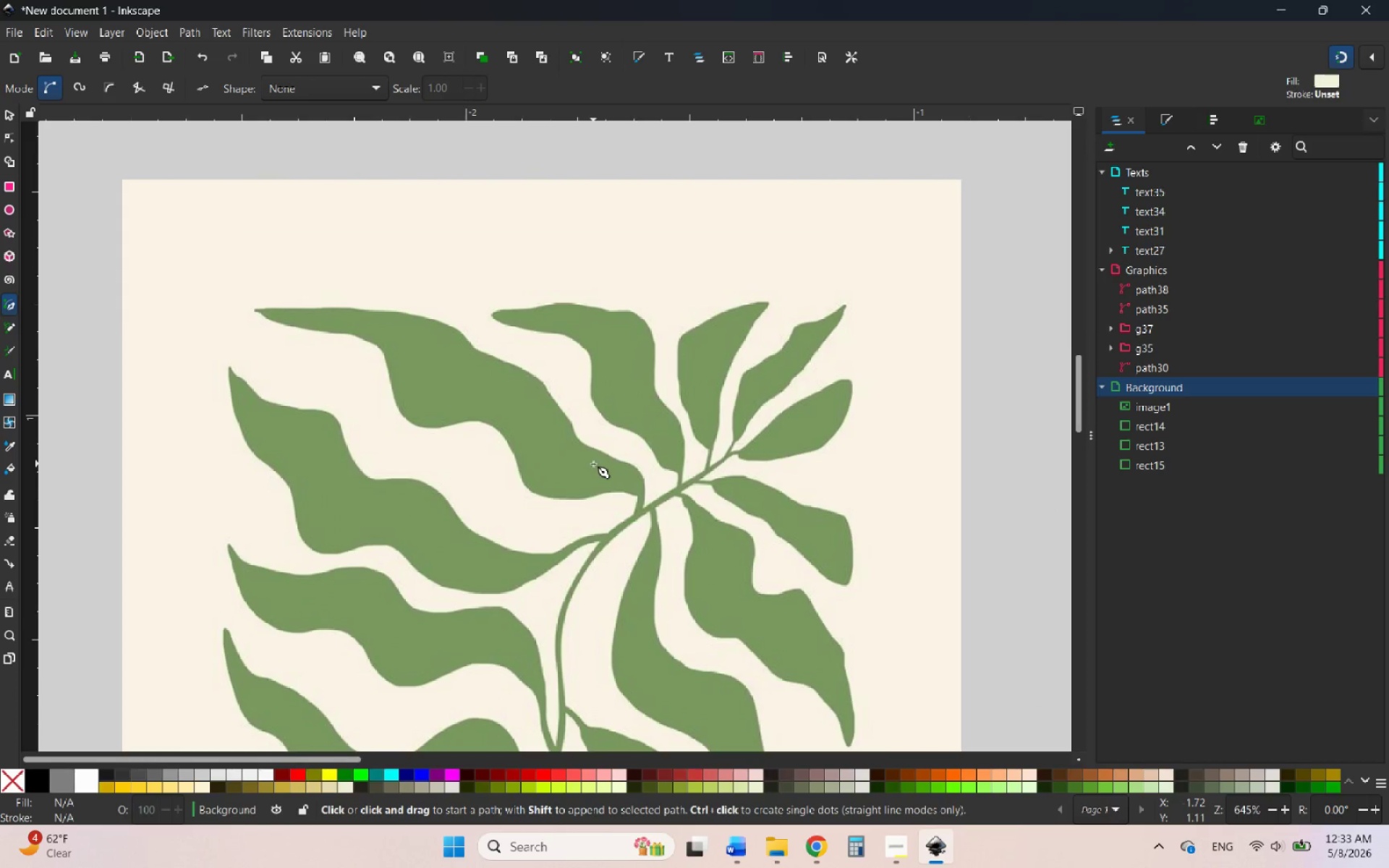 
hold_key(key=ControlLeft, duration=2.03)
scroll: coordinate [776, 384], scroll_direction: up, amount: 3.0
 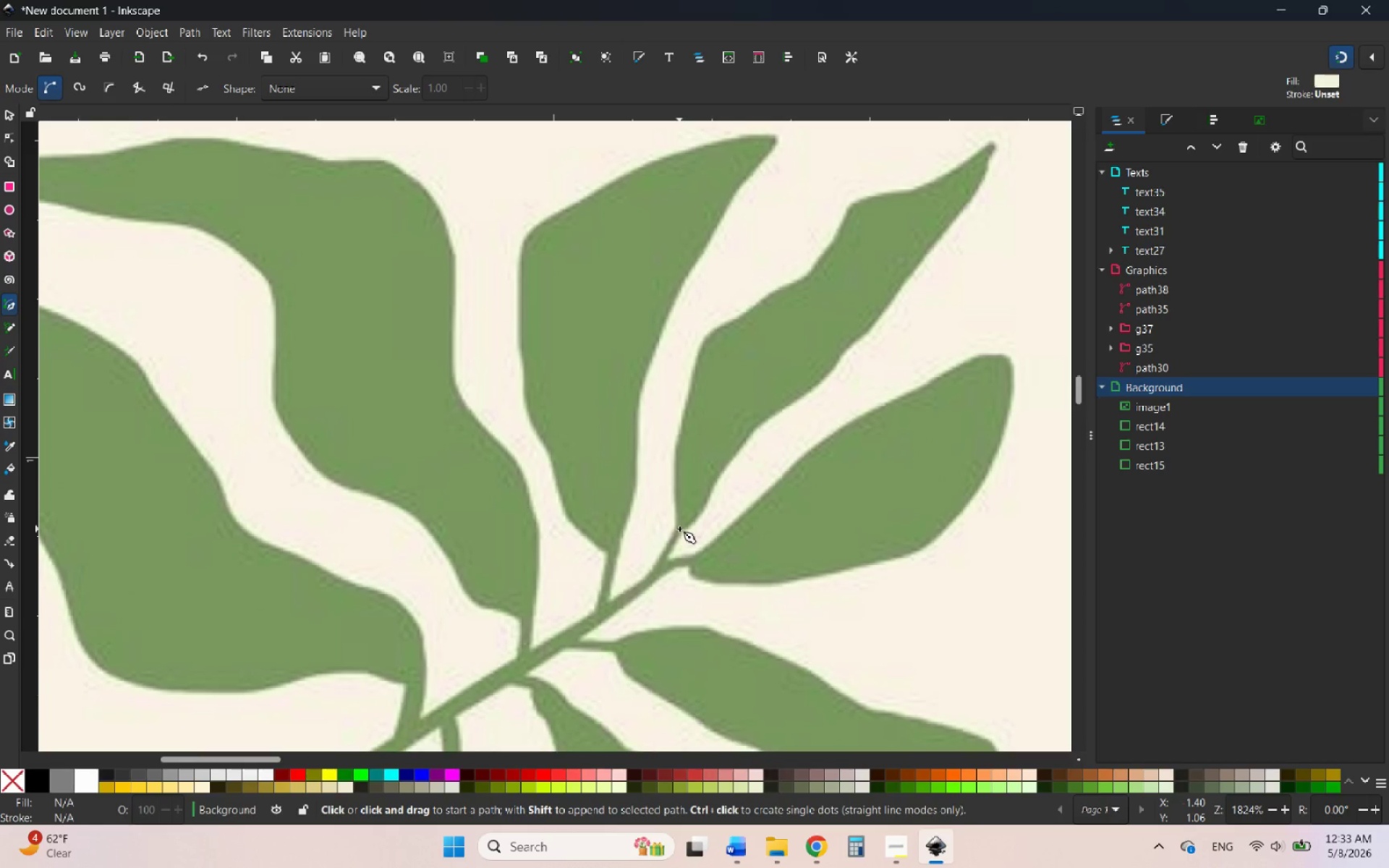 
left_click([679, 529])
 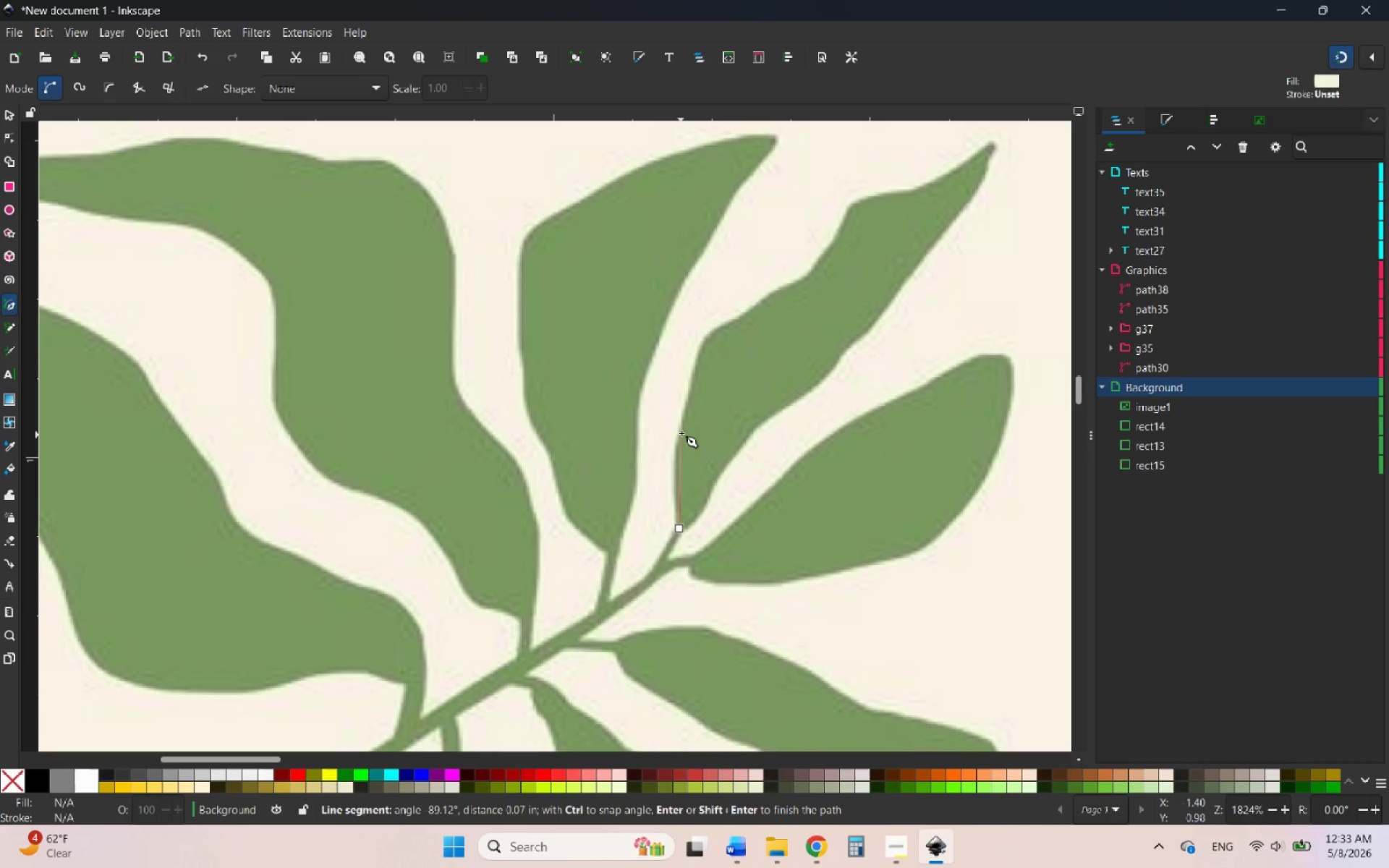 
left_click_drag(start_coordinate=[682, 427], to_coordinate=[694, 338])
 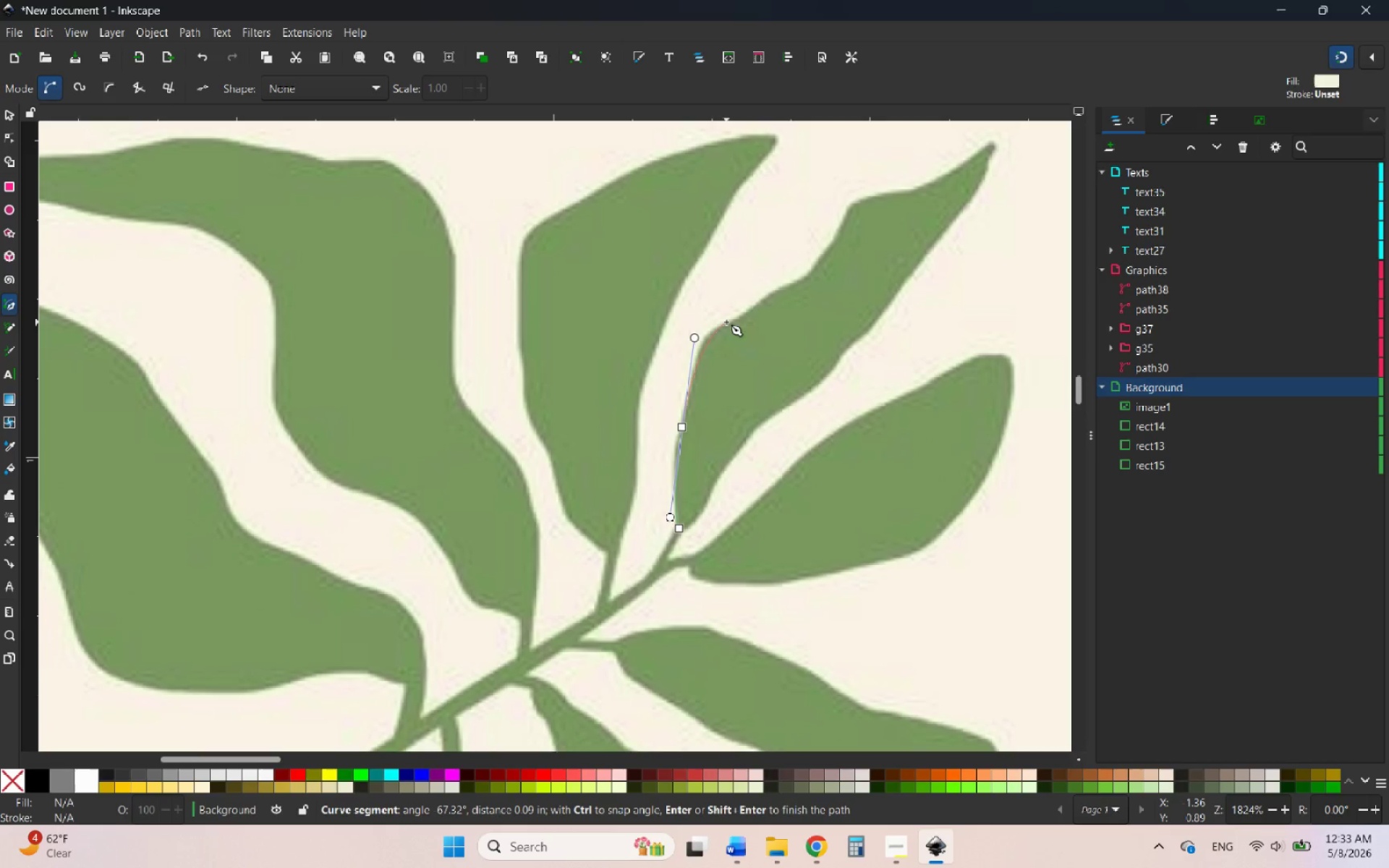 
left_click_drag(start_coordinate=[726, 322], to_coordinate=[749, 313])
 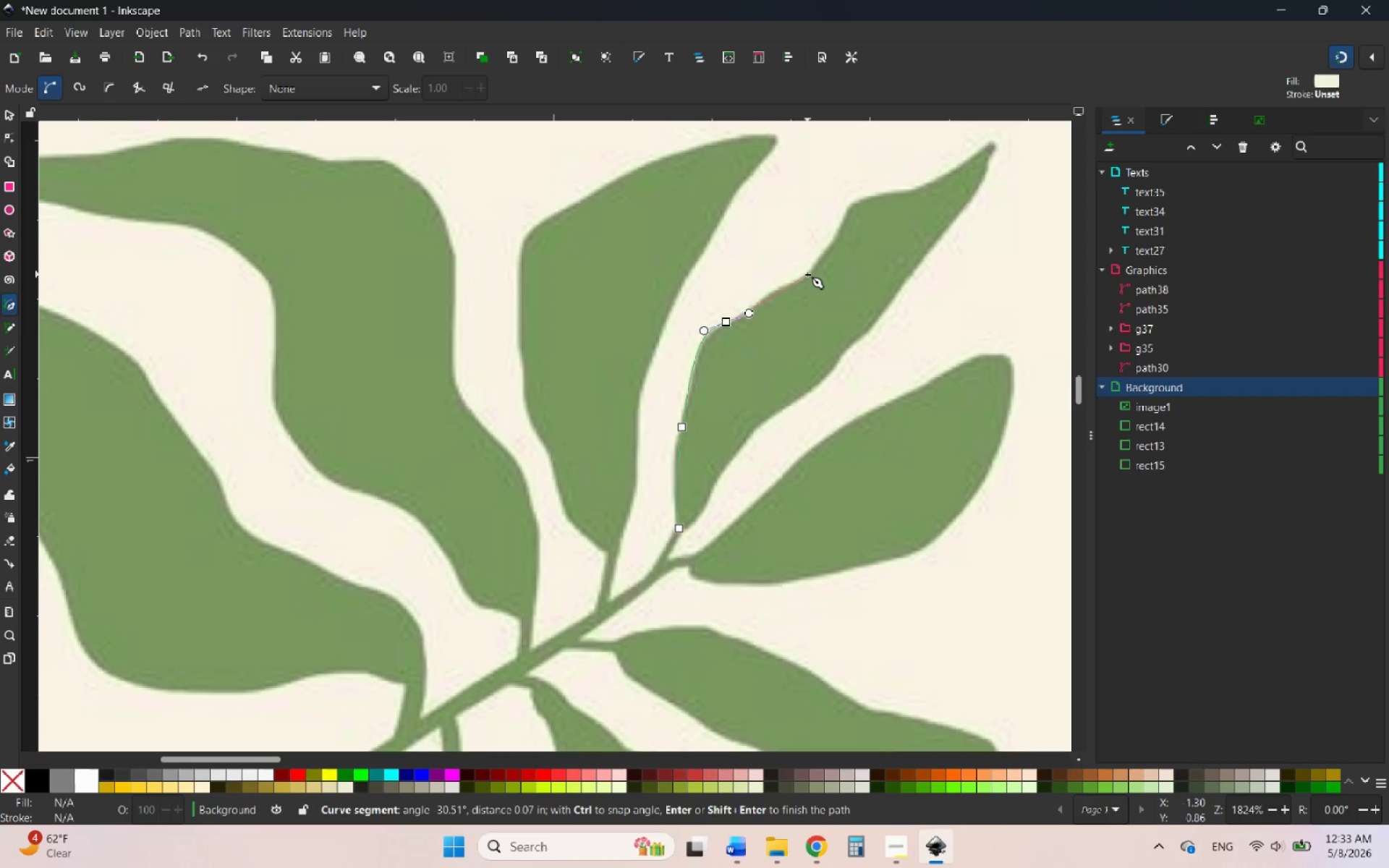 
left_click_drag(start_coordinate=[807, 275], to_coordinate=[833, 263])
 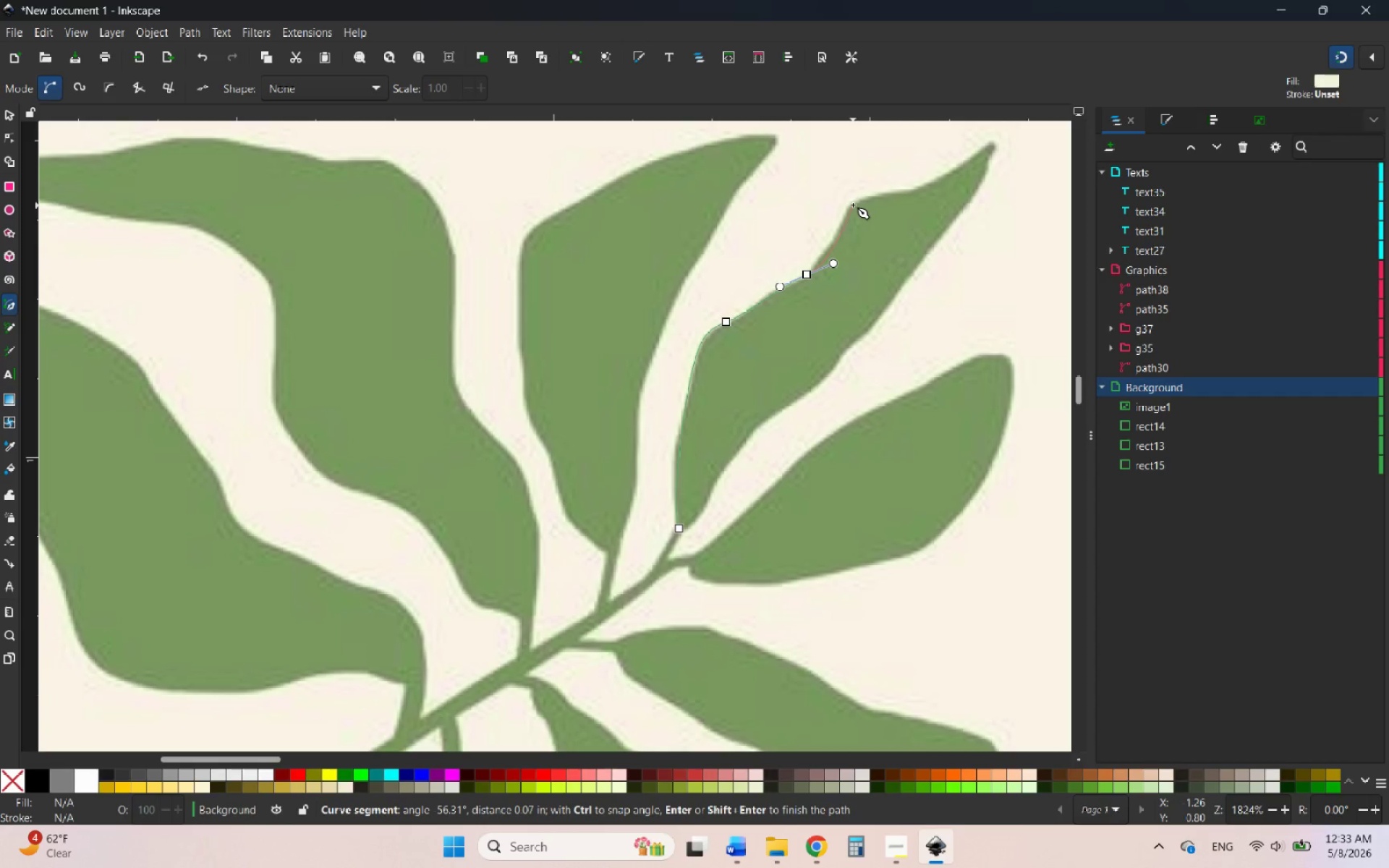 
left_click_drag(start_coordinate=[856, 202], to_coordinate=[874, 192])
 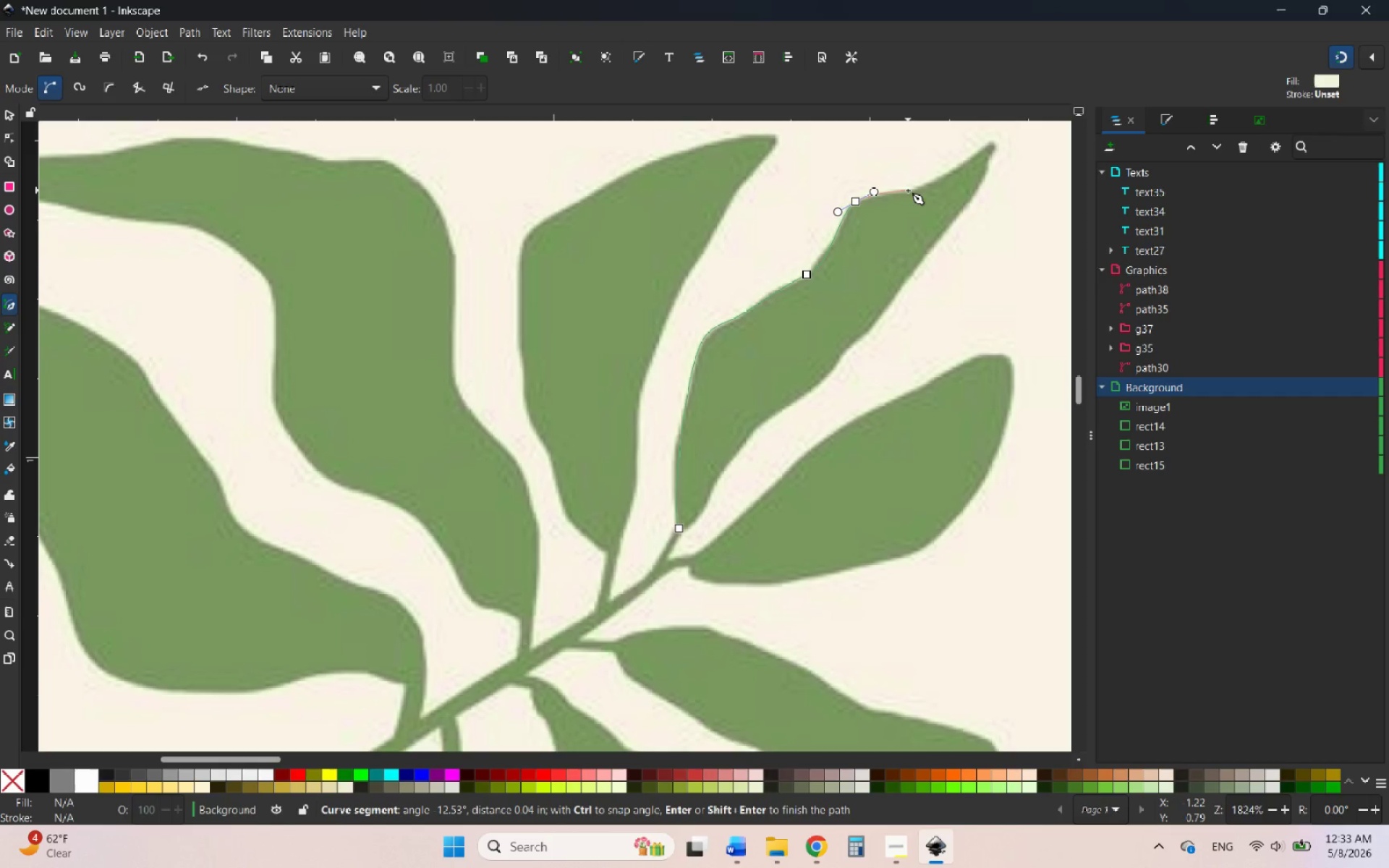 
wait(7.17)
 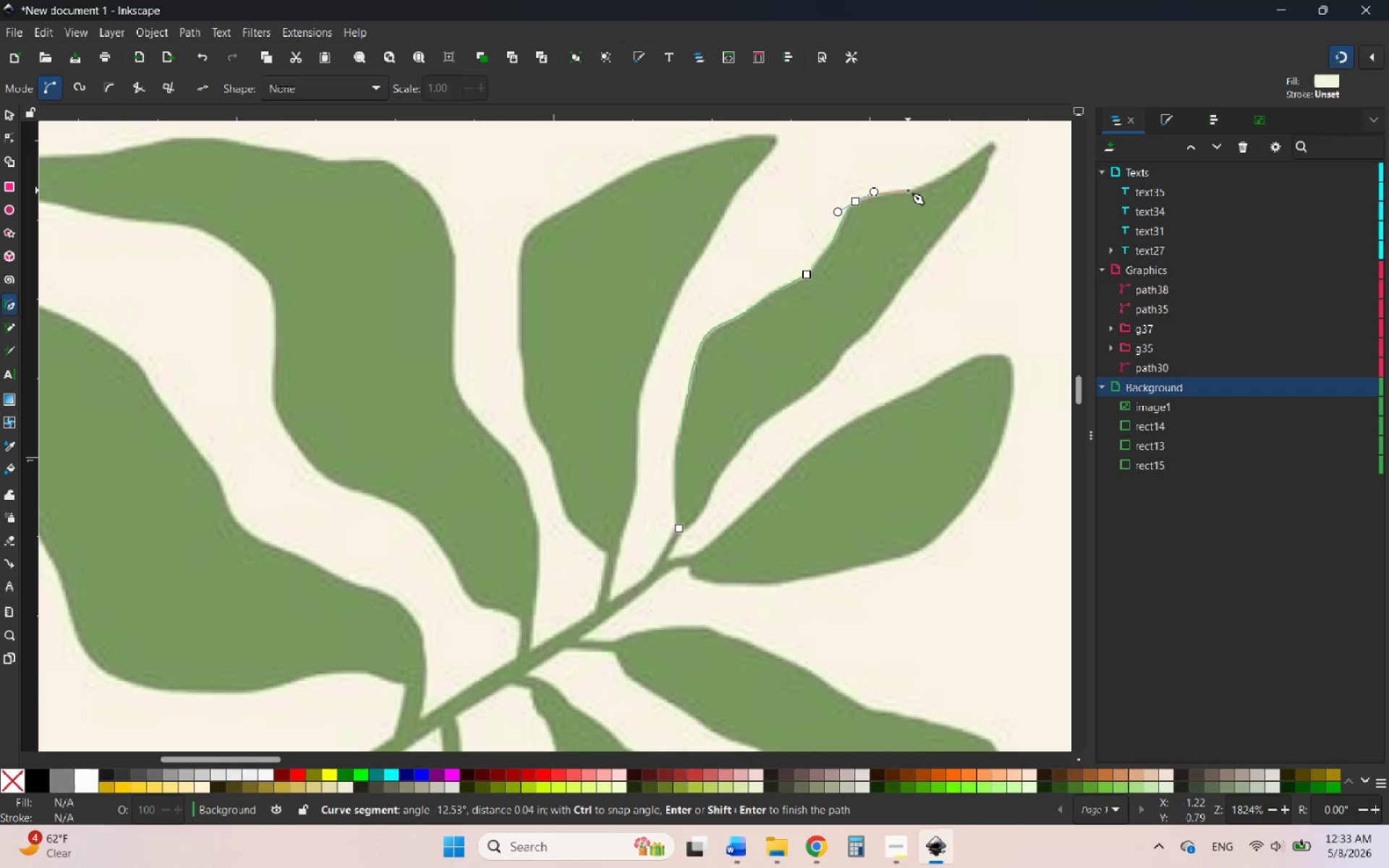 
left_click_drag(start_coordinate=[911, 190], to_coordinate=[941, 179])
 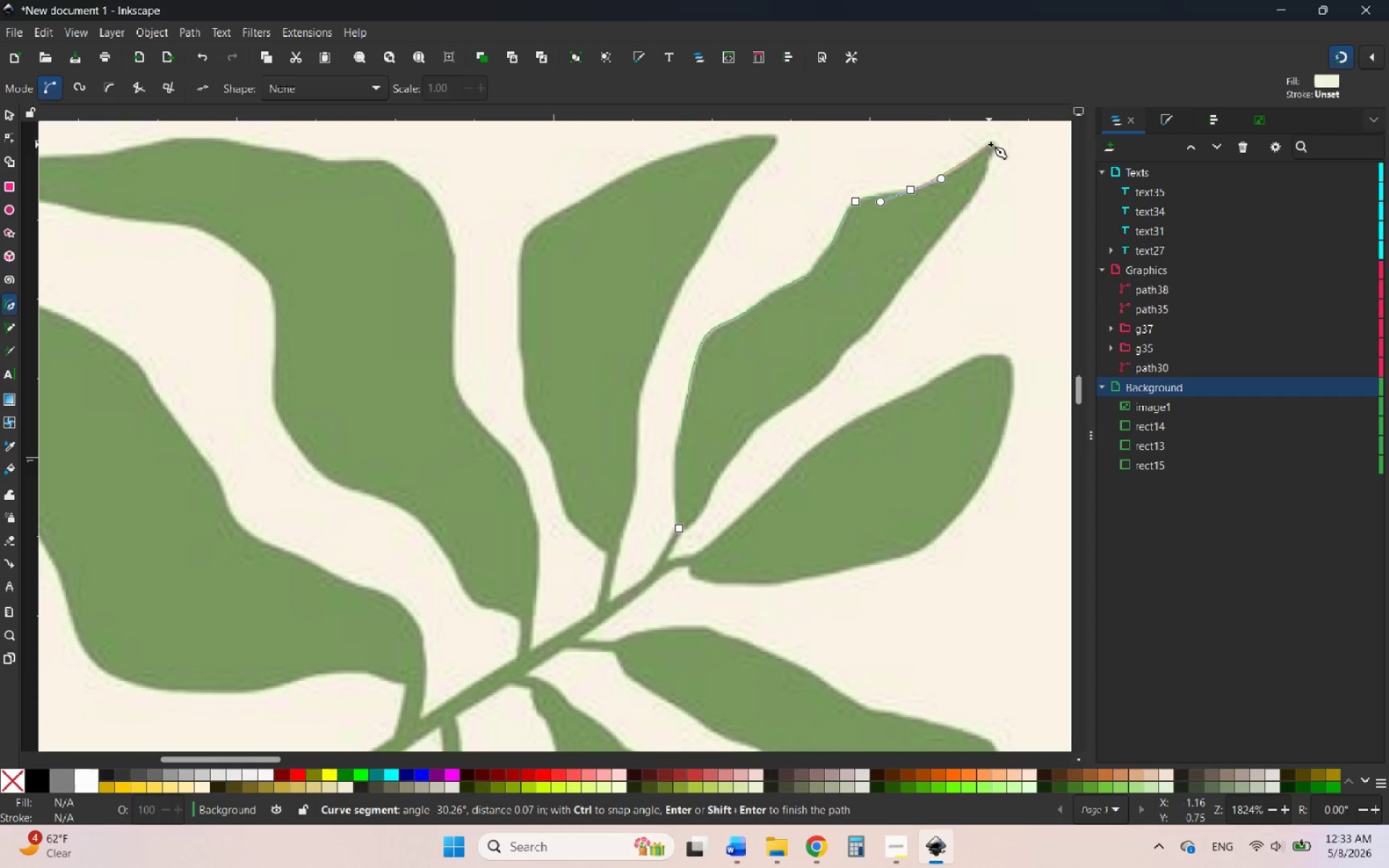 
left_click_drag(start_coordinate=[992, 142], to_coordinate=[993, 147])
 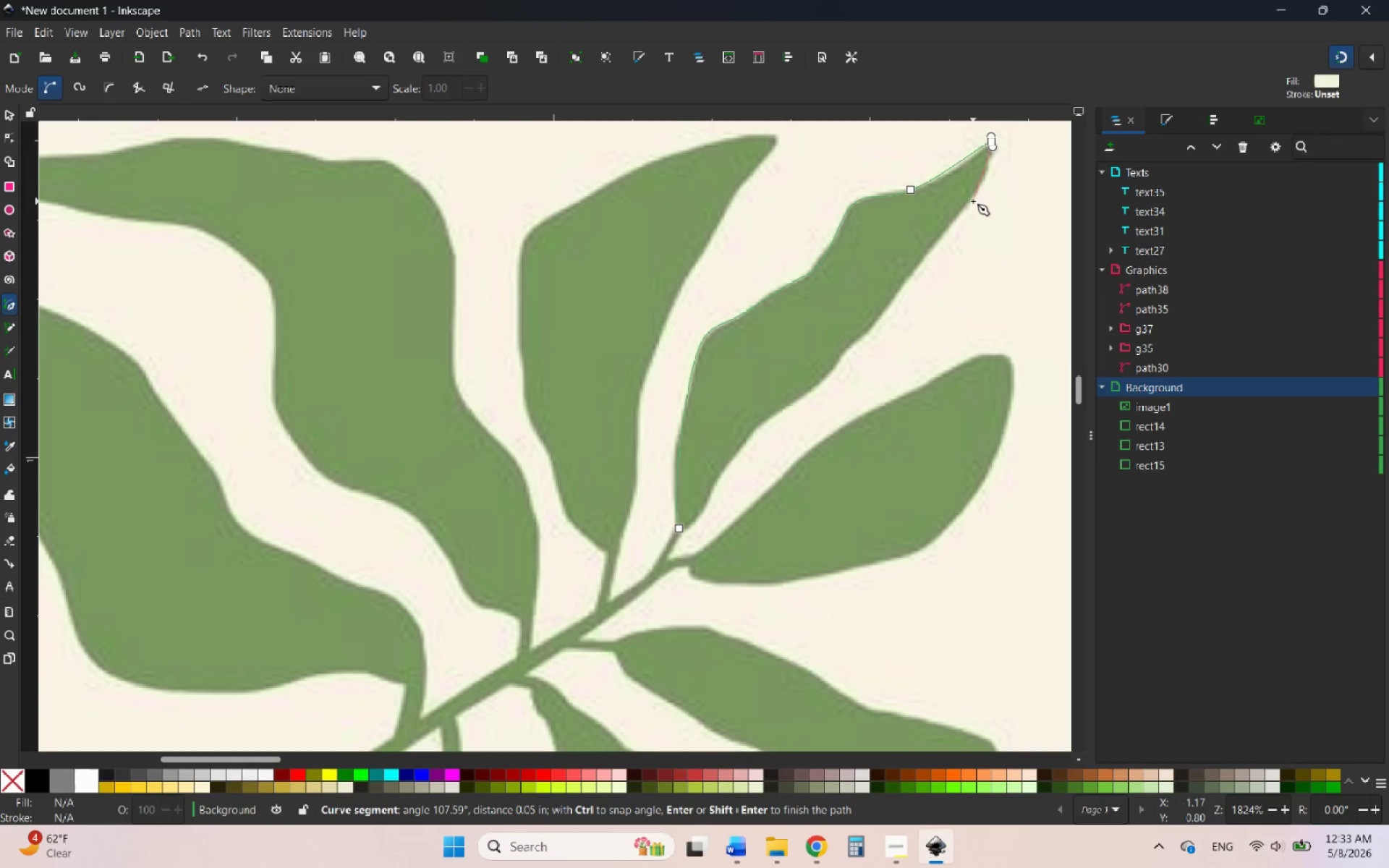 
left_click_drag(start_coordinate=[970, 202], to_coordinate=[945, 236])
 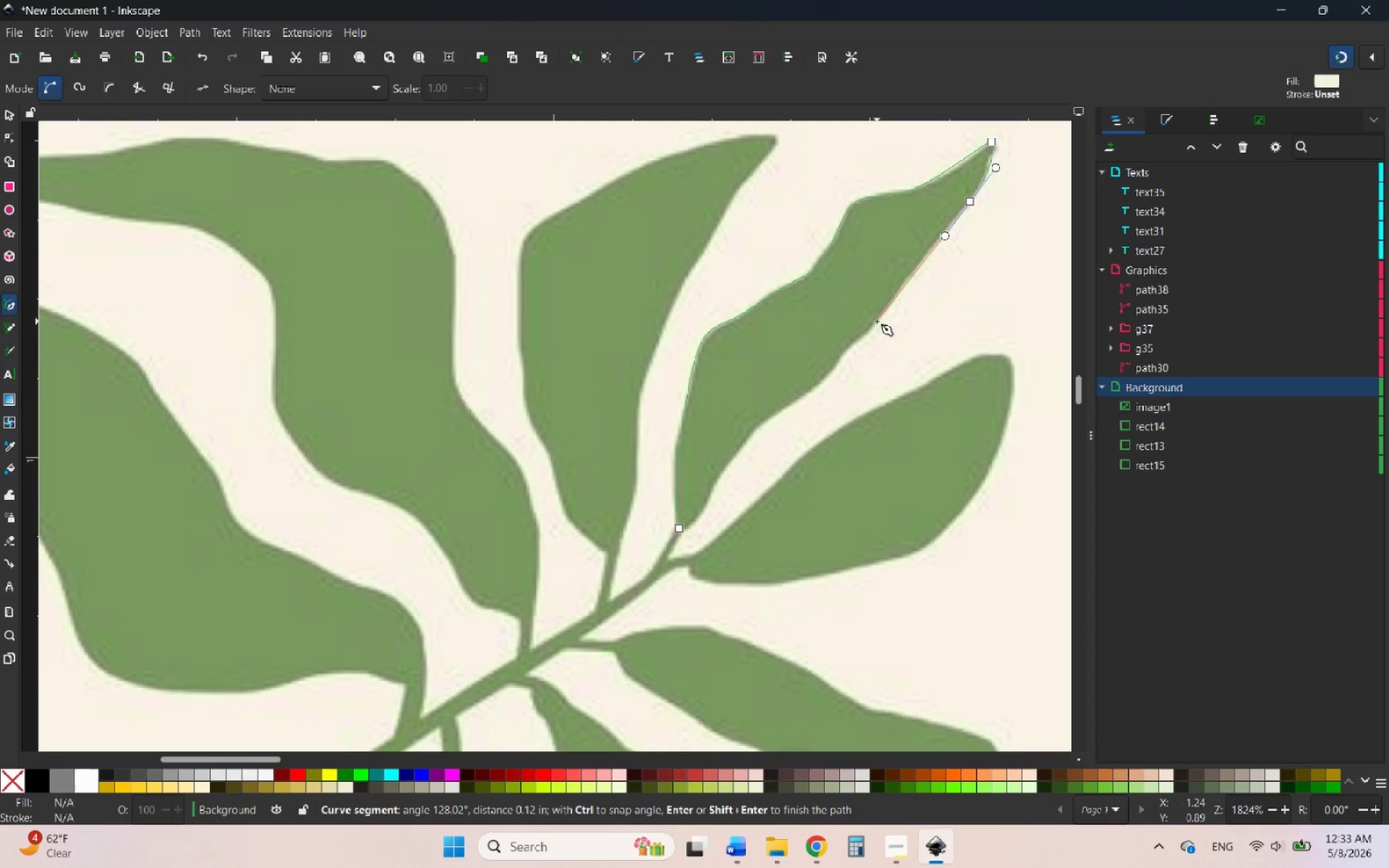 
left_click_drag(start_coordinate=[873, 323], to_coordinate=[818, 382])
 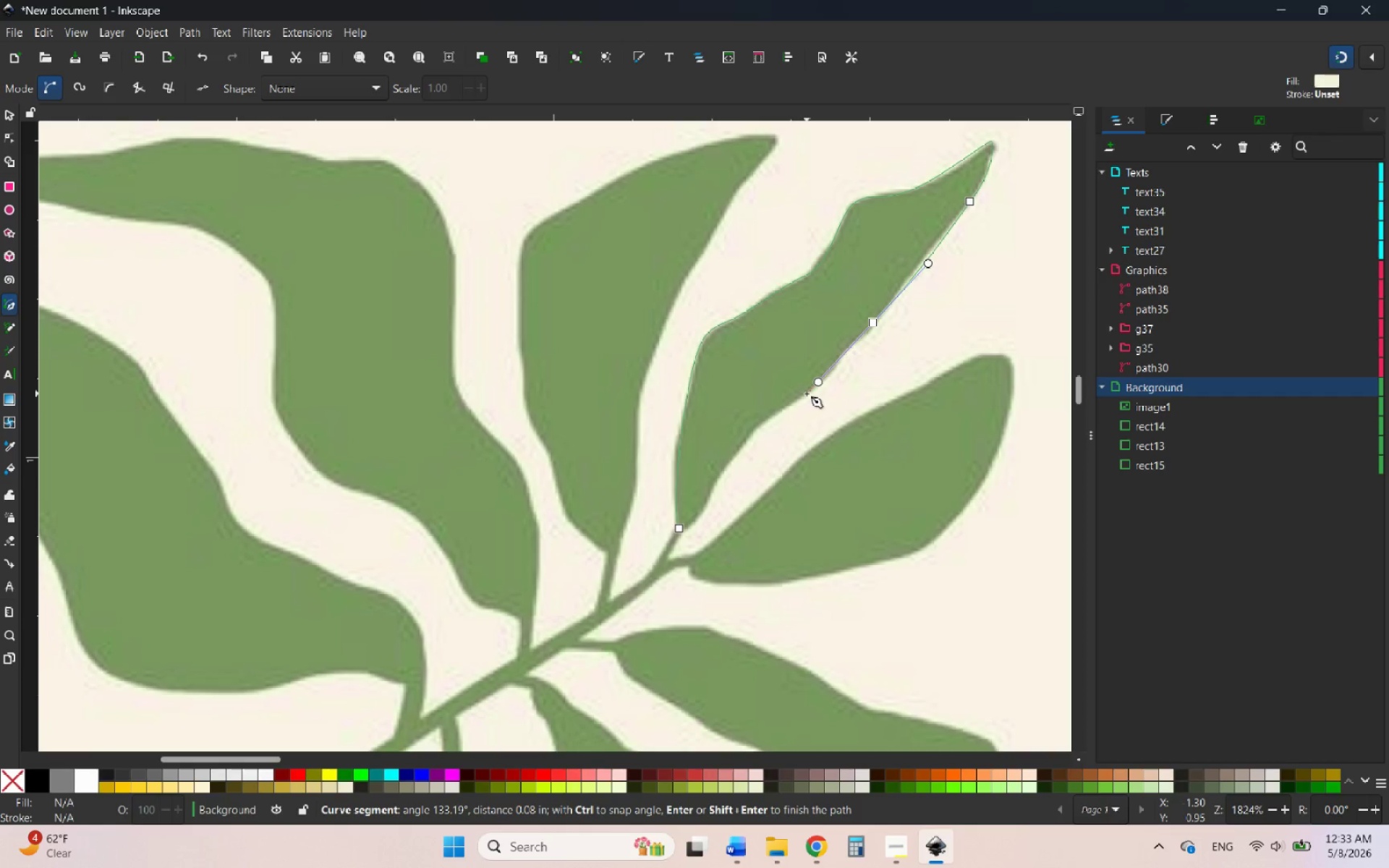 
left_click_drag(start_coordinate=[807, 393], to_coordinate=[776, 416])
 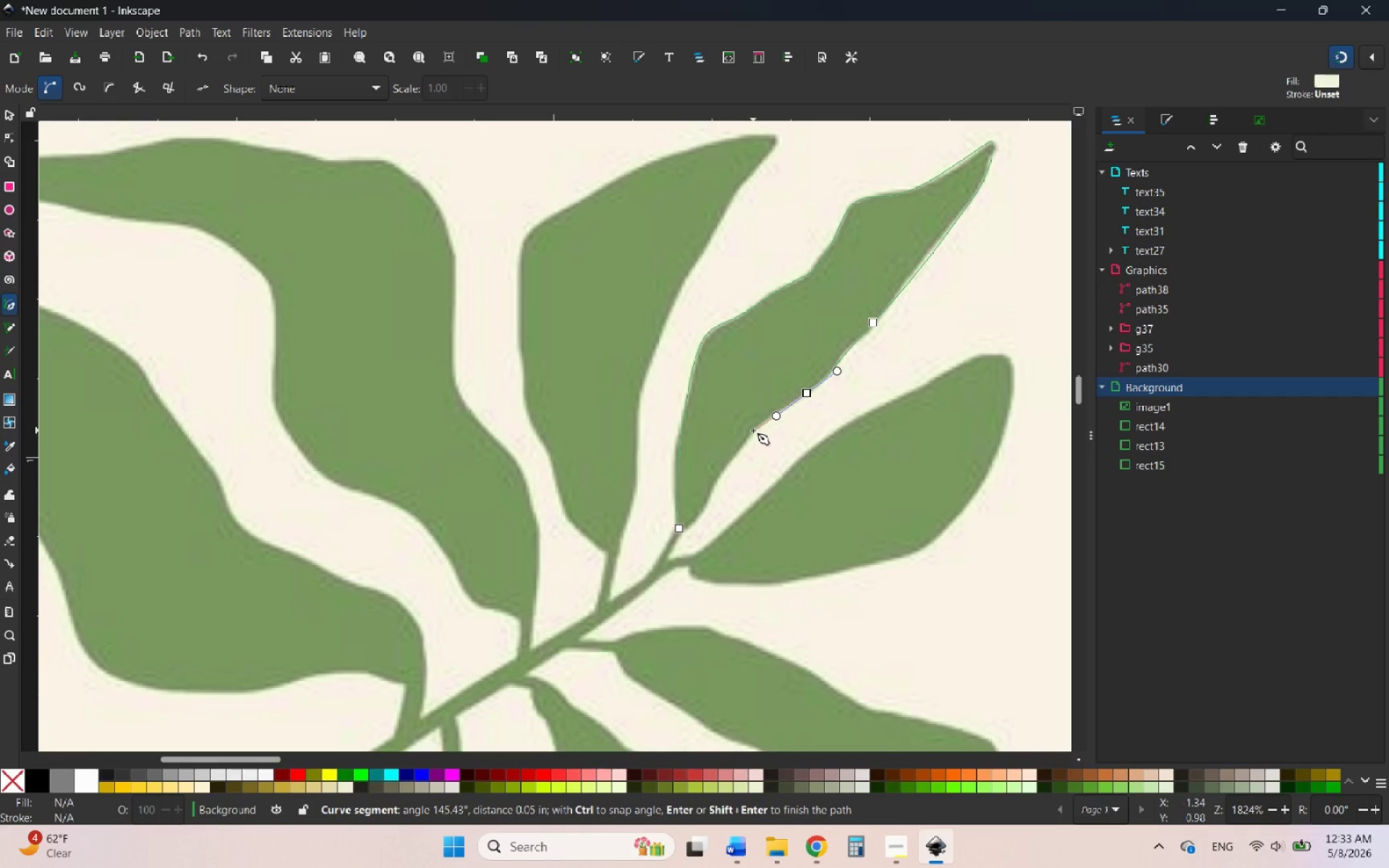 
left_click_drag(start_coordinate=[752, 430], to_coordinate=[736, 446])
 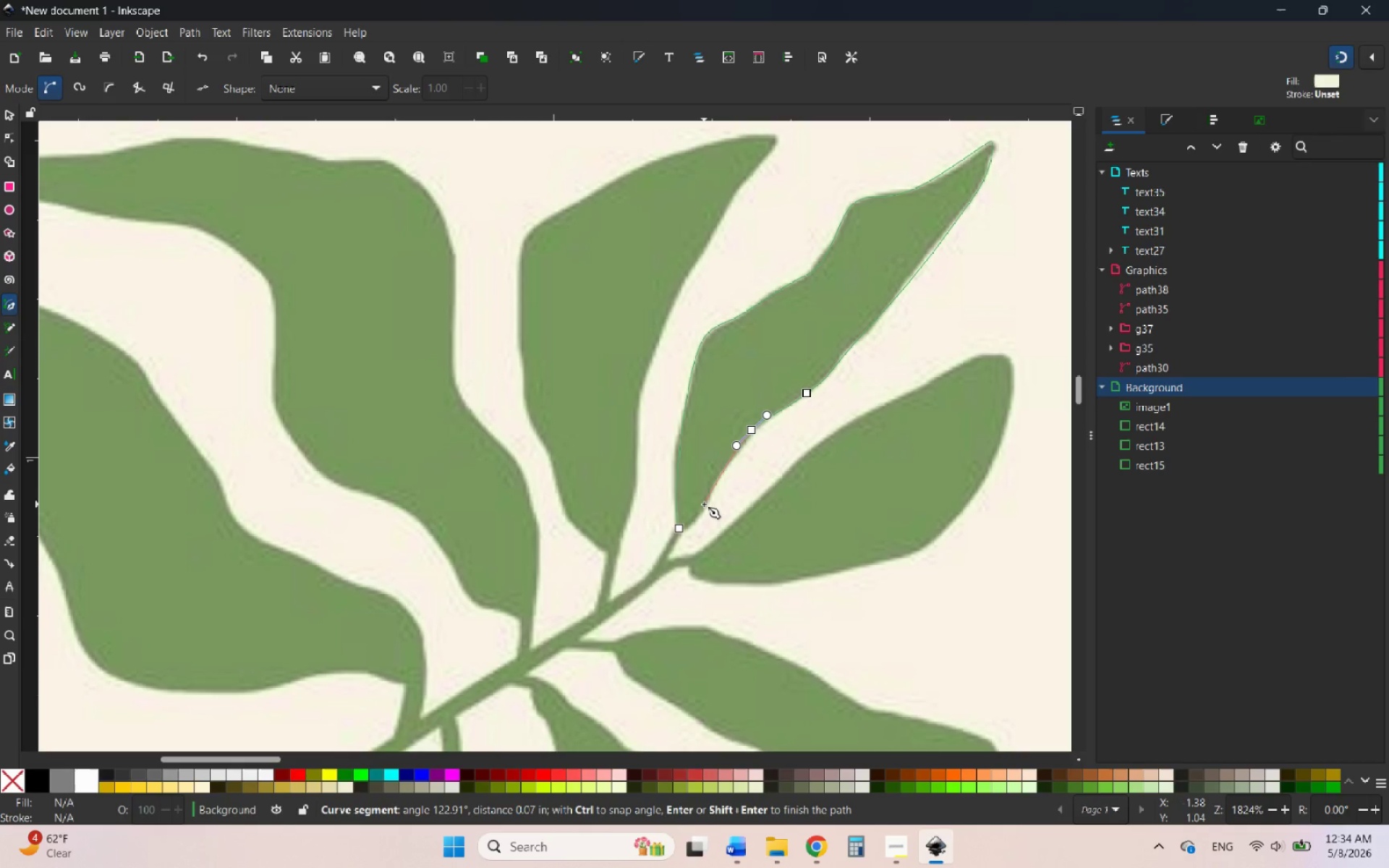 
left_click_drag(start_coordinate=[704, 504], to_coordinate=[692, 539])
 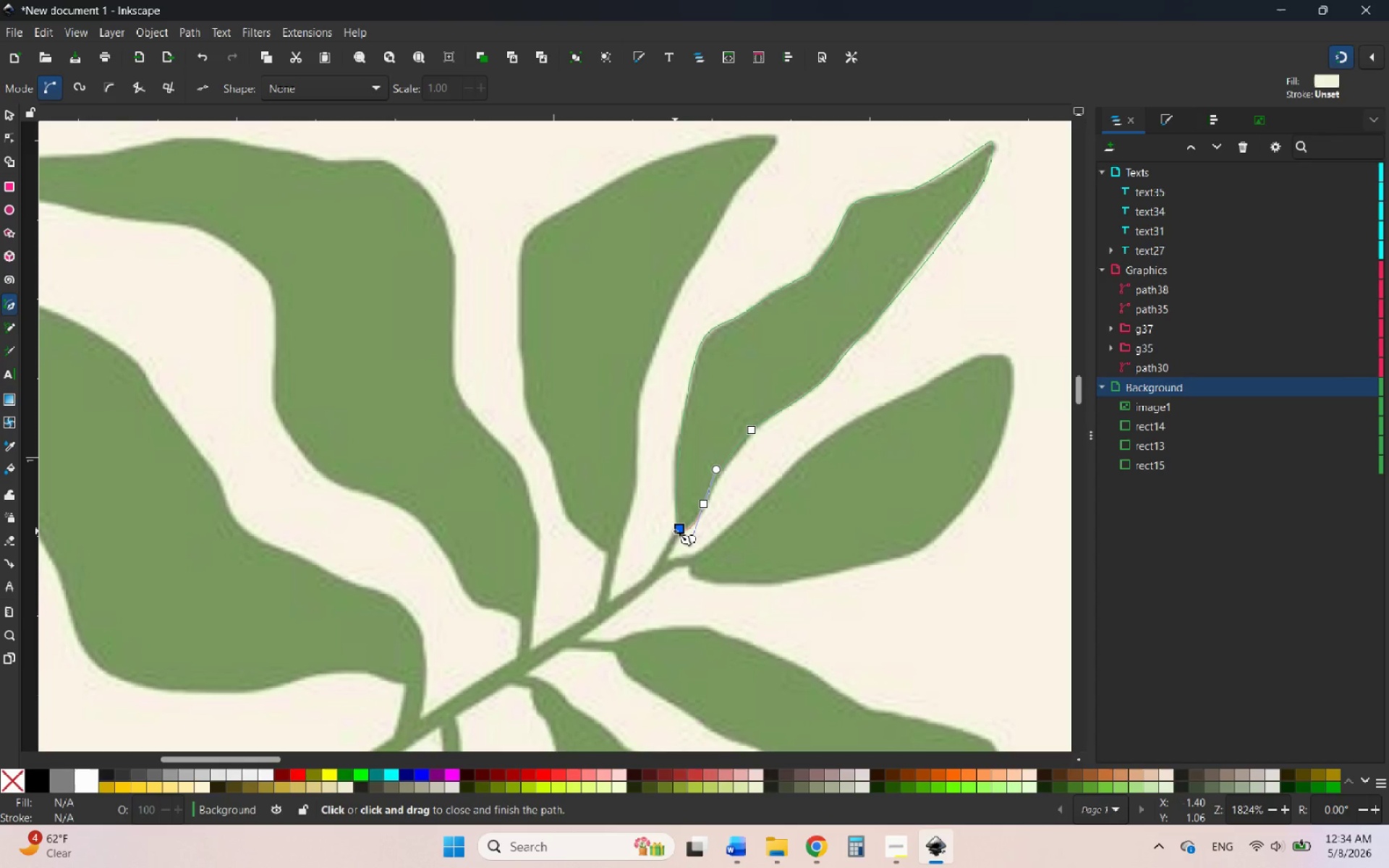 
left_click([675, 531])
 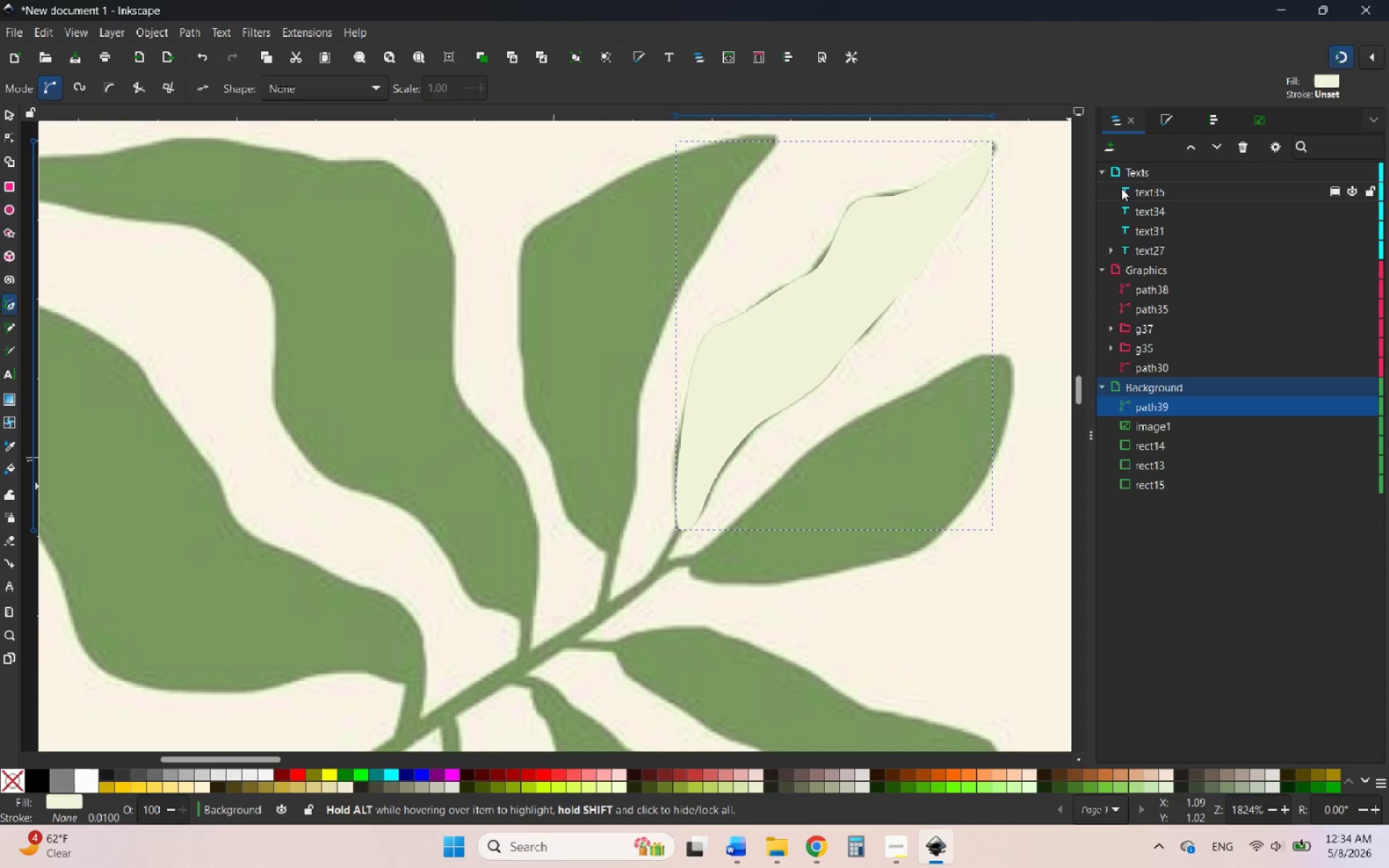 
wait(5.56)
 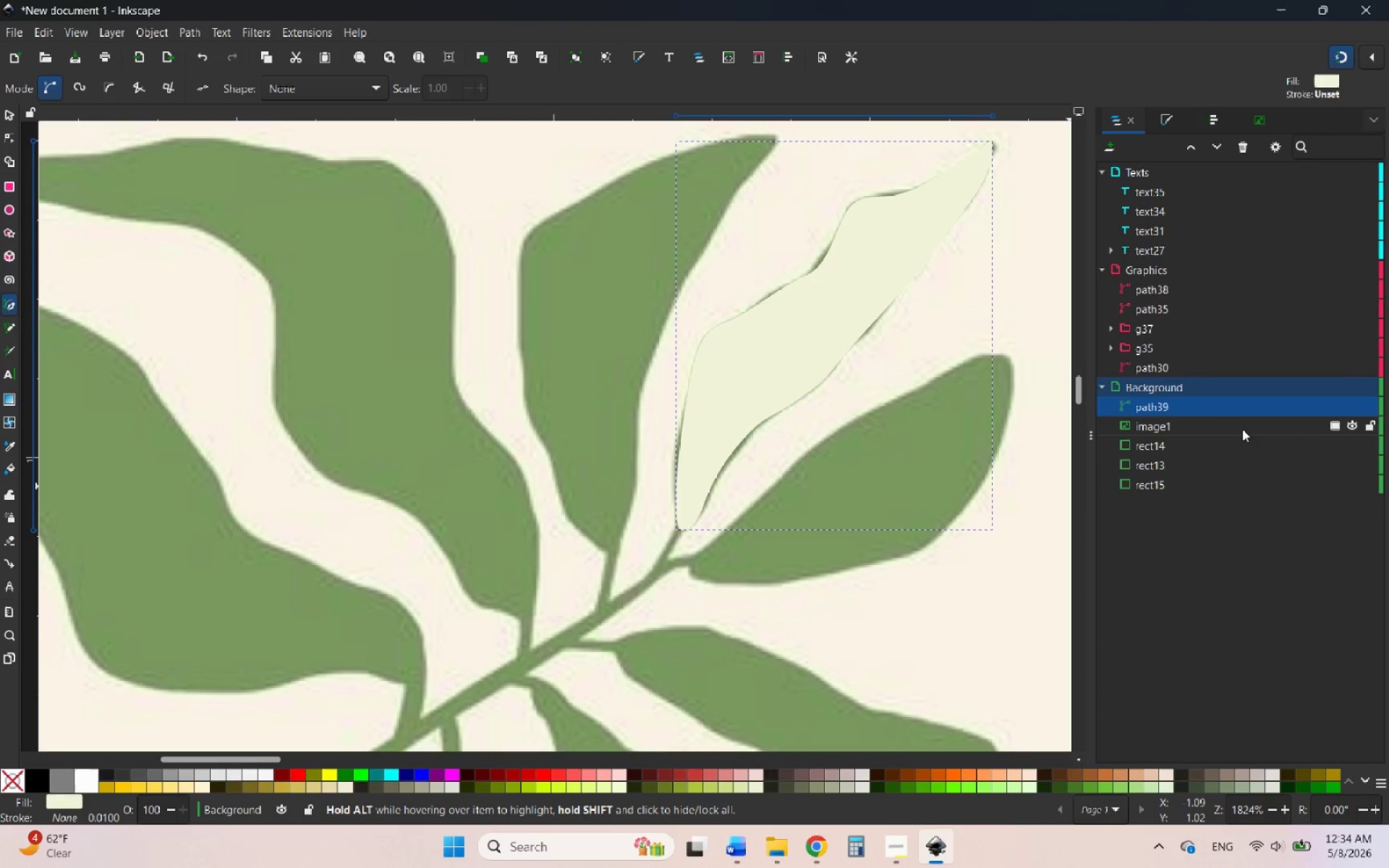 
left_click([1173, 121])
 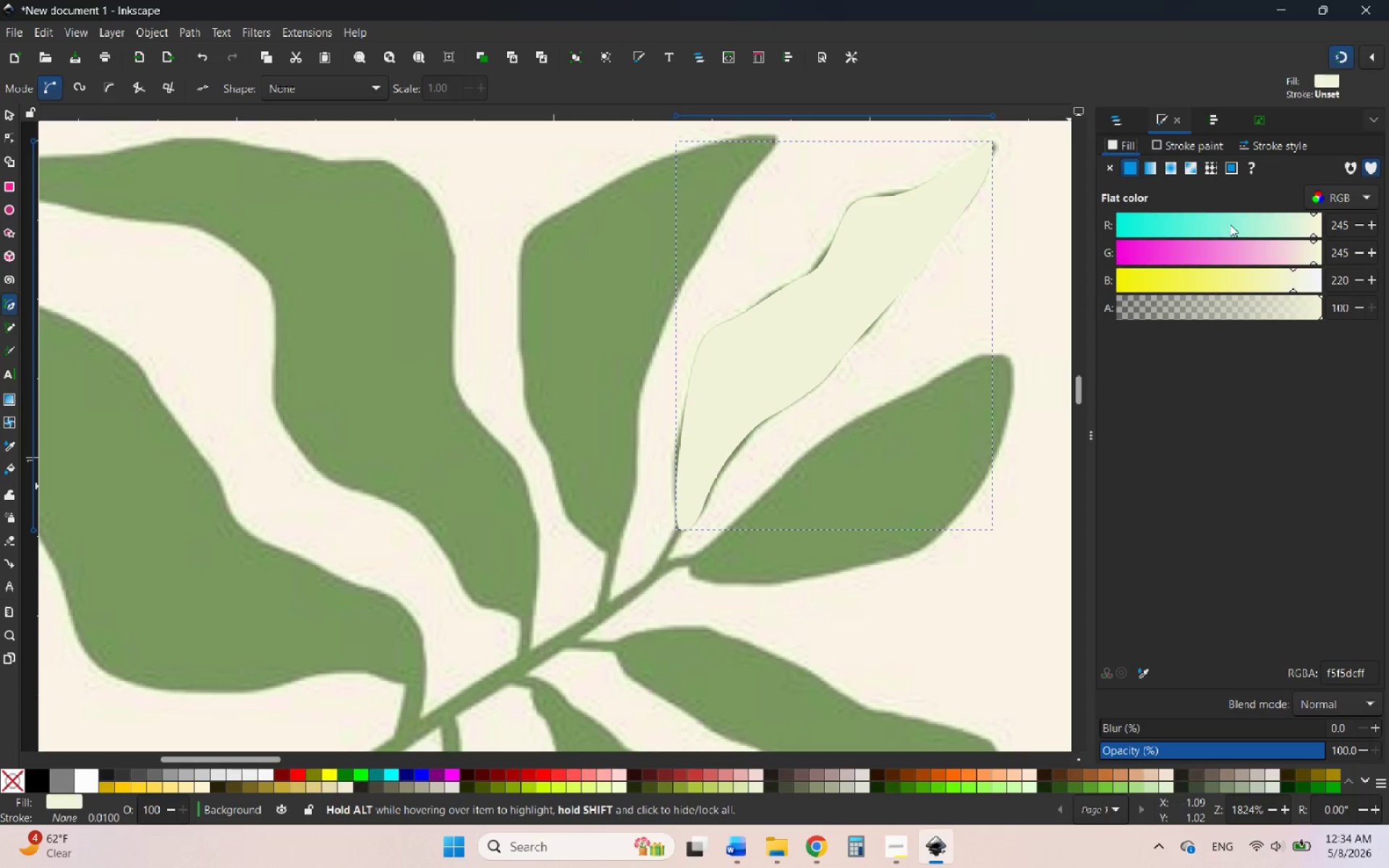 
left_click_drag(start_coordinate=[1231, 224], to_coordinate=[1097, 245])
 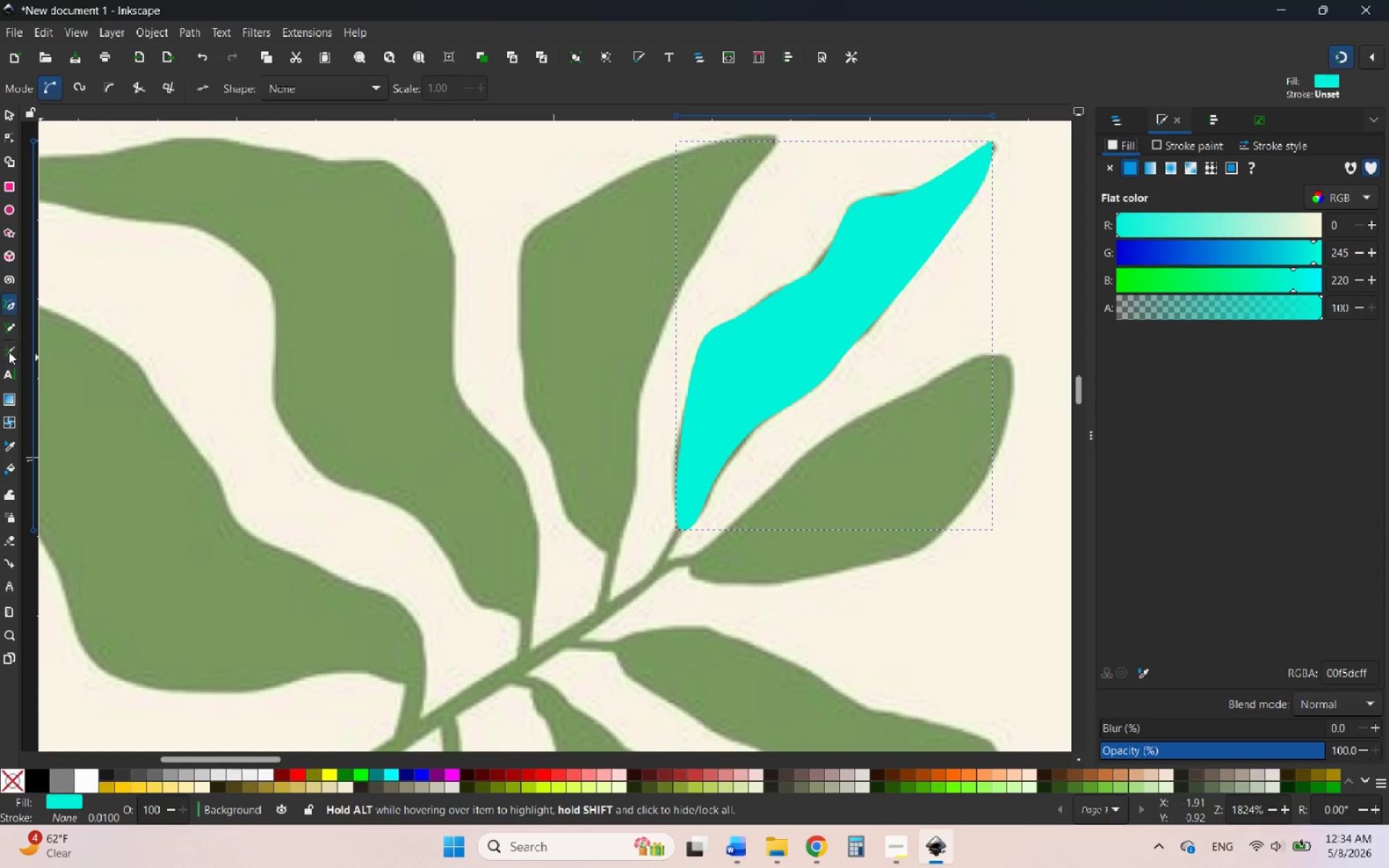 
wait(5.91)
 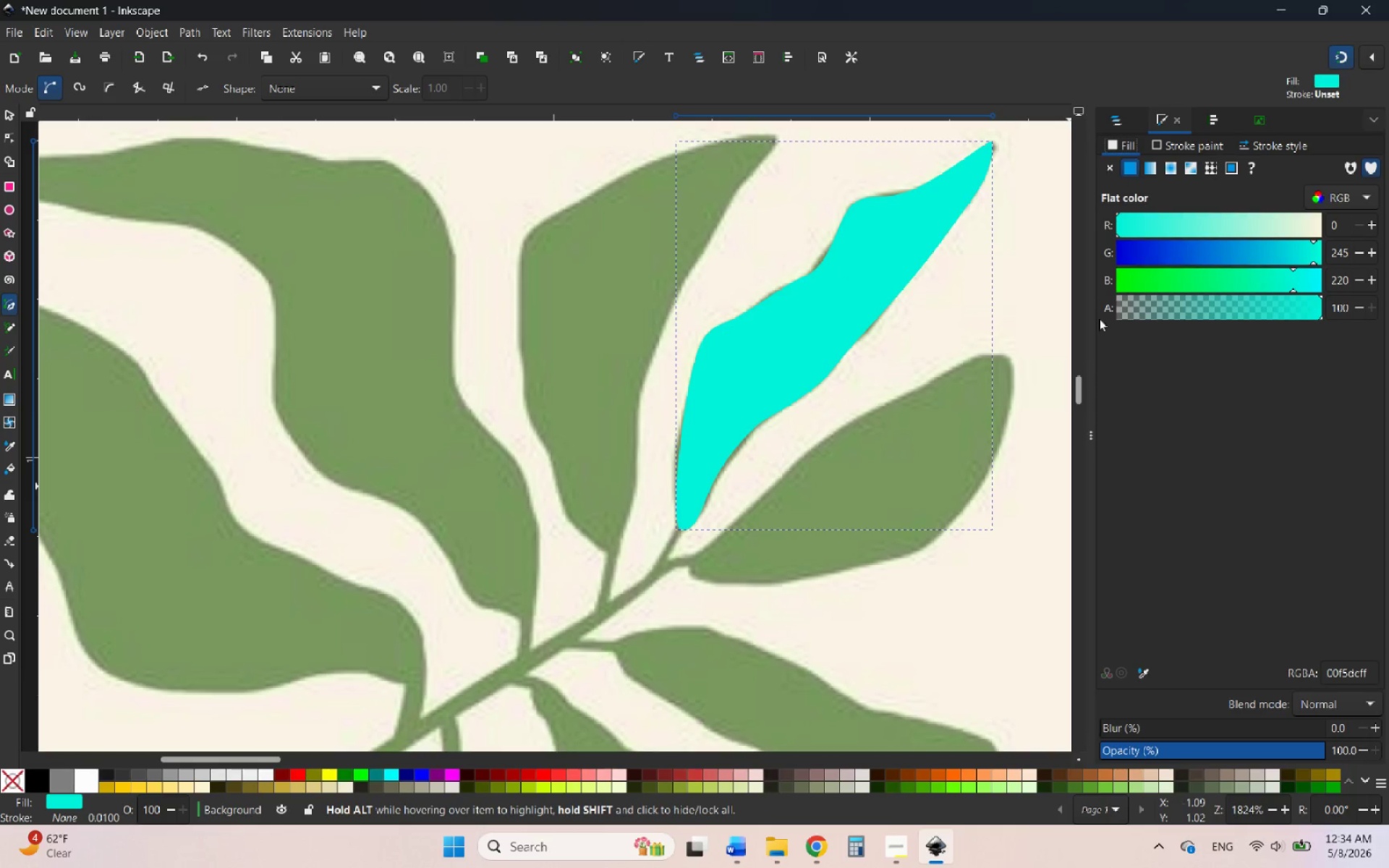 
left_click([9, 109])
 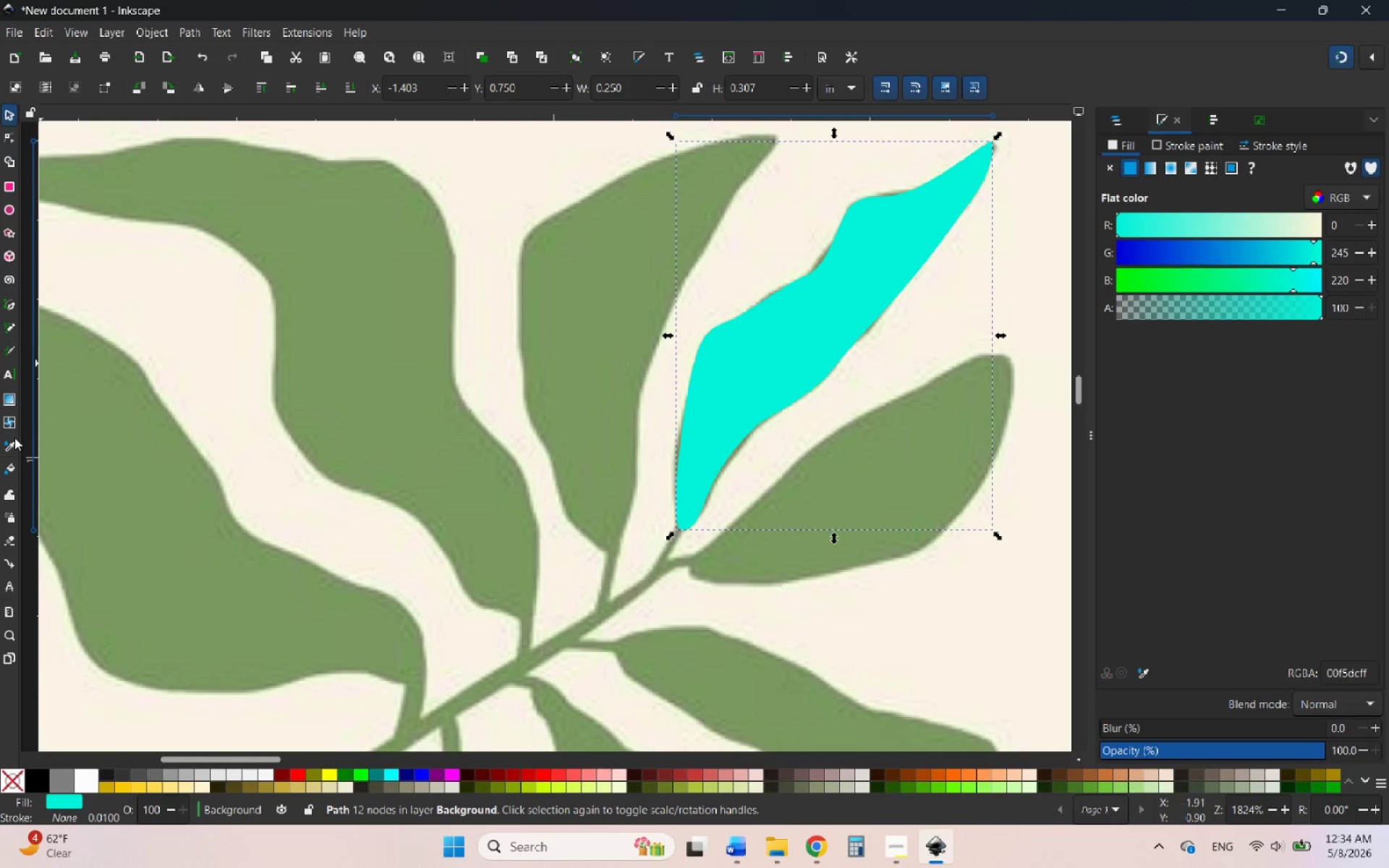 
left_click([7, 441])
 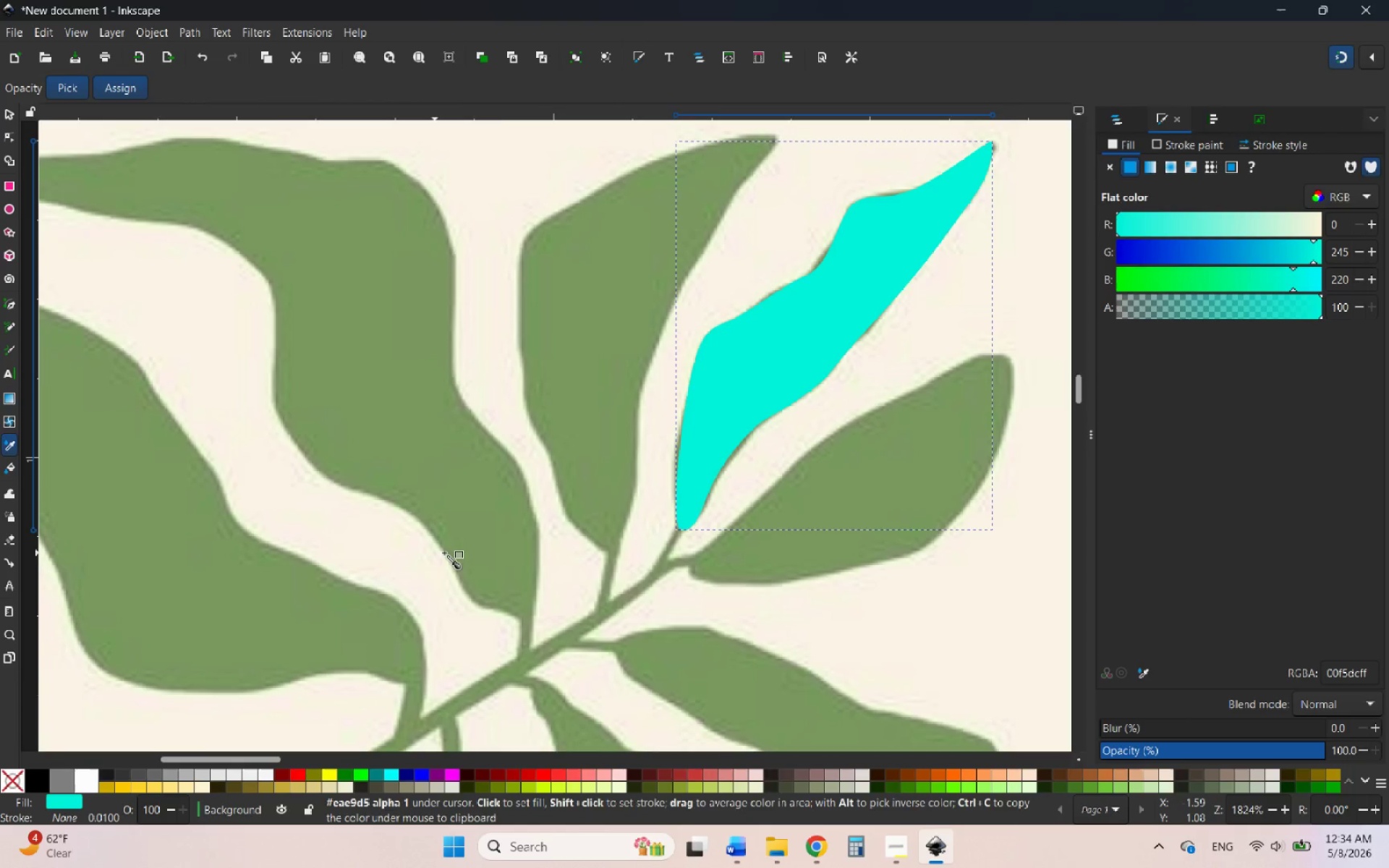 
hold_key(key=ControlLeft, duration=1.05)
scroll: coordinate [545, 519], scroll_direction: down, amount: 7.0
 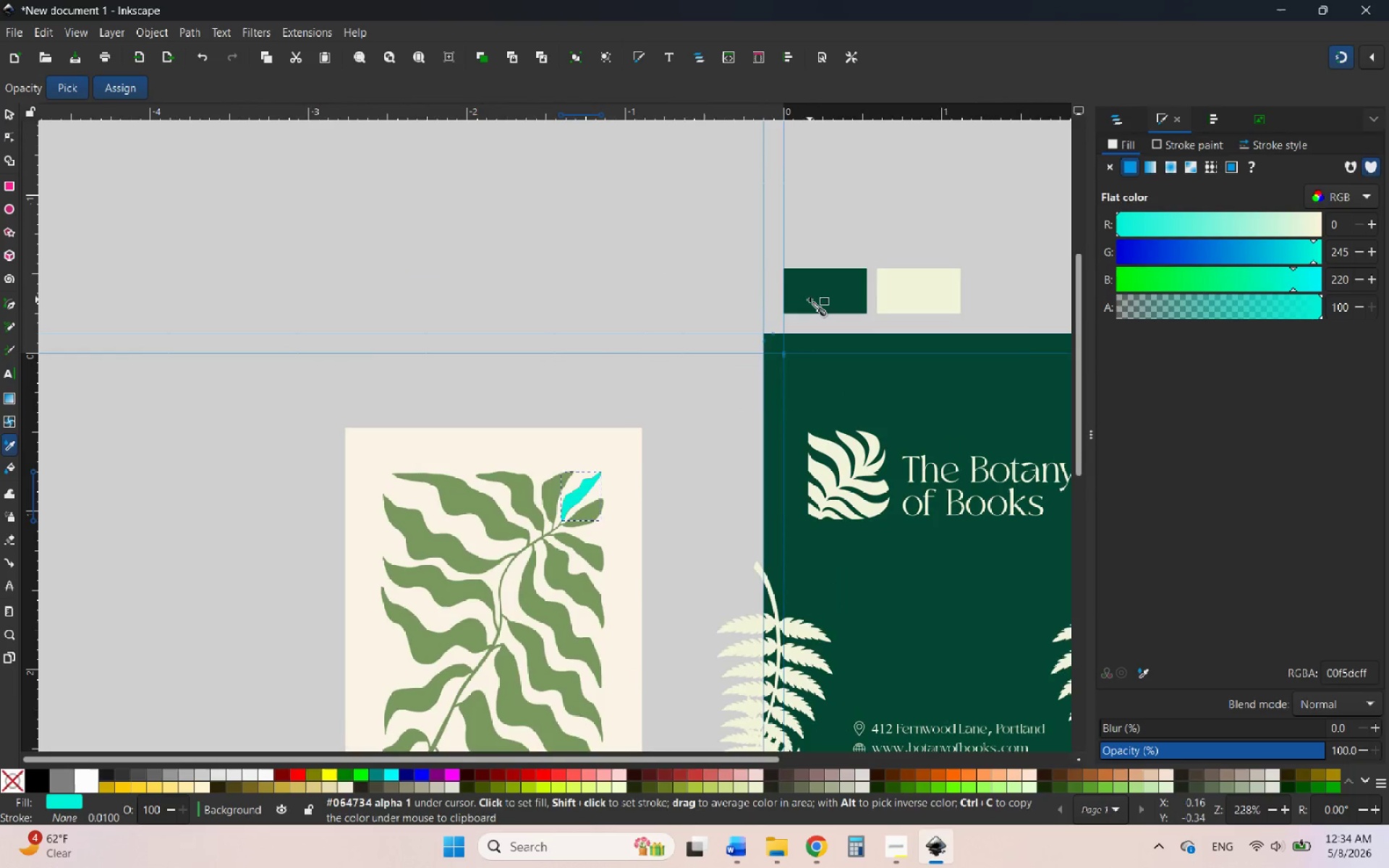 
left_click([810, 299])
 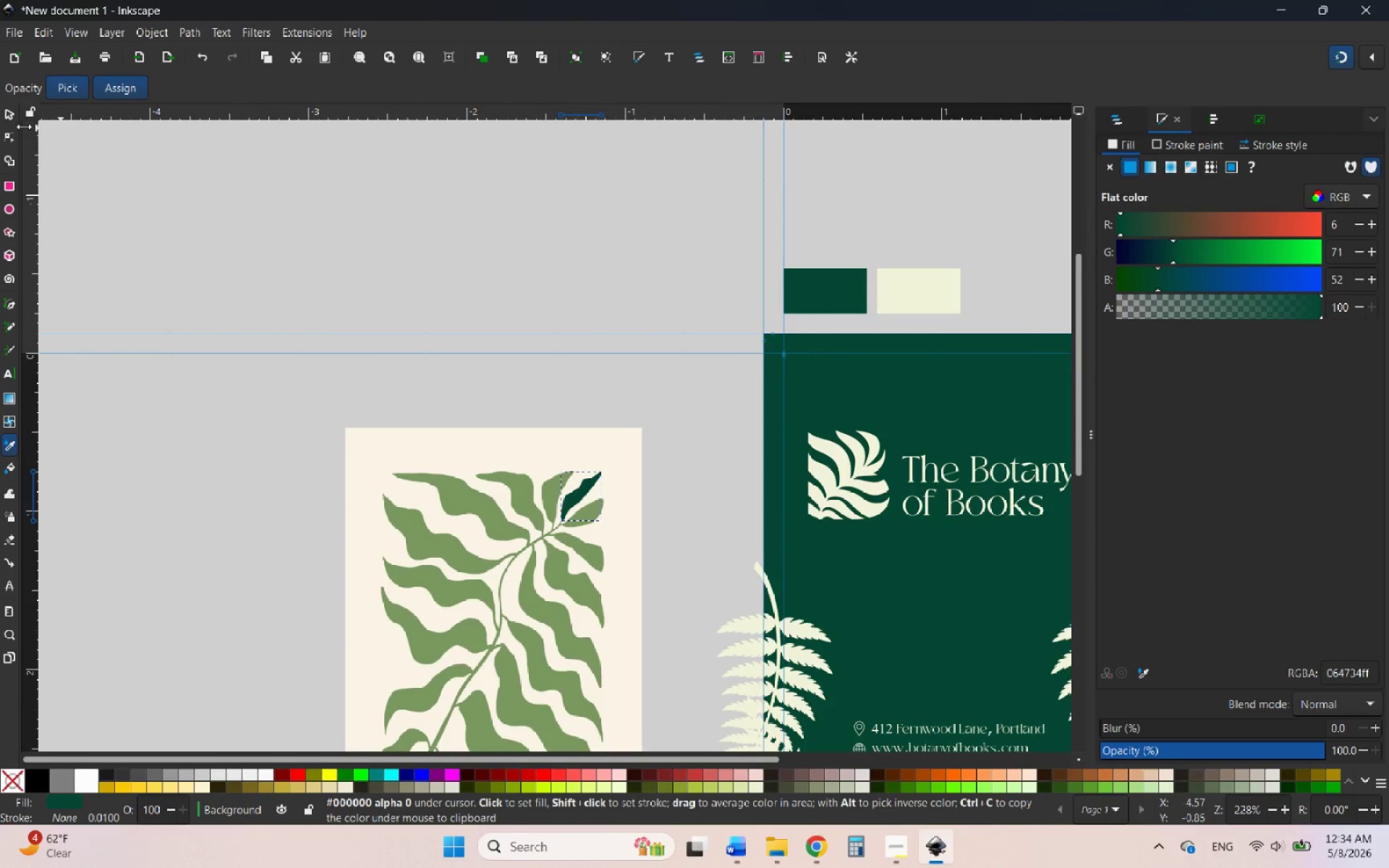 
left_click([11, 107])
 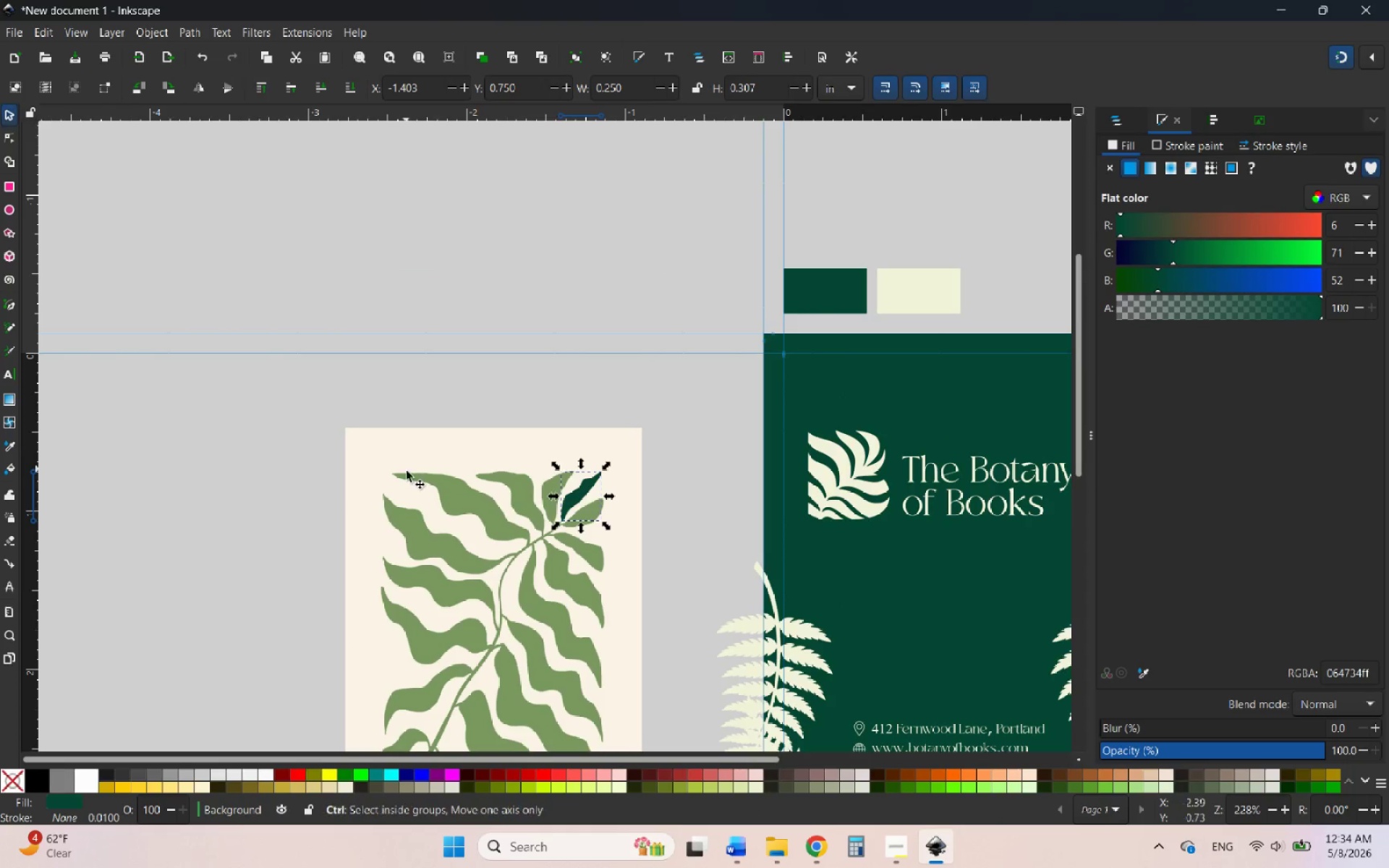 
hold_key(key=ControlLeft, duration=1.72)
scroll: coordinate [697, 551], scroll_direction: up, amount: 9.0
 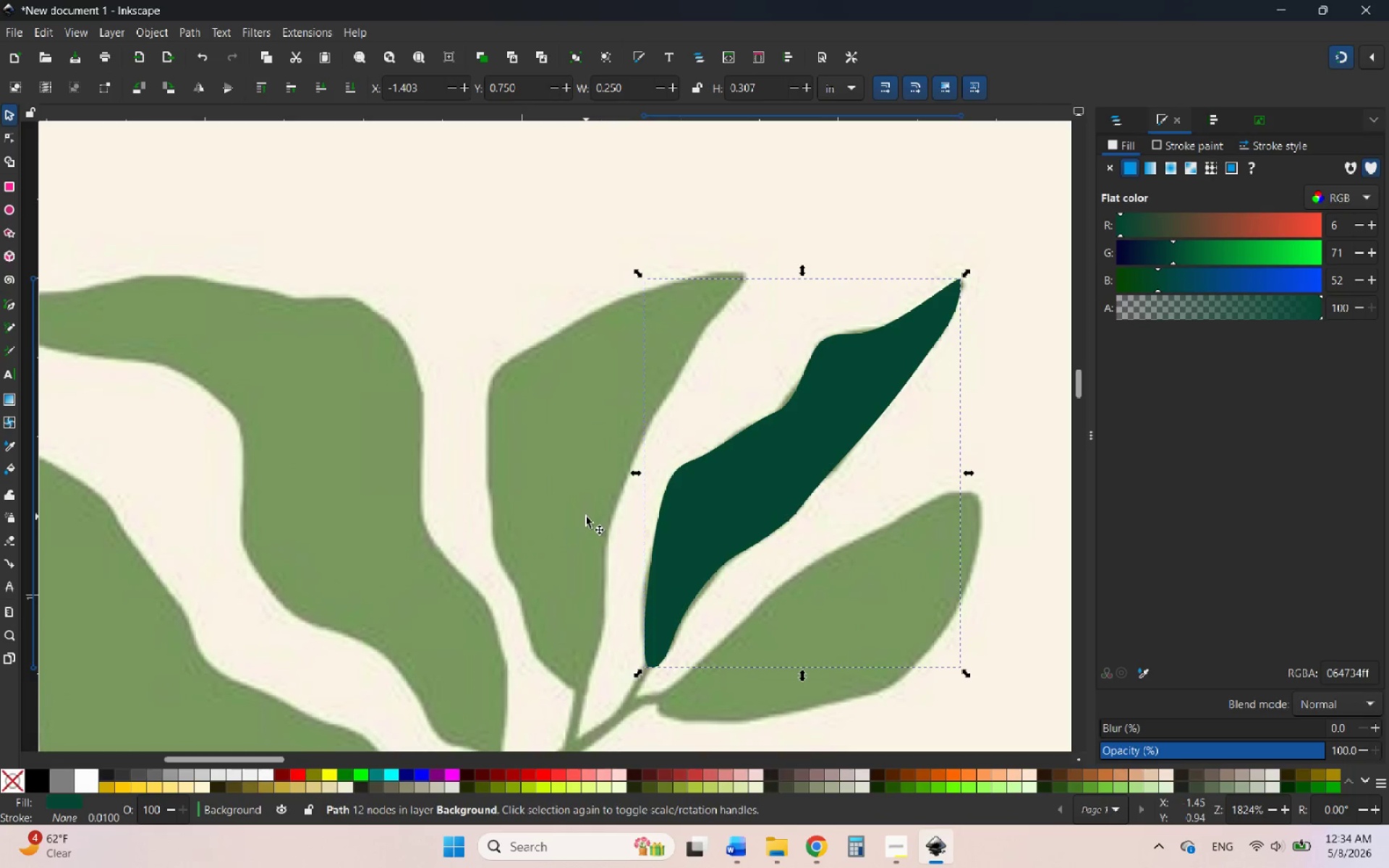 
scroll: coordinate [592, 388], scroll_direction: down, amount: 3.0
 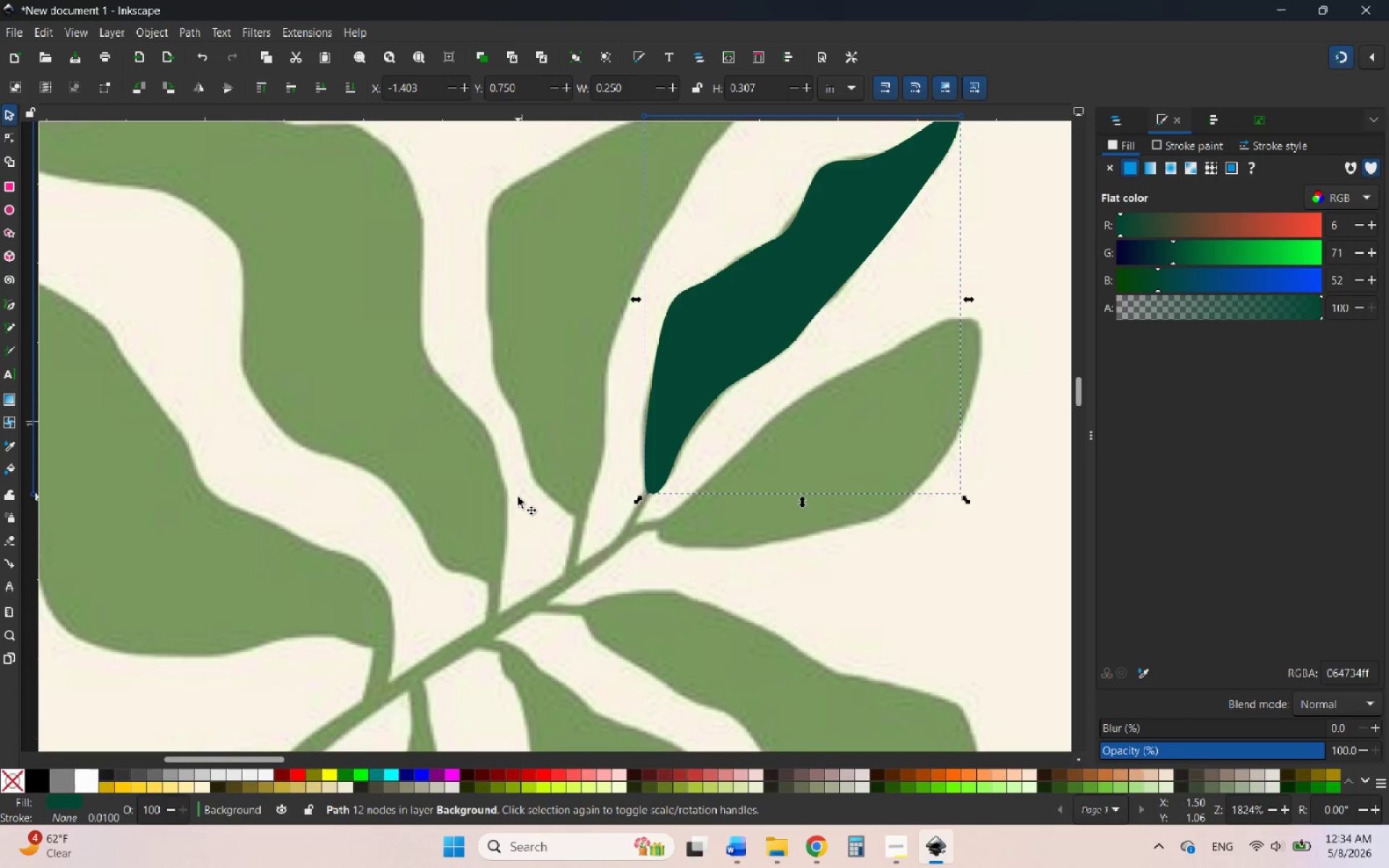 
left_click([518, 497])
 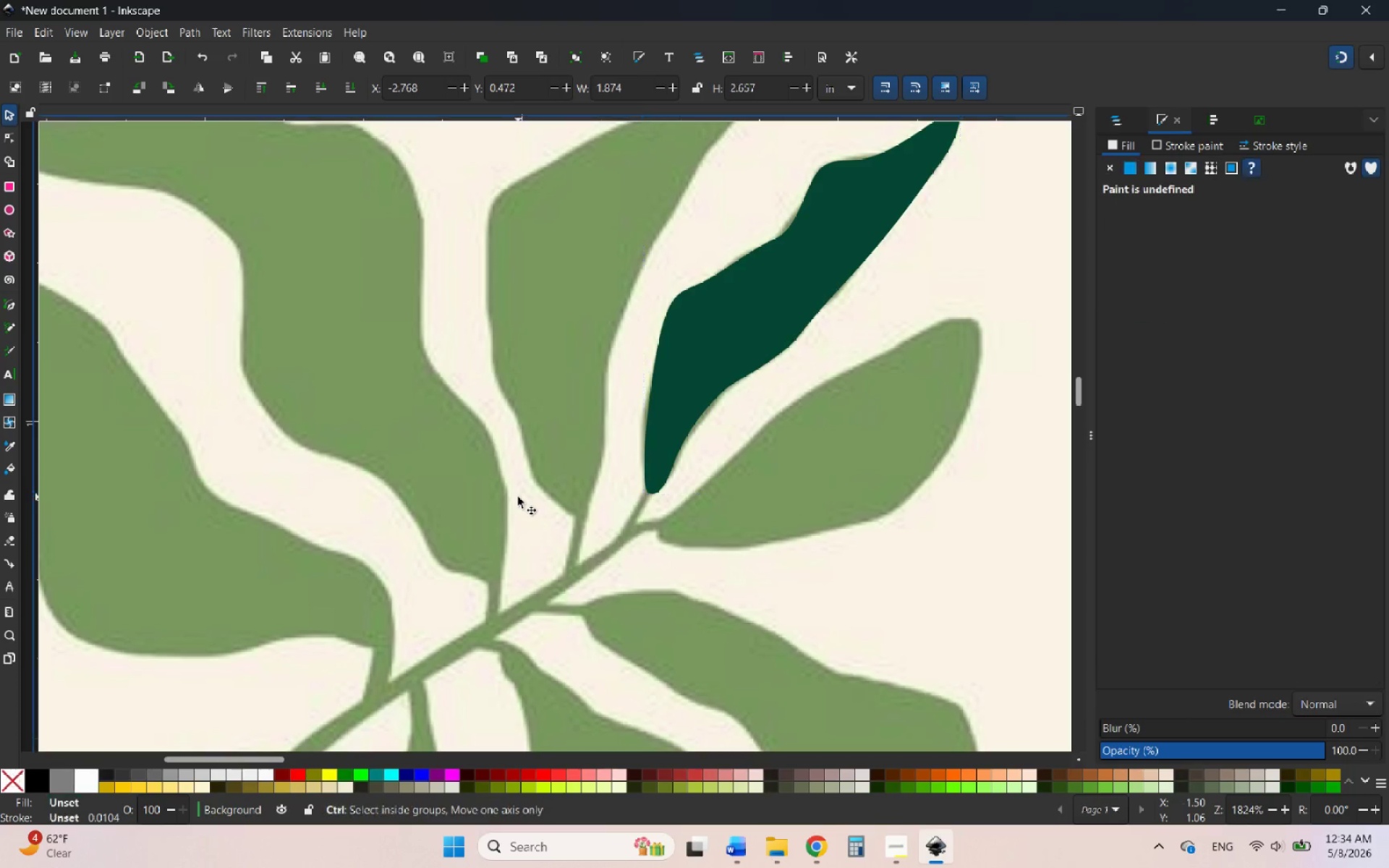 
hold_key(key=ControlLeft, duration=0.7)
scroll: coordinate [538, 518], scroll_direction: down, amount: 2.0
 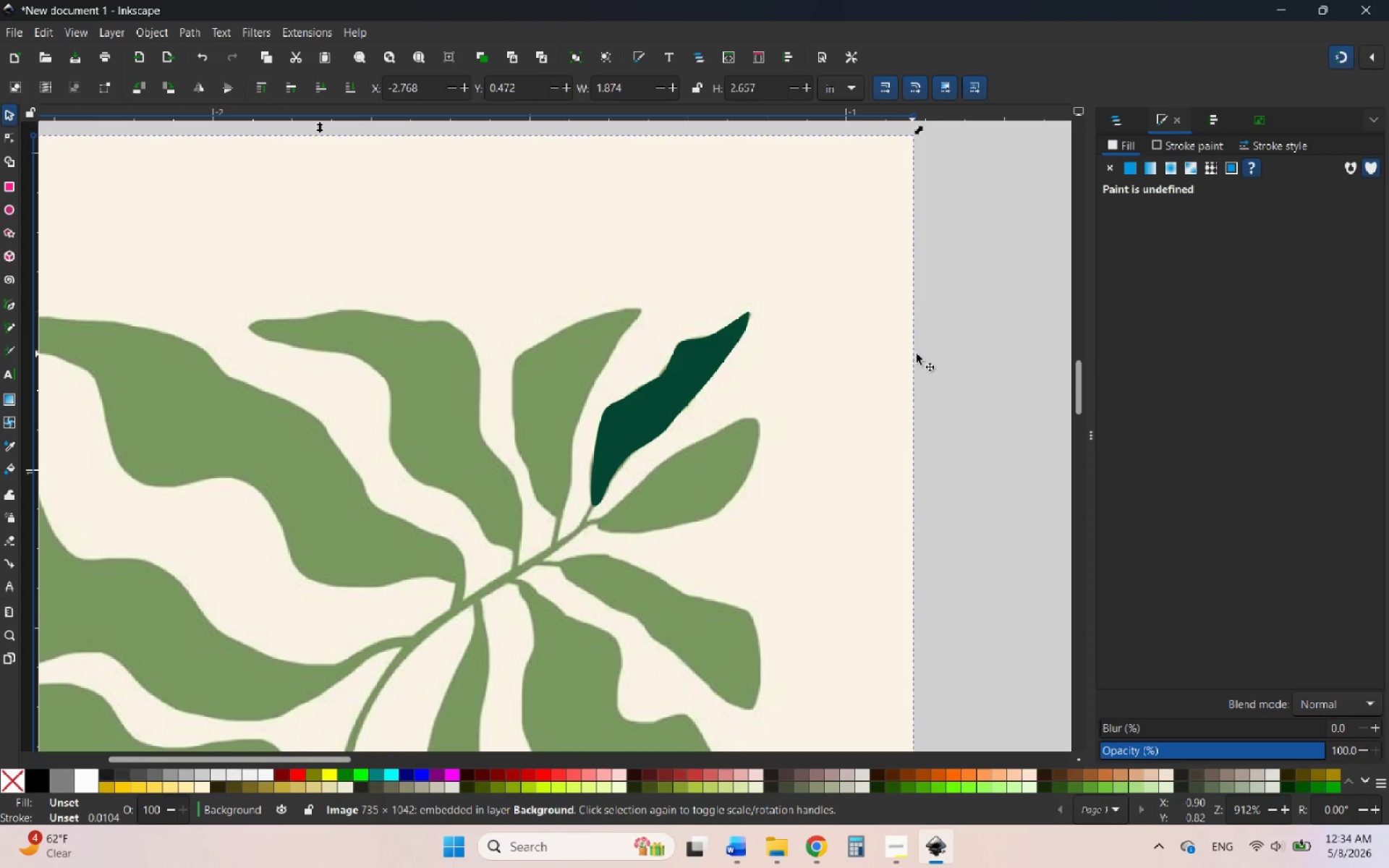 
left_click([936, 363])
 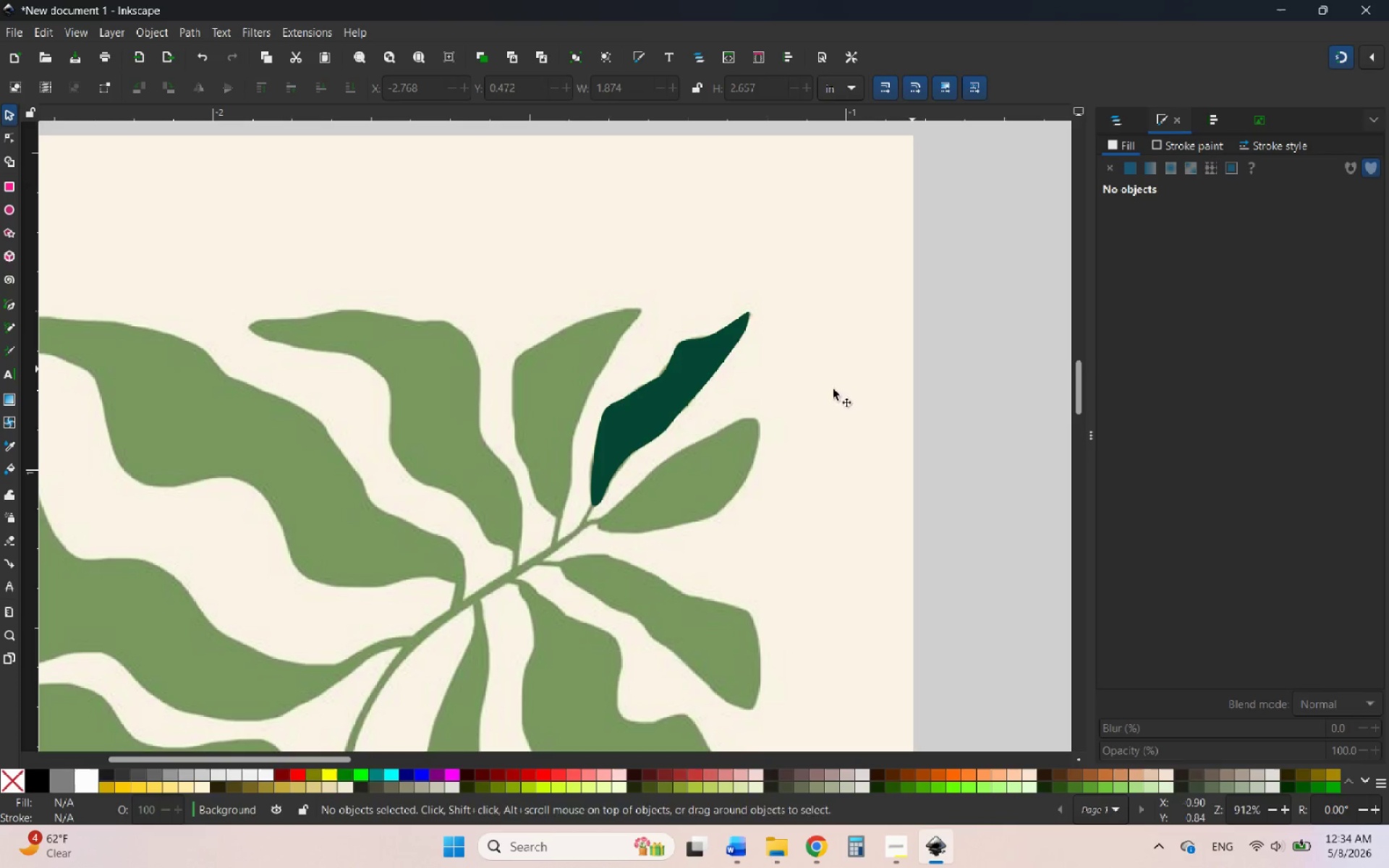 
hold_key(key=ControlLeft, duration=1.61)
scroll: coordinate [553, 430], scroll_direction: up, amount: 3.0
 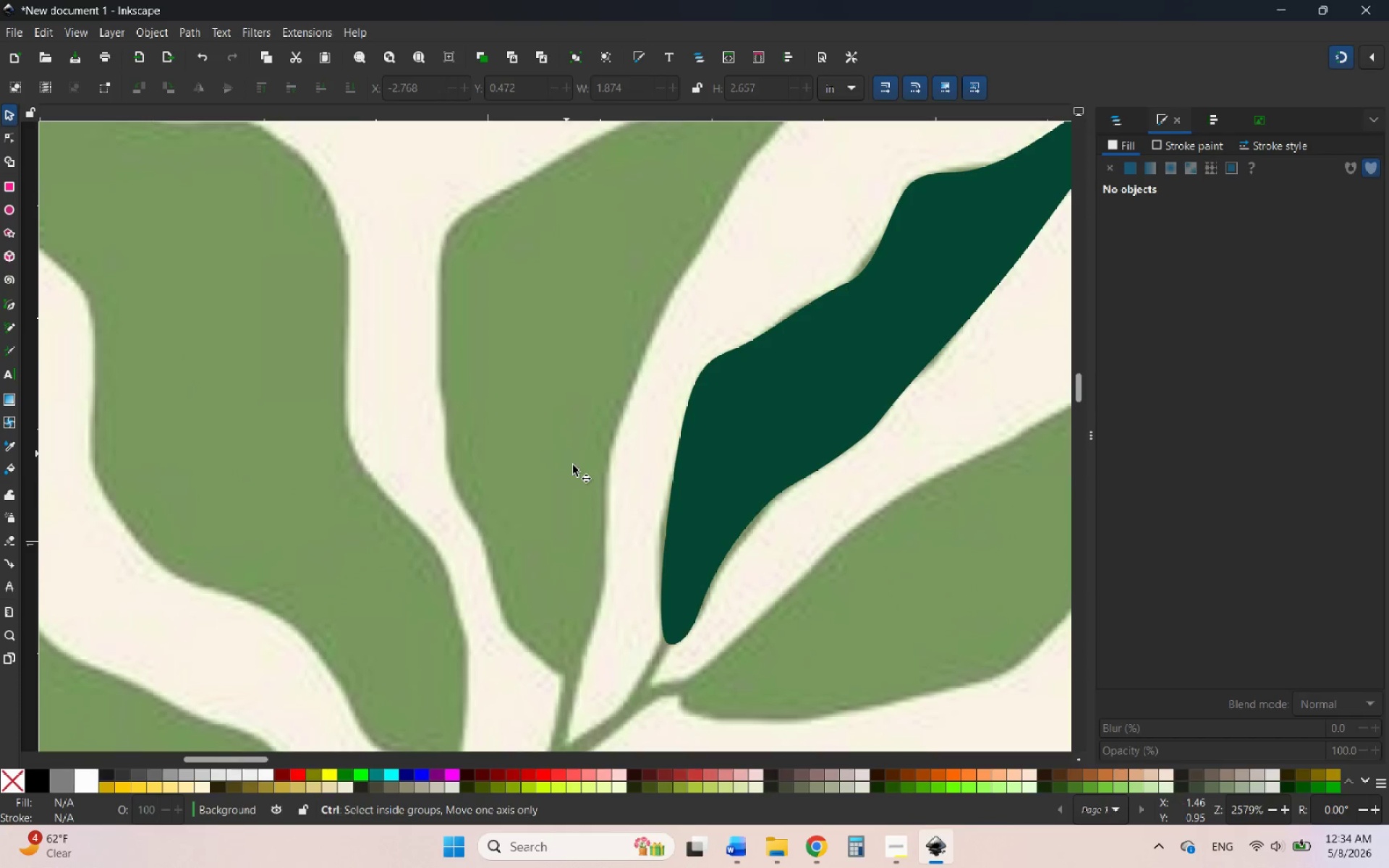 
scroll: coordinate [590, 504], scroll_direction: down, amount: 1.0
 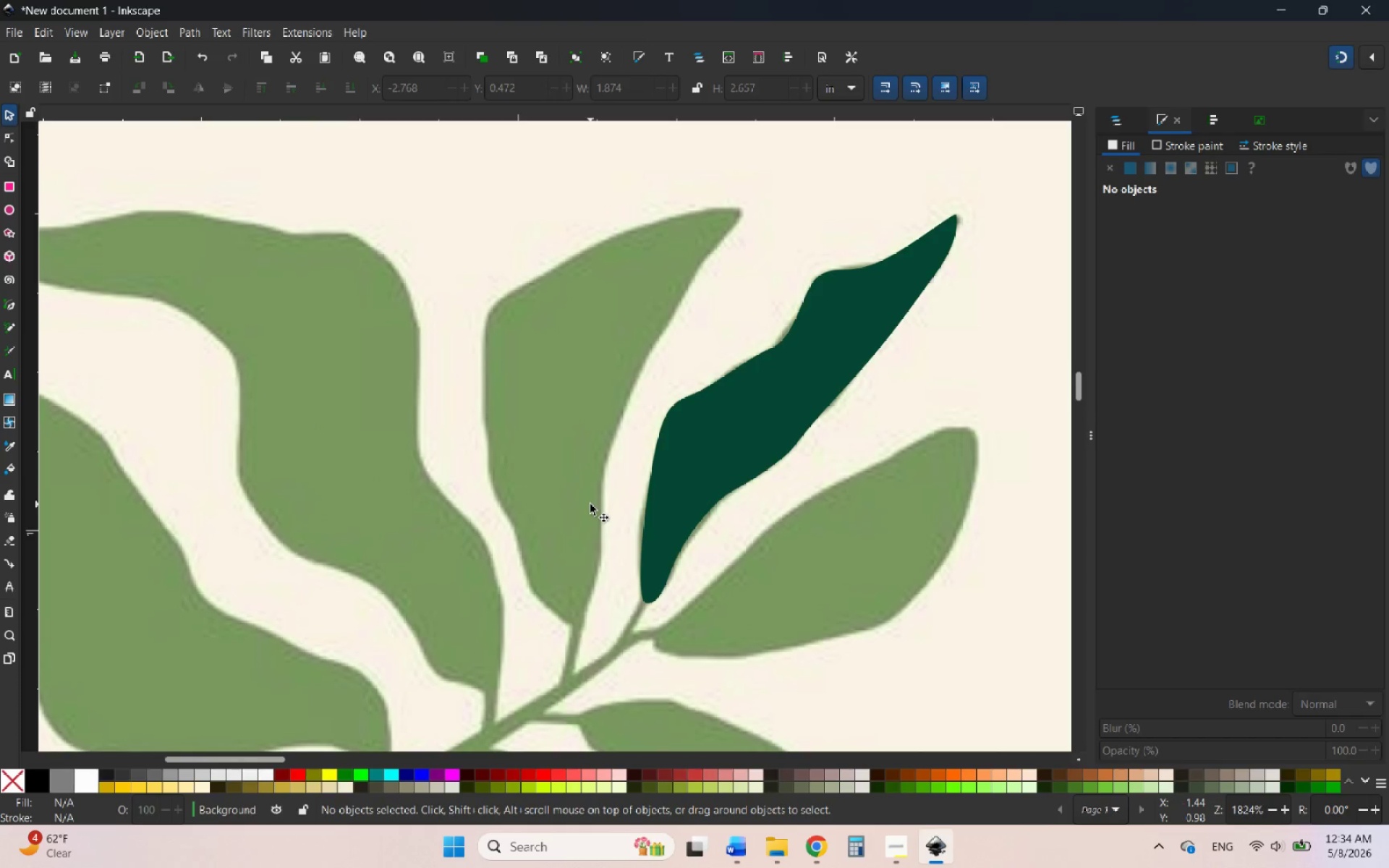 
wait(15.15)
 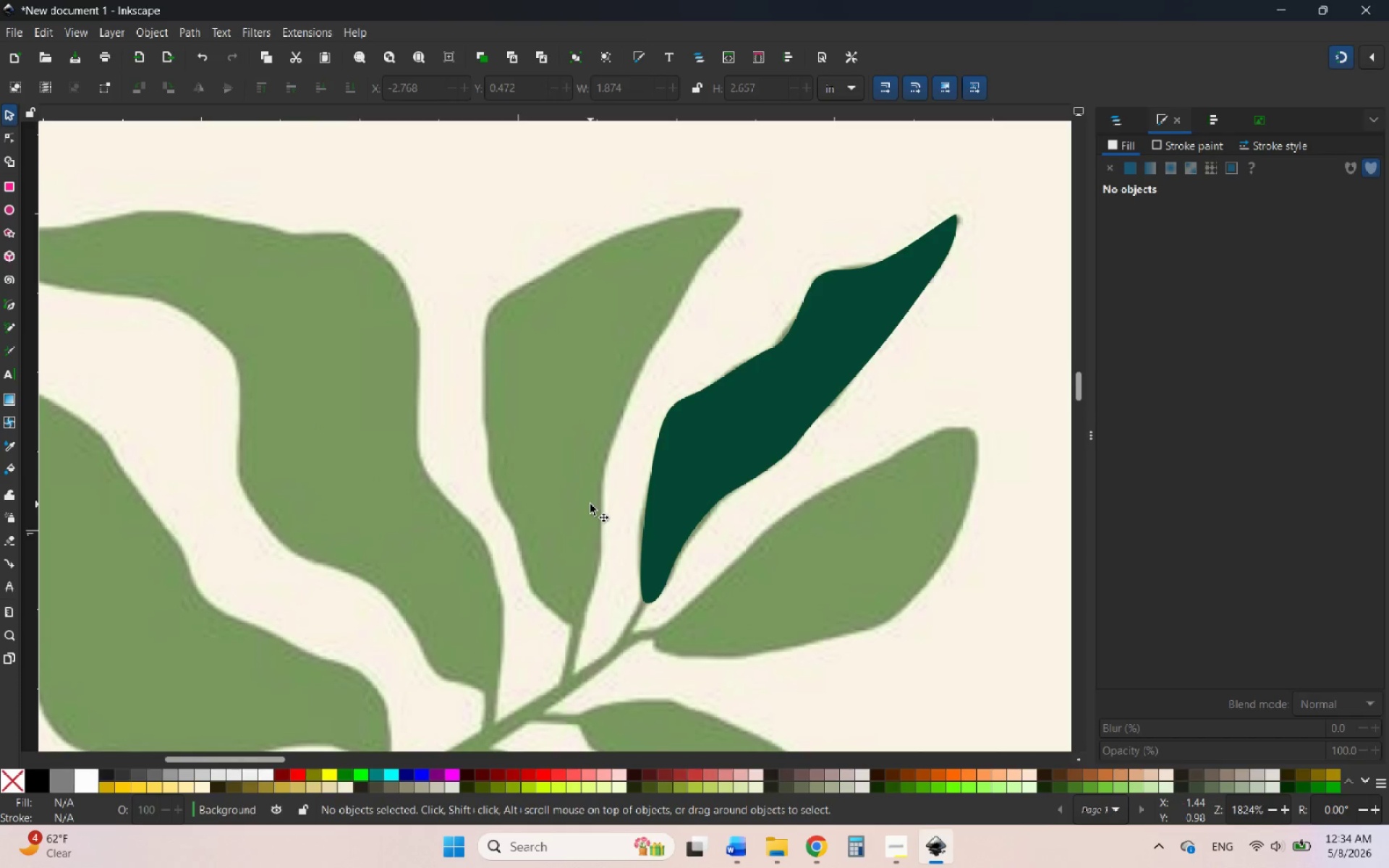 
left_click([8, 303])
 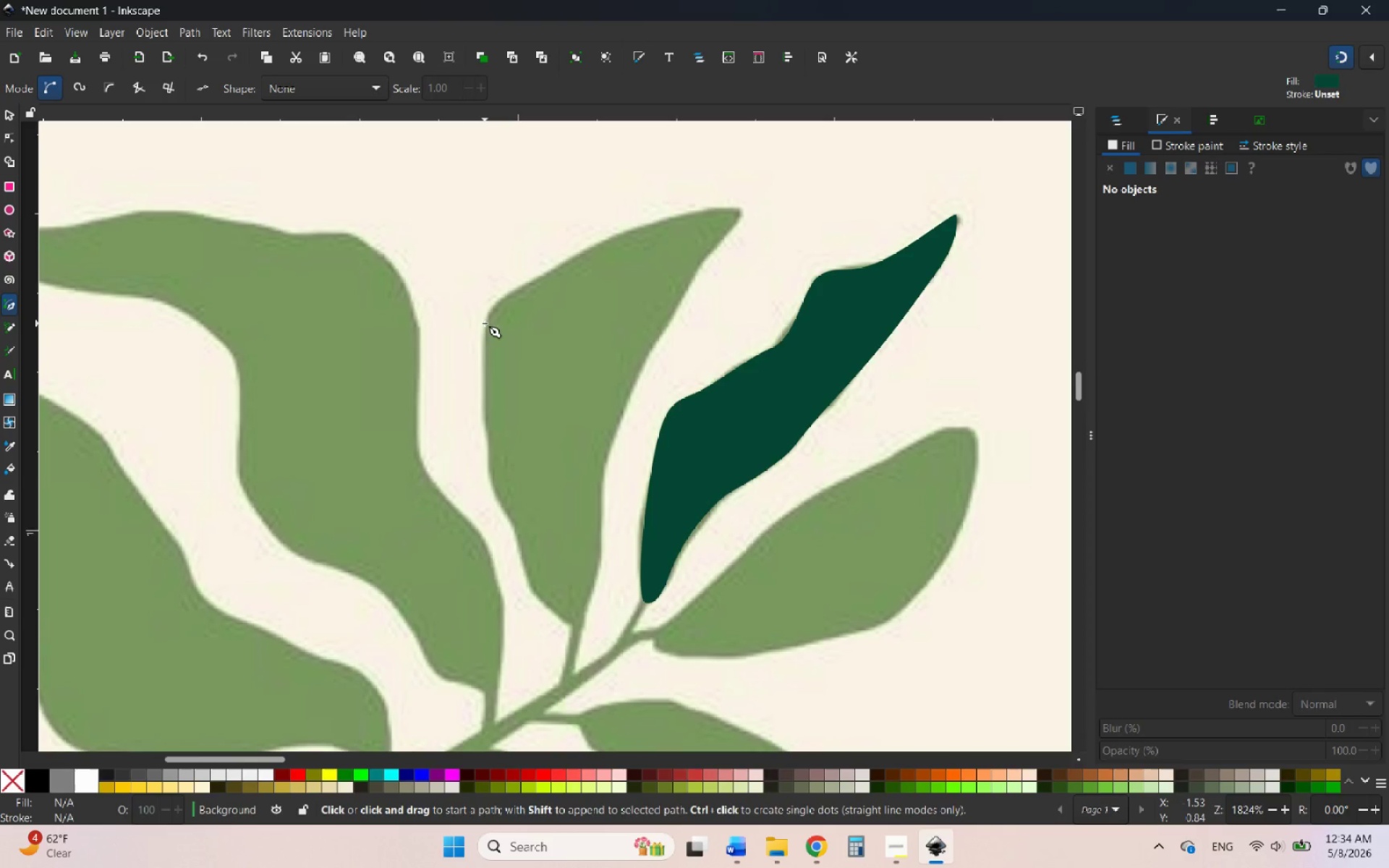 
left_click([485, 323])
 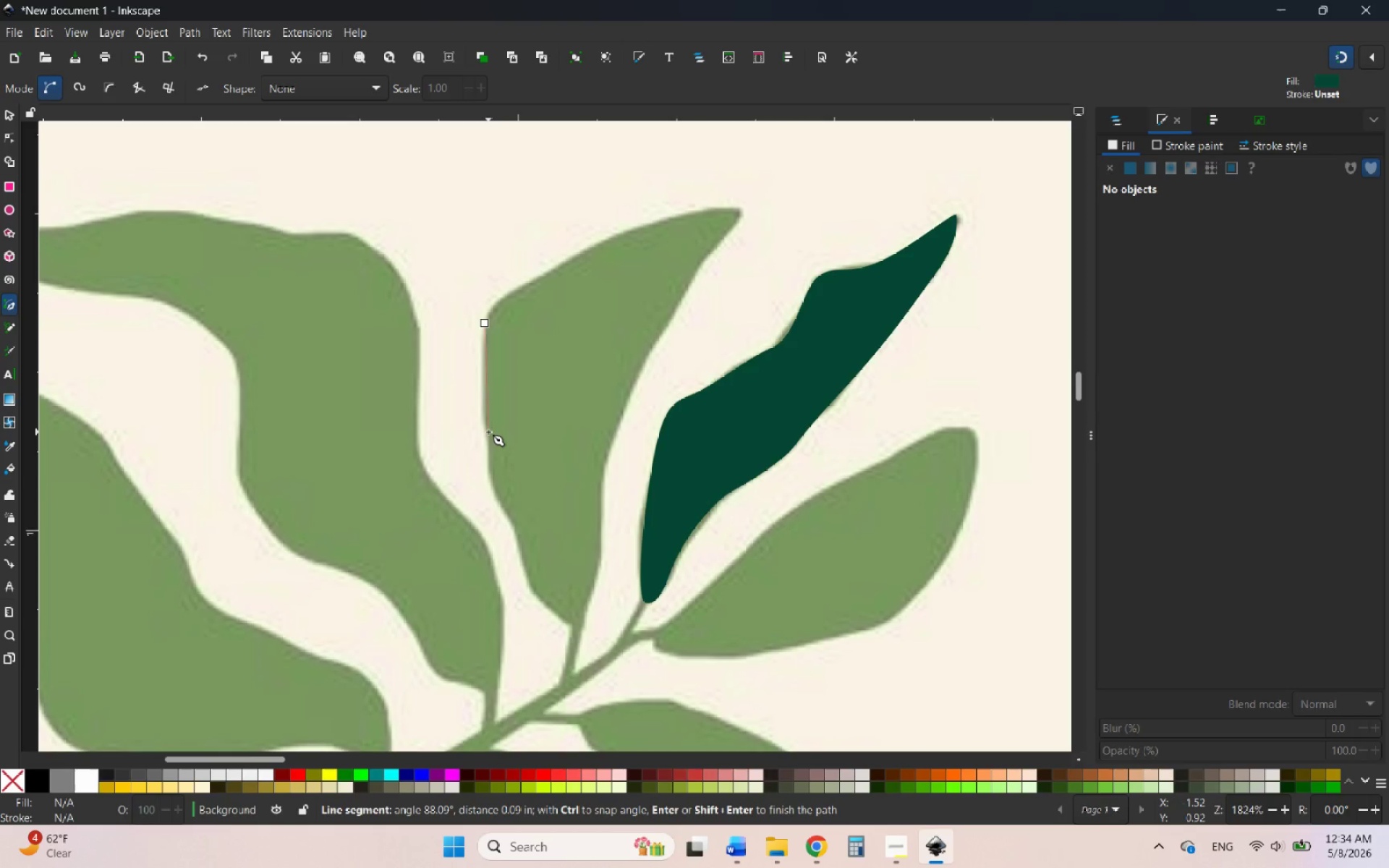 
left_click_drag(start_coordinate=[486, 434], to_coordinate=[493, 494])
 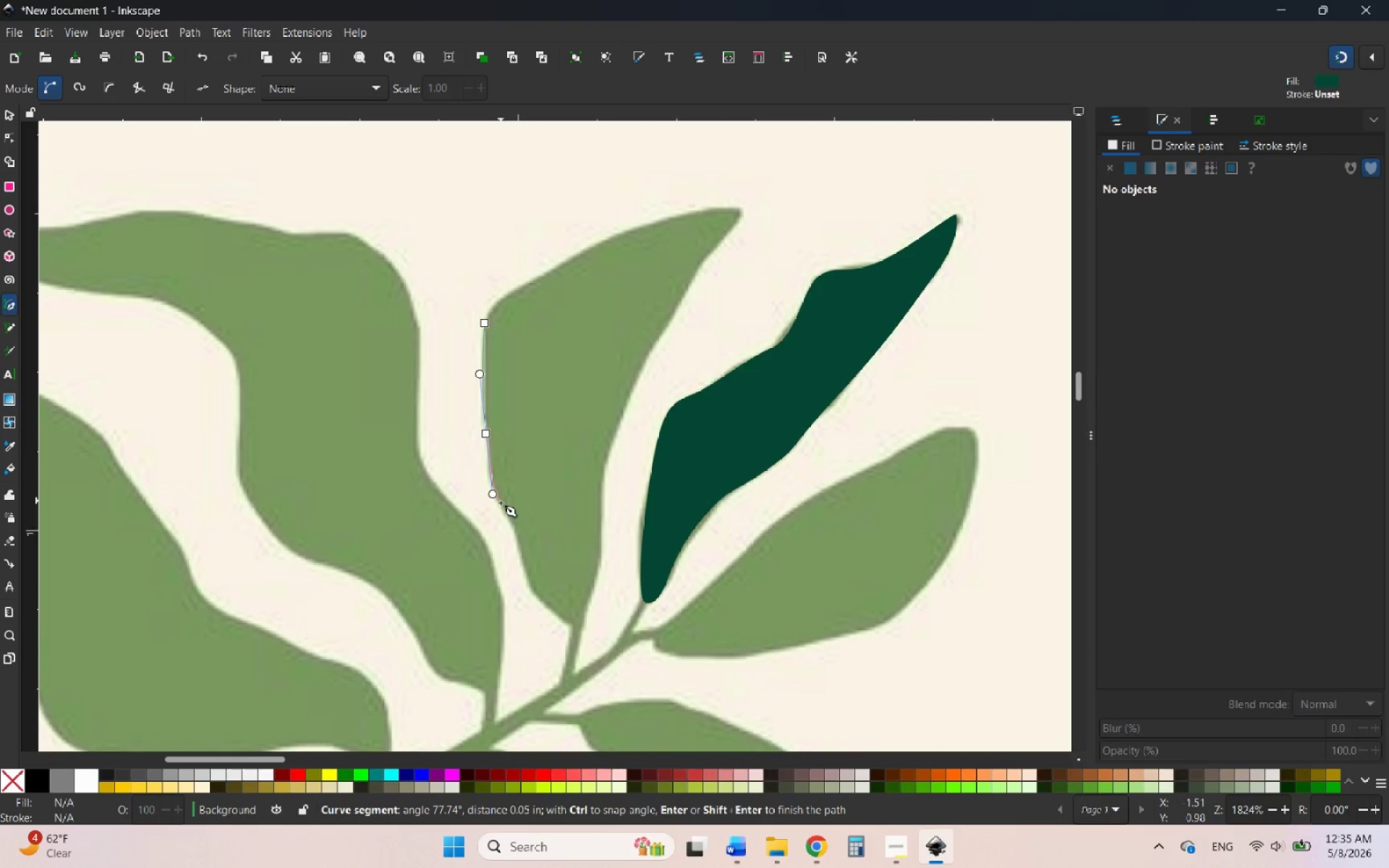 
left_click_drag(start_coordinate=[501, 509], to_coordinate=[518, 545])
 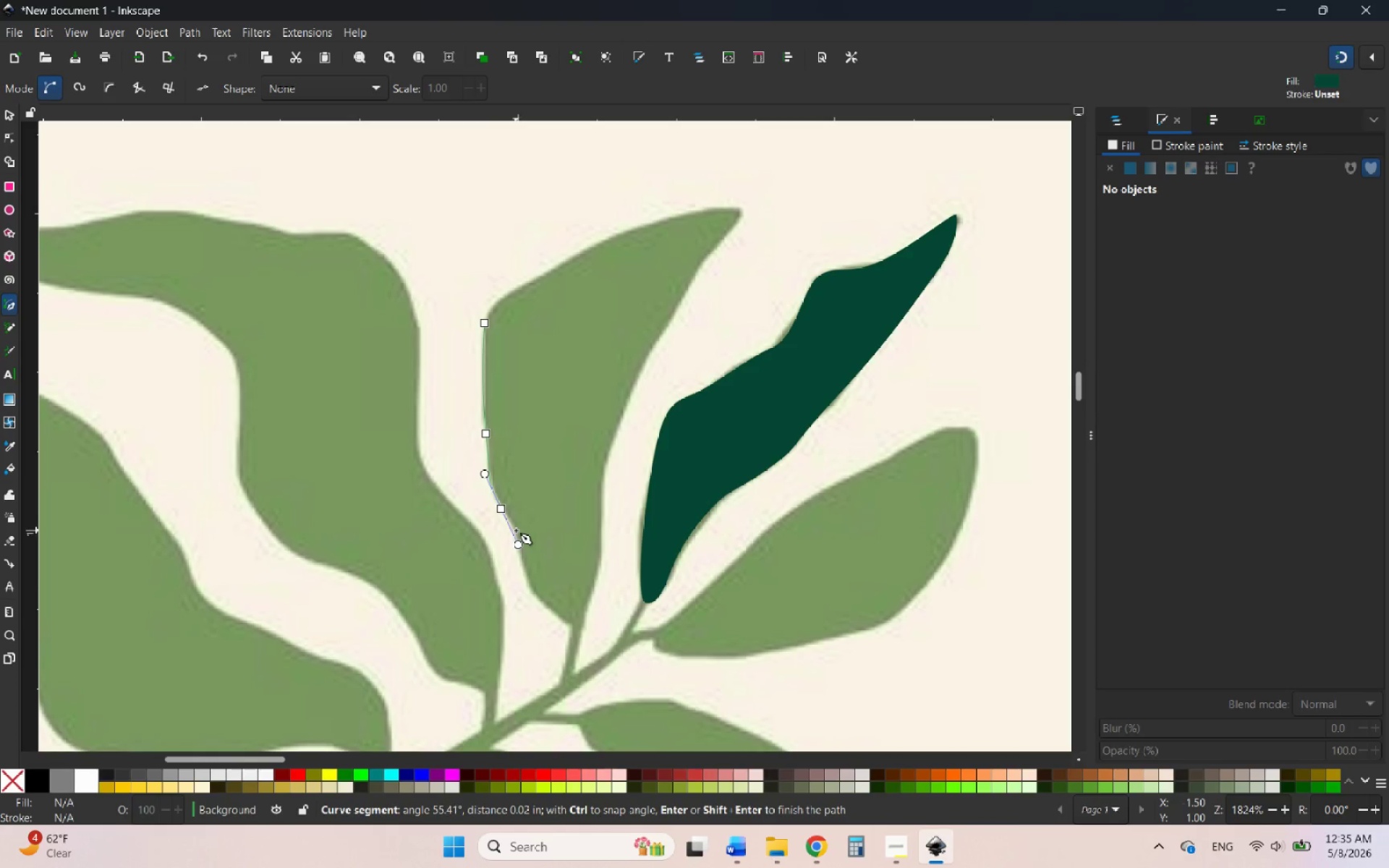 
left_click_drag(start_coordinate=[517, 529], to_coordinate=[512, 561])
 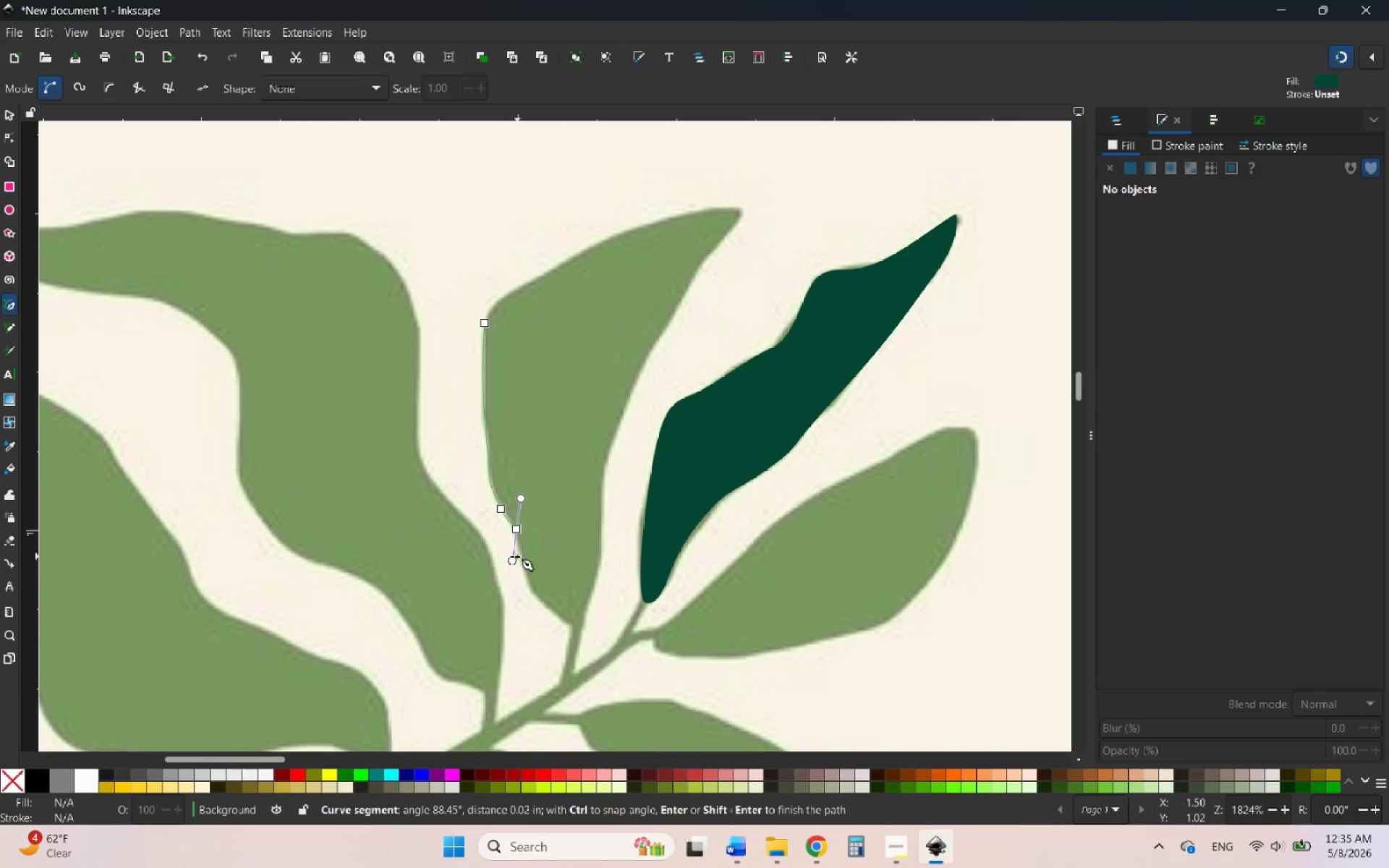 
key(Control+Z)
 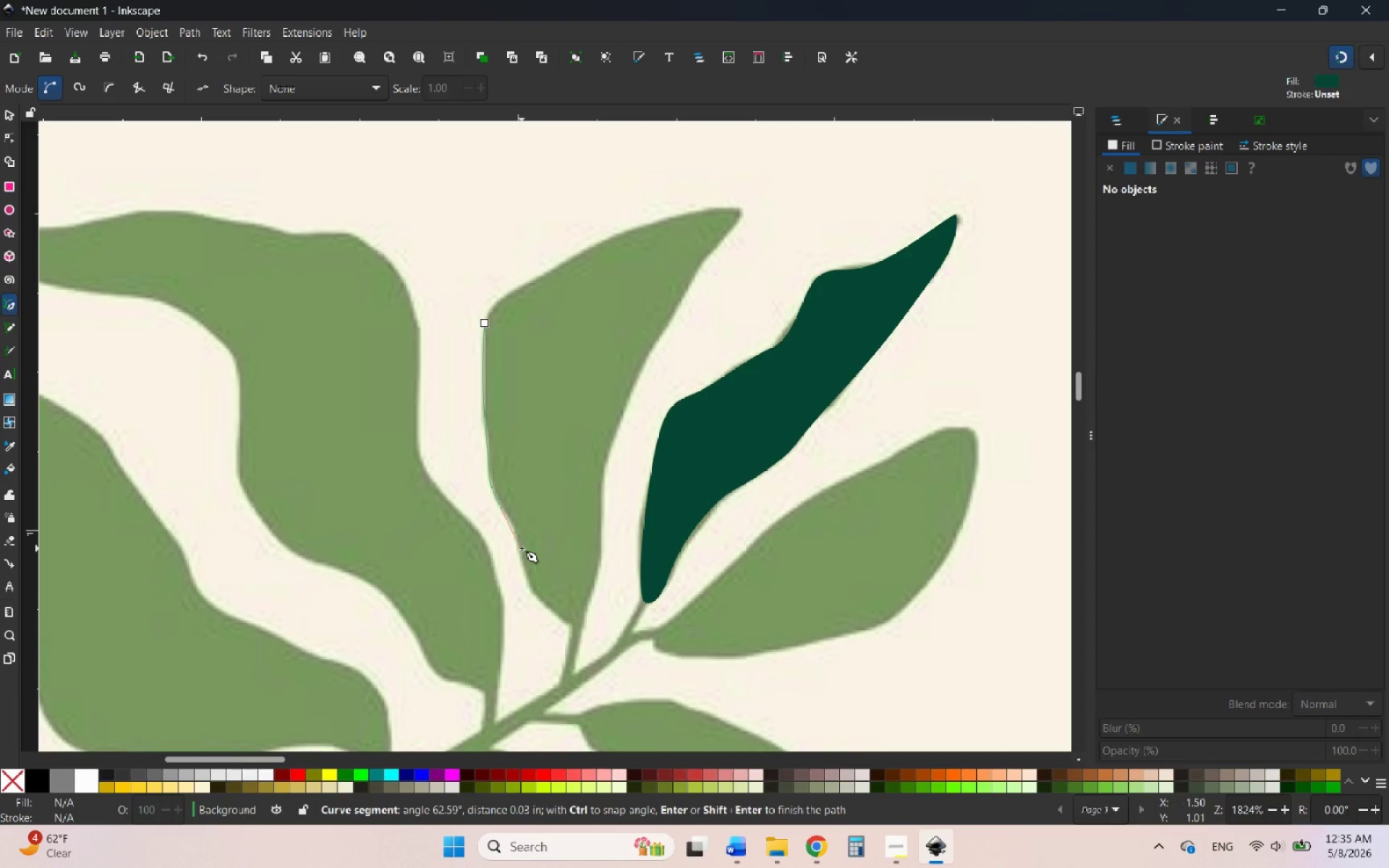 
left_click([522, 548])
 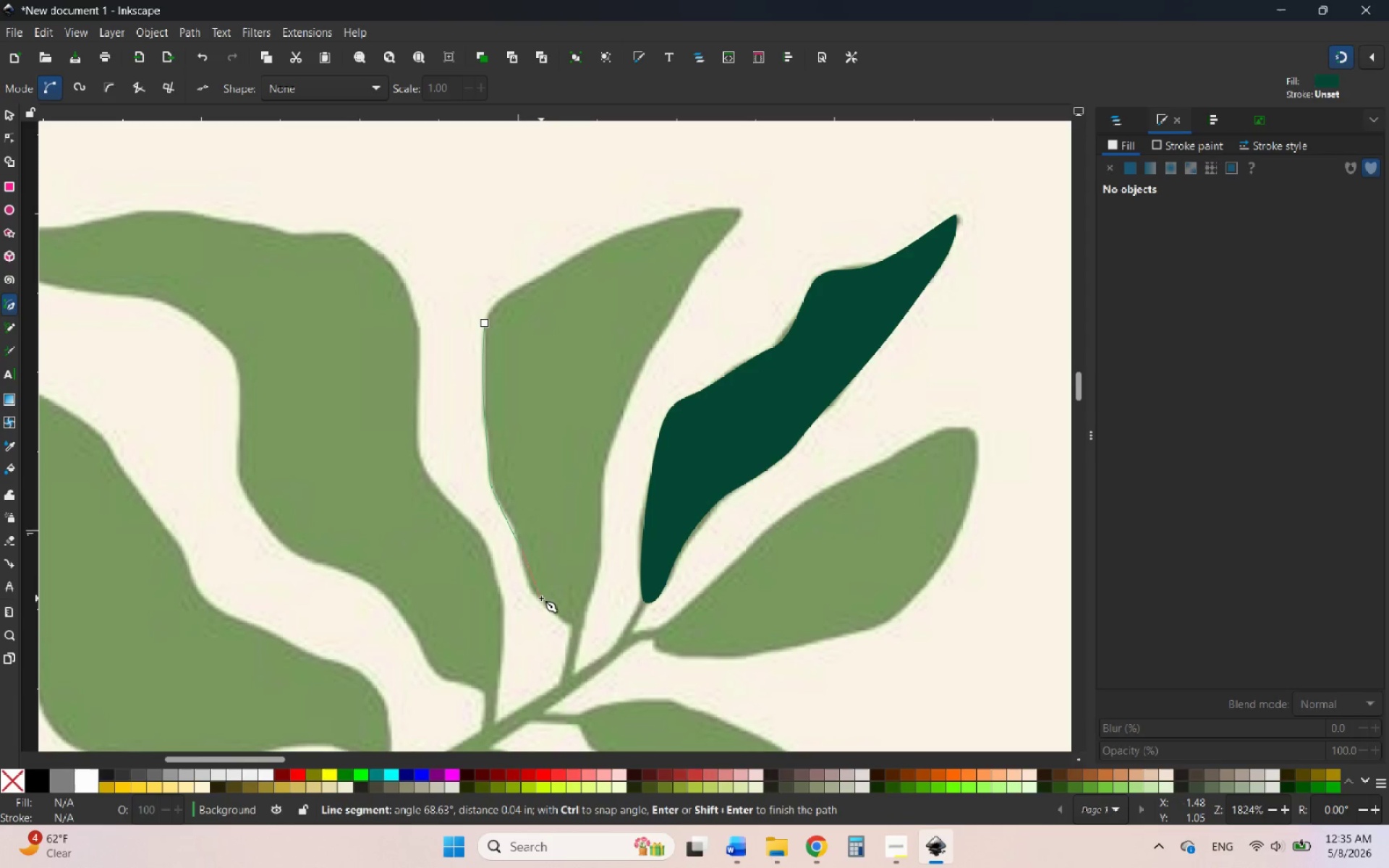 
left_click_drag(start_coordinate=[541, 598], to_coordinate=[558, 617])
 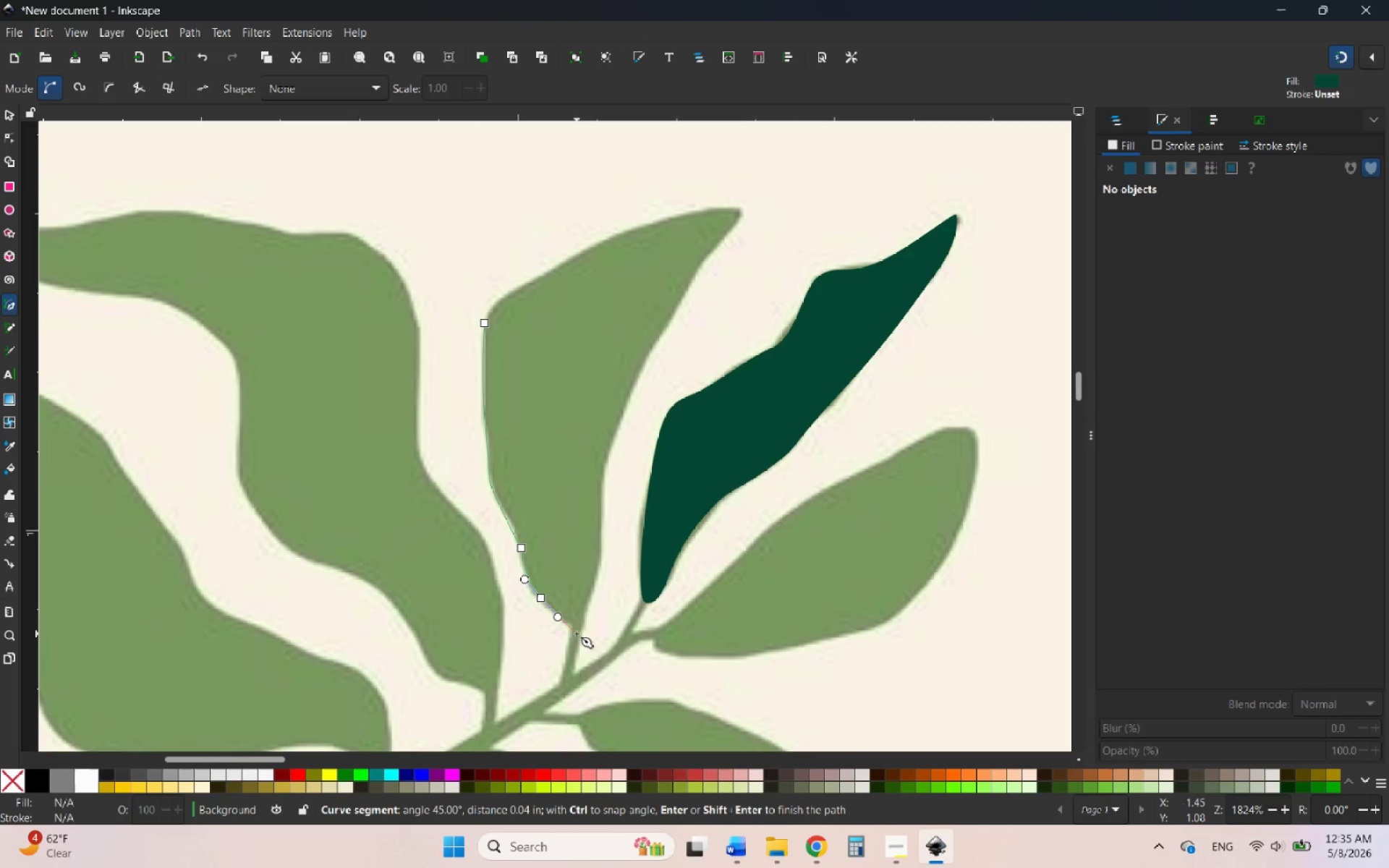 
left_click([577, 634])
 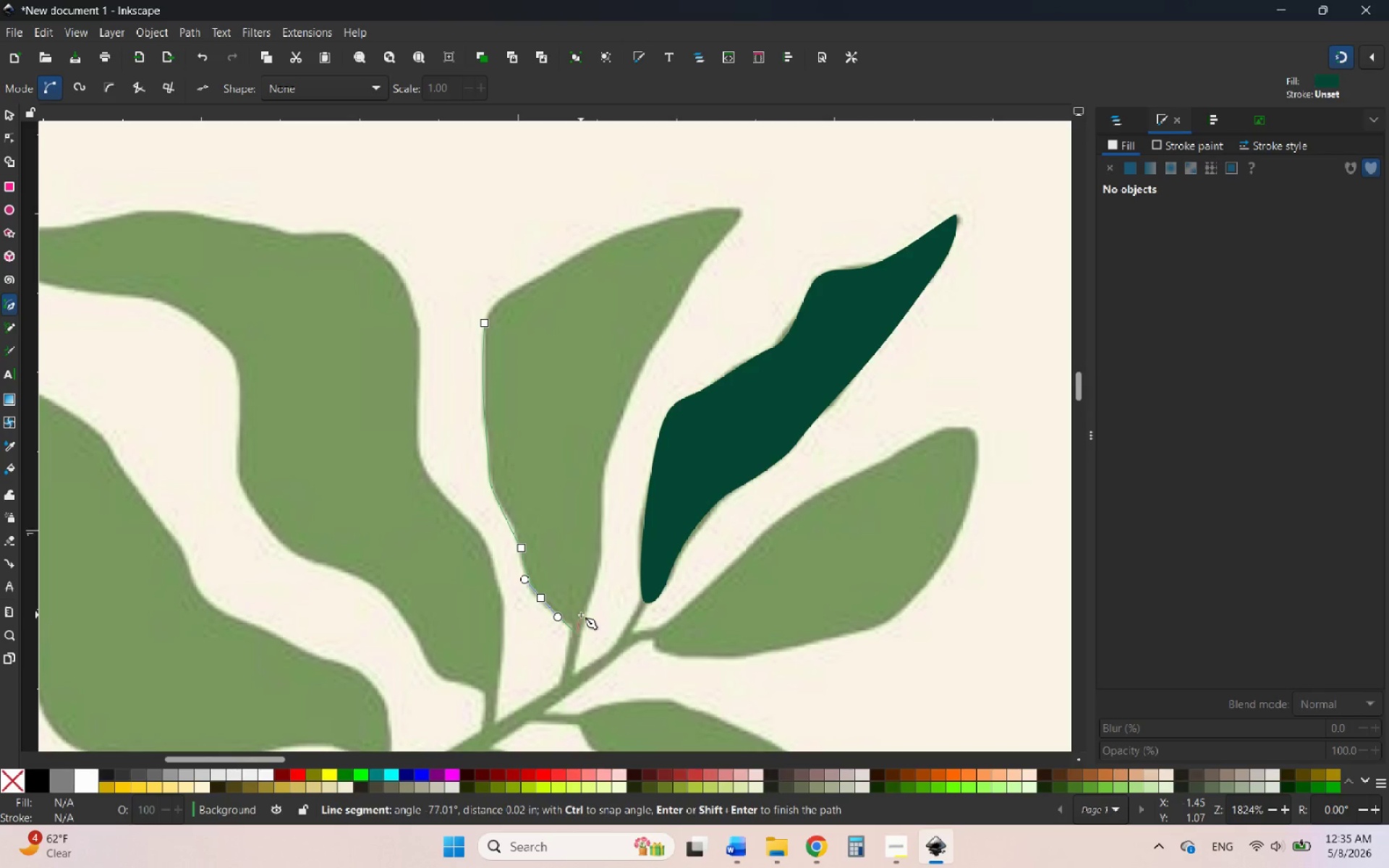 
left_click_drag(start_coordinate=[585, 615], to_coordinate=[592, 592])
 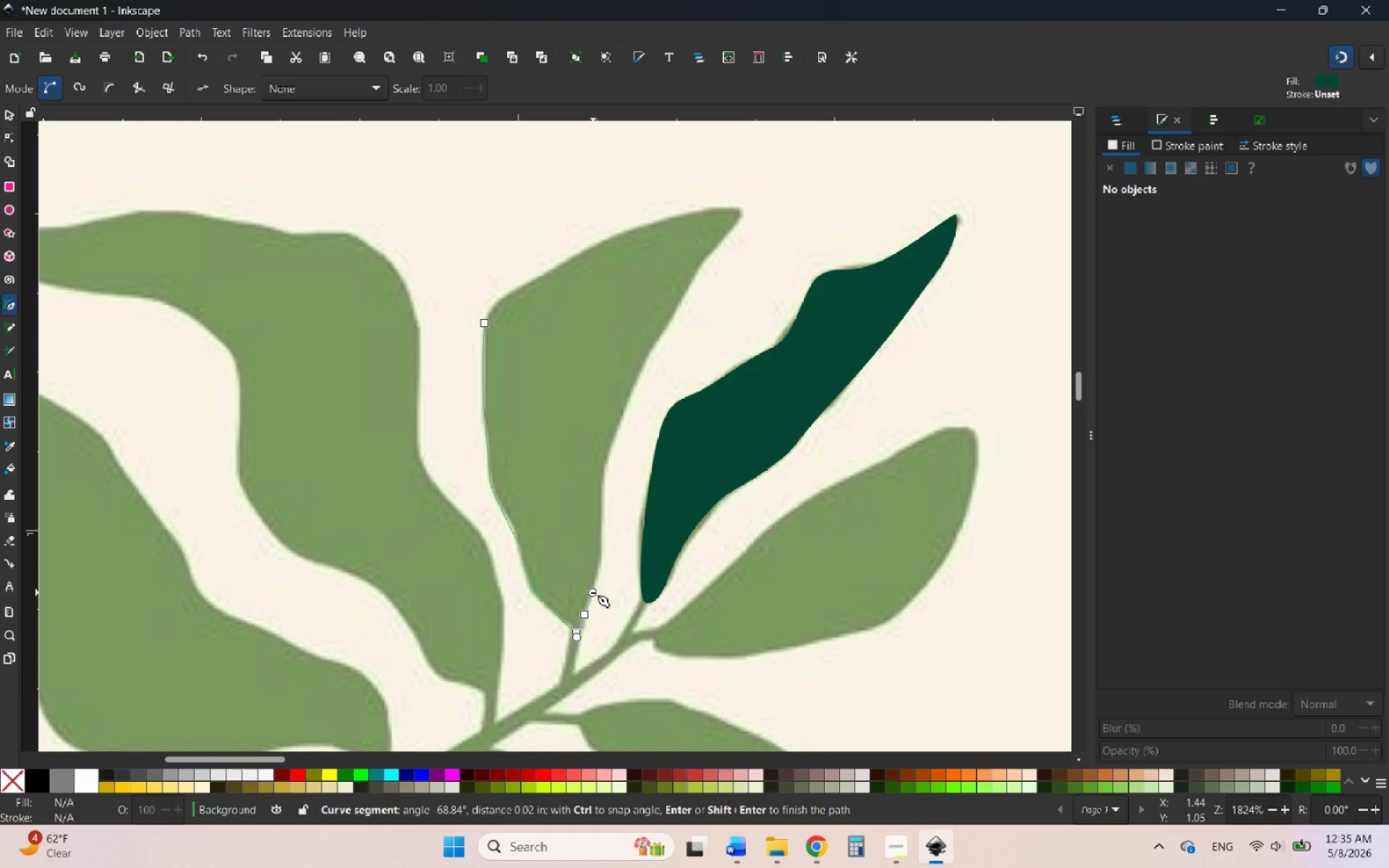 
left_click_drag(start_coordinate=[593, 592], to_coordinate=[583, 602])
 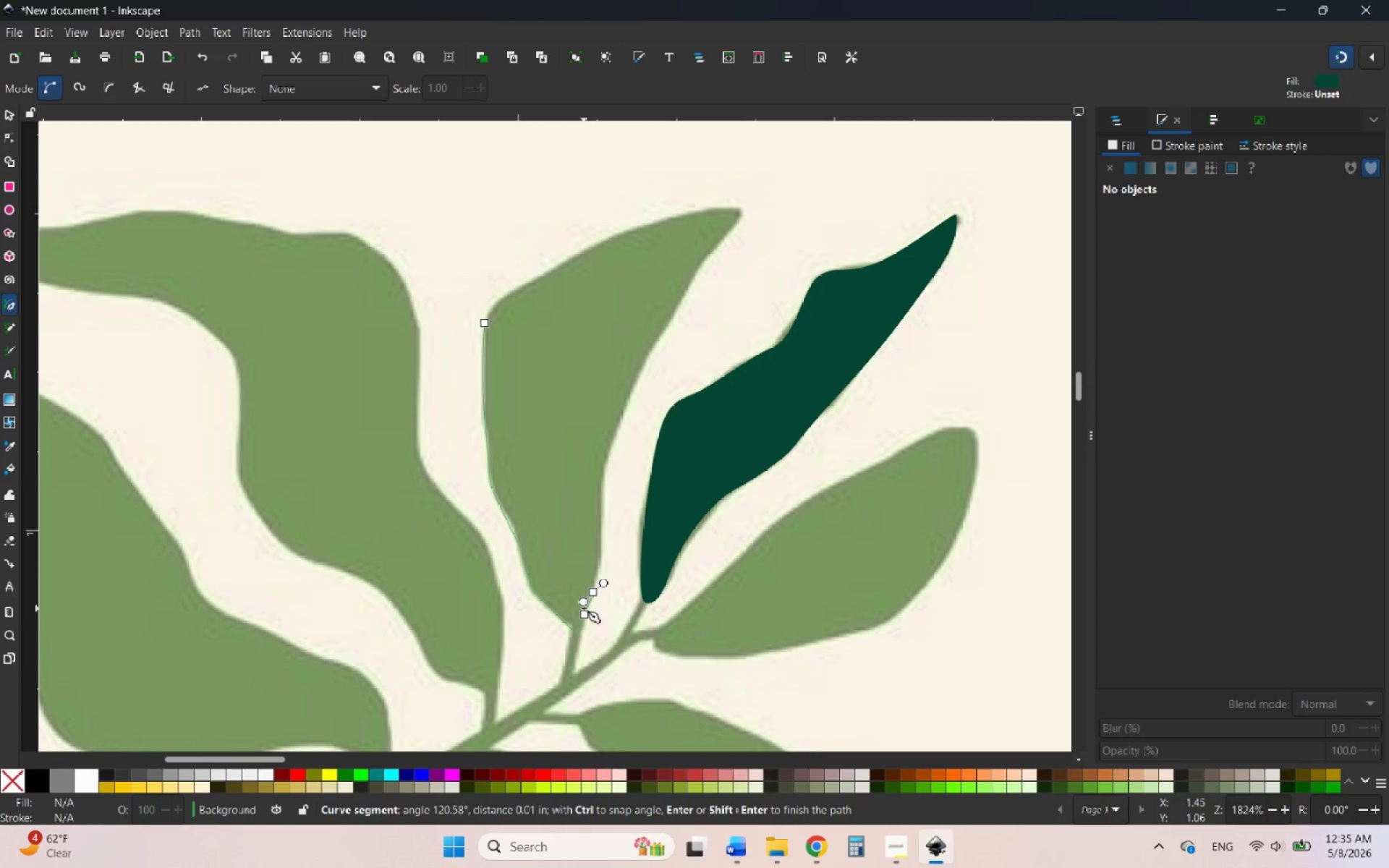 
key(Control+Z)
 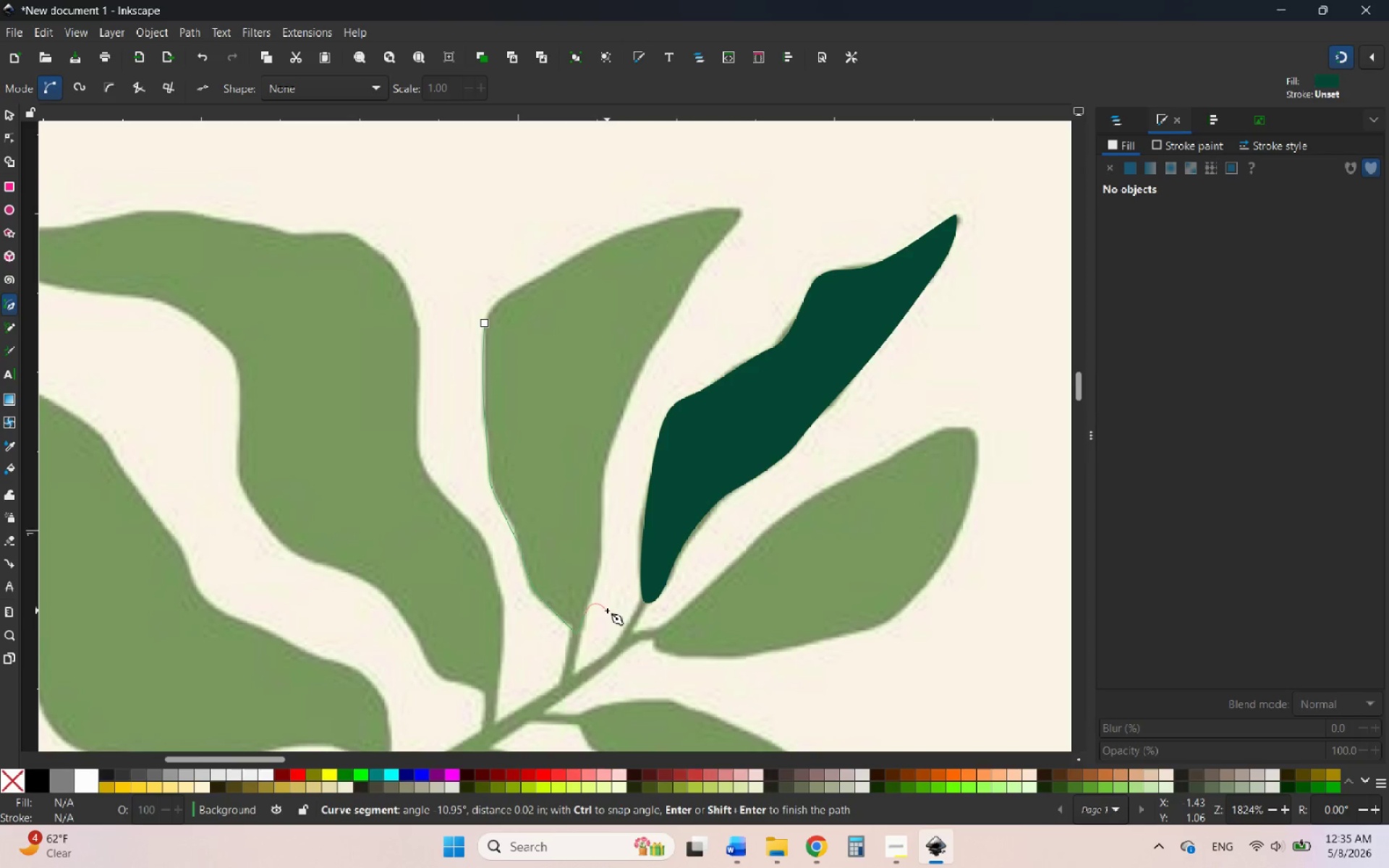 
hold_key(key=ControlLeft, duration=1.24)
scroll: coordinate [595, 615], scroll_direction: up, amount: 5.0
 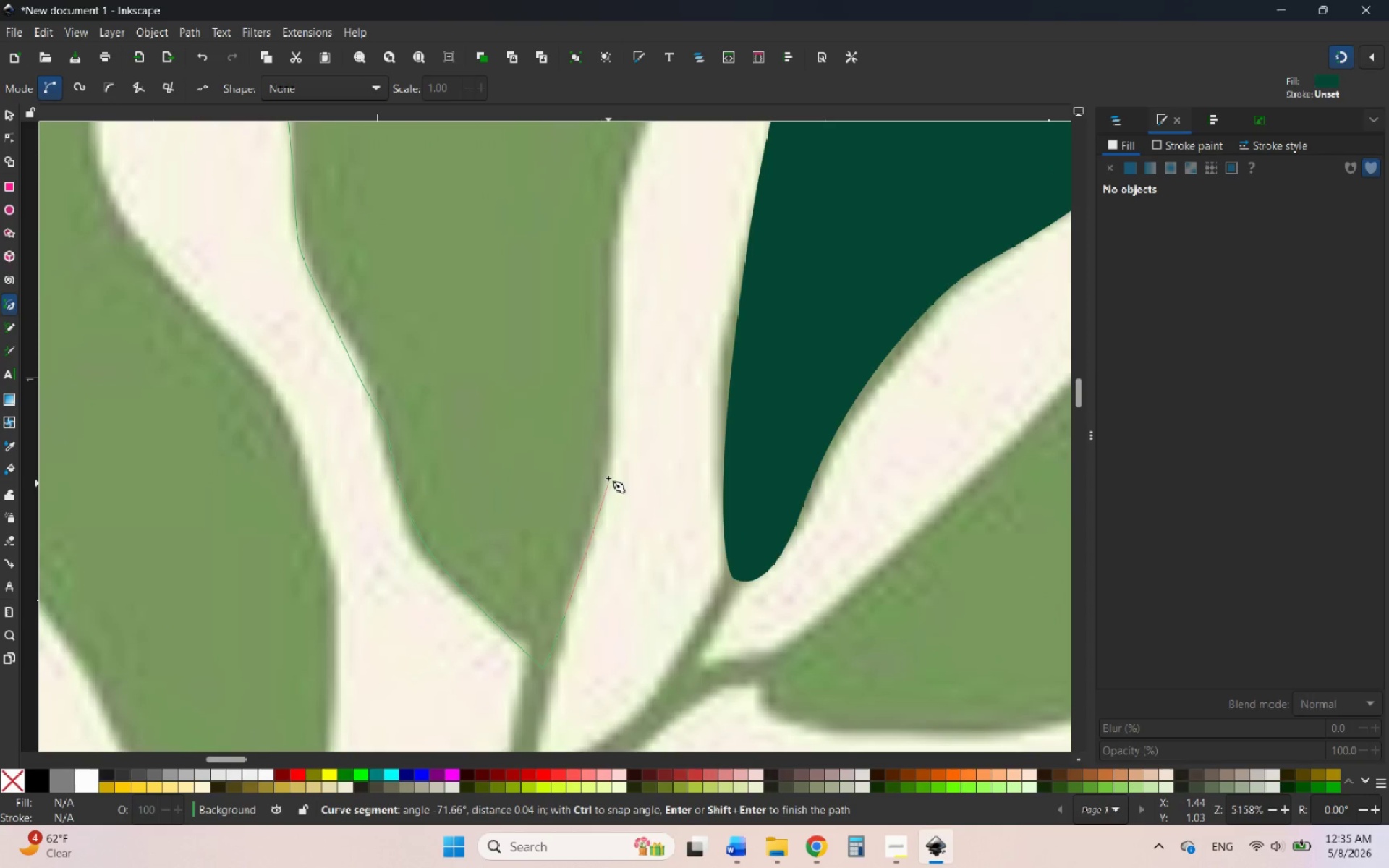 
left_click_drag(start_coordinate=[611, 456], to_coordinate=[611, 384])
 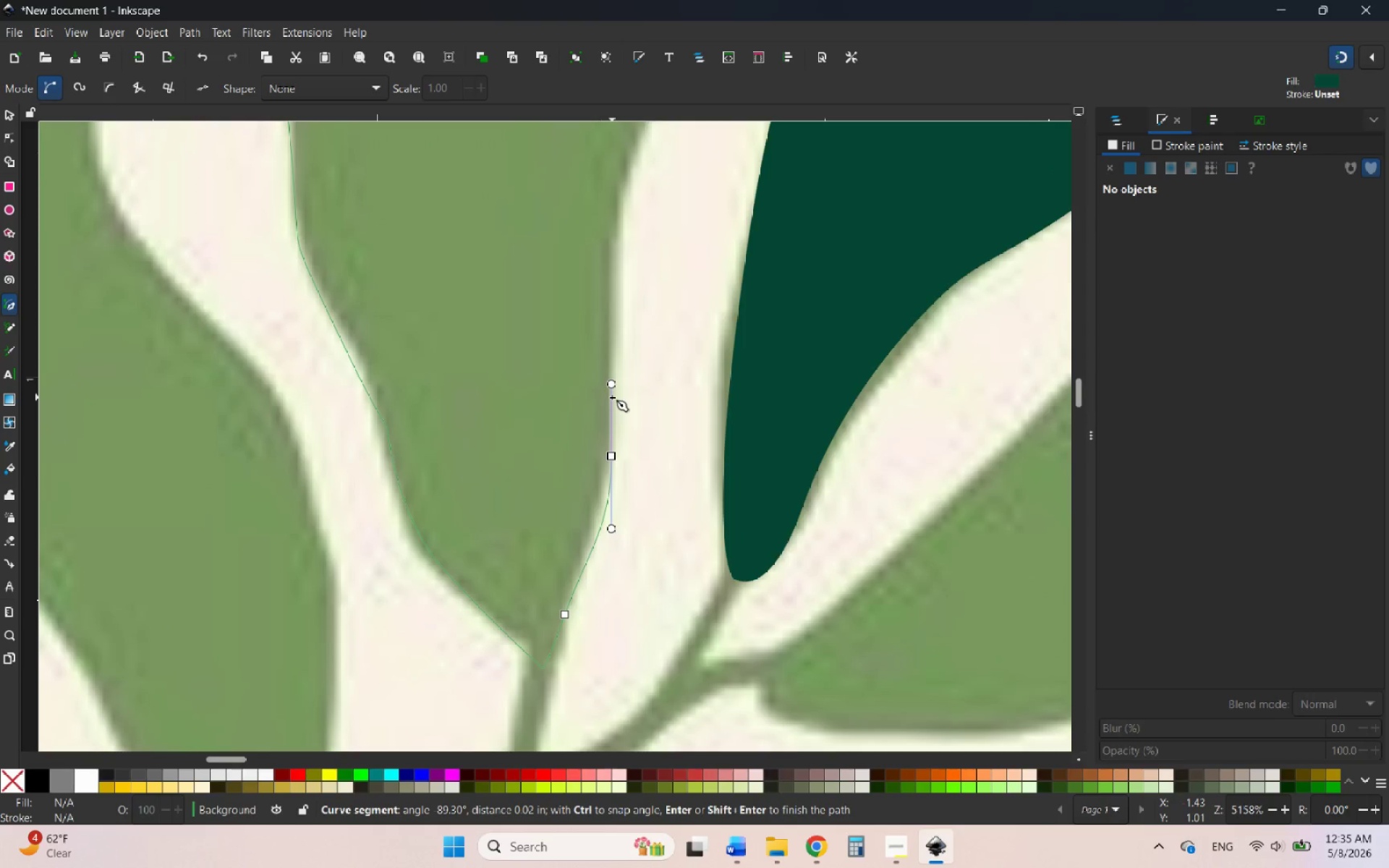 
scroll: coordinate [612, 397], scroll_direction: up, amount: 1.0
 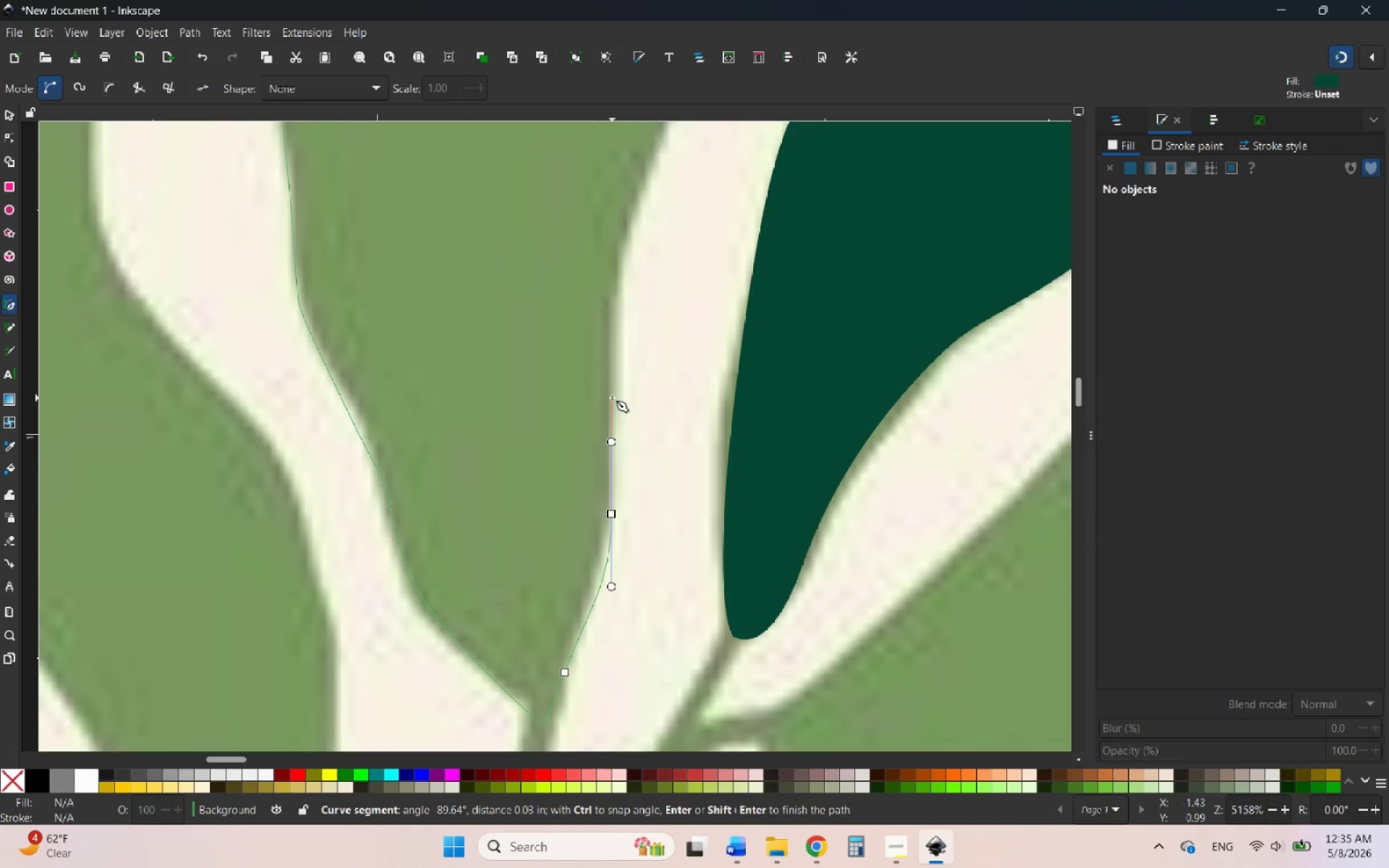 
wait(5.18)
 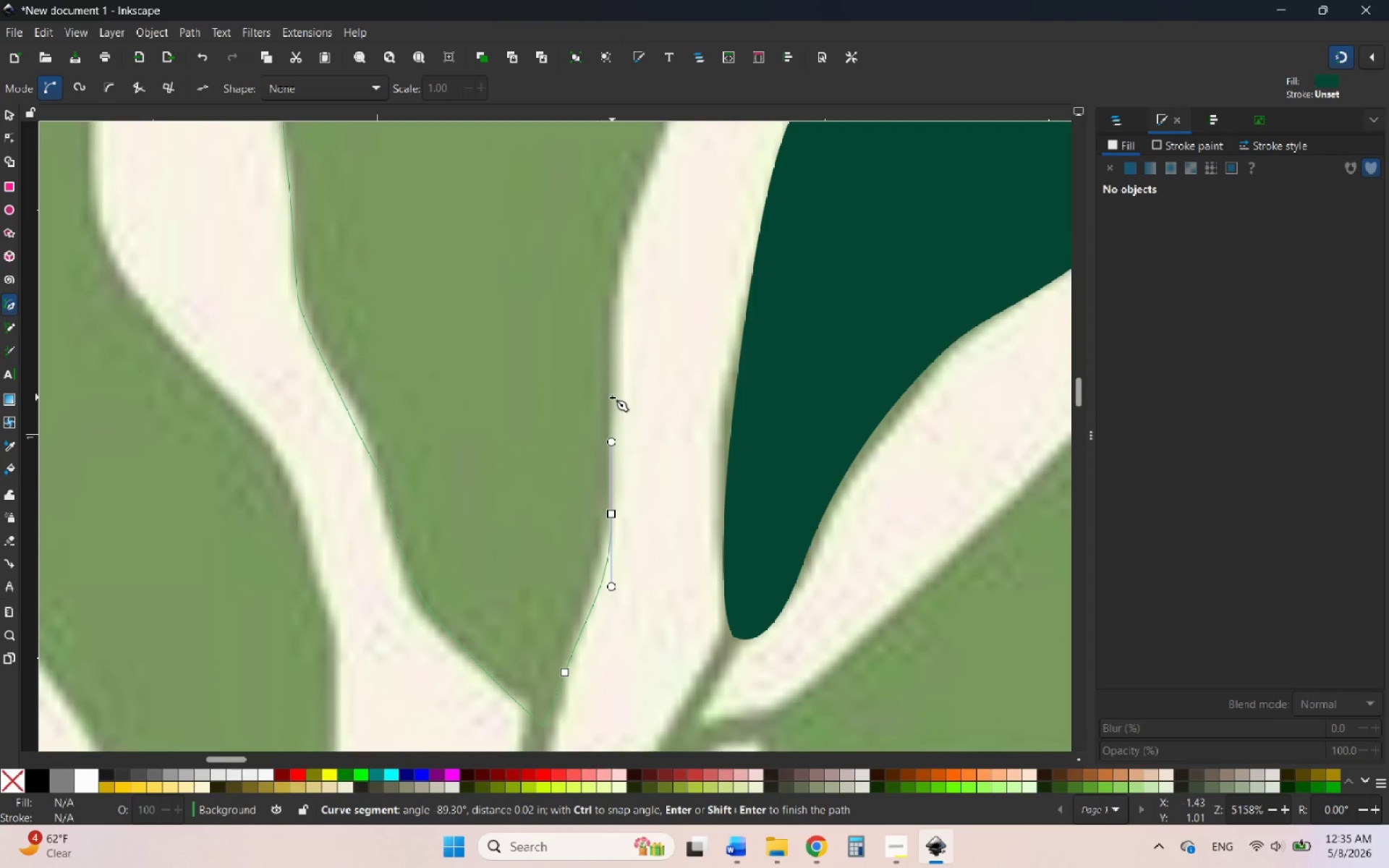 
scroll: coordinate [612, 398], scroll_direction: up, amount: 2.0
 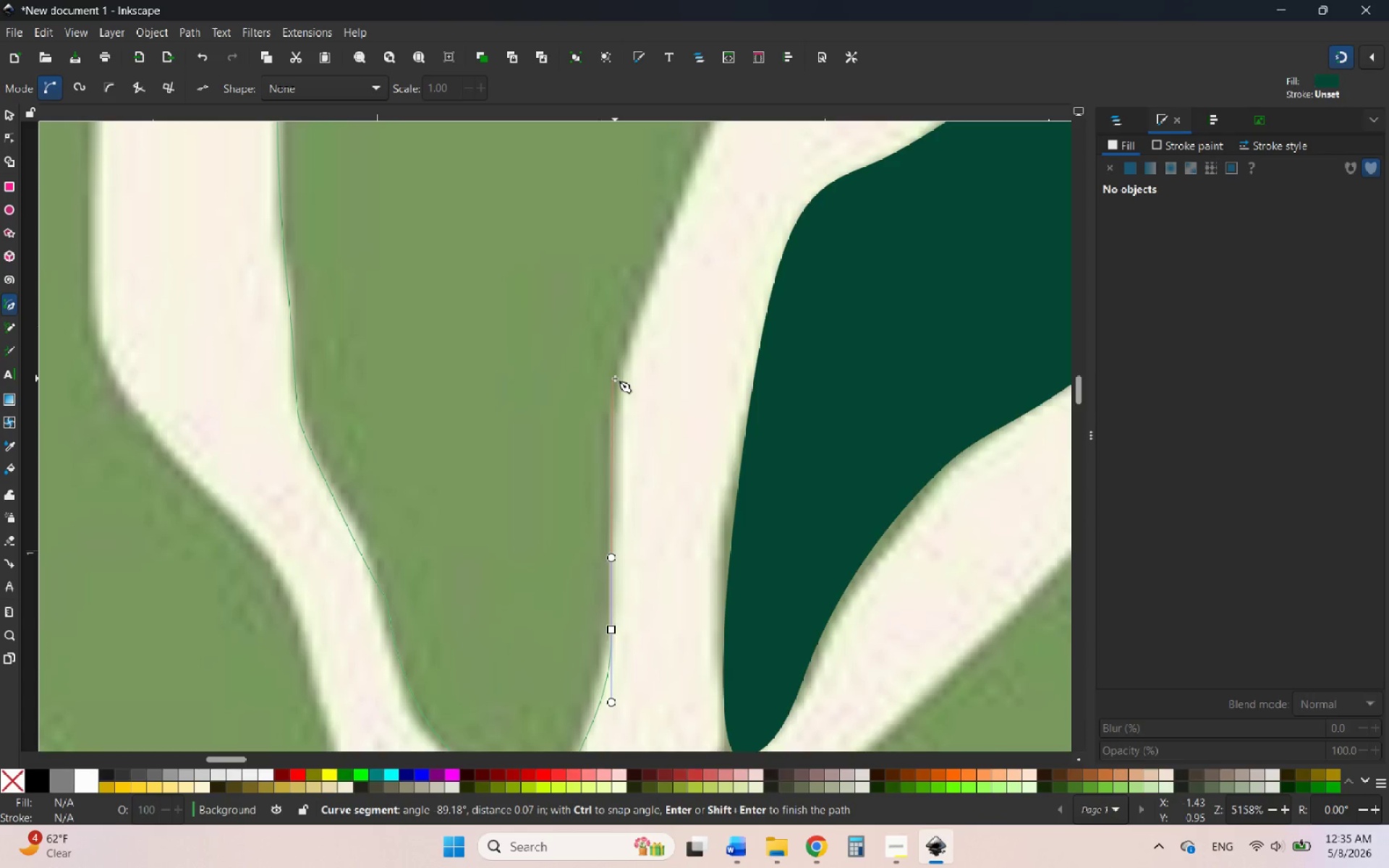 
left_click_drag(start_coordinate=[619, 378], to_coordinate=[637, 318])
 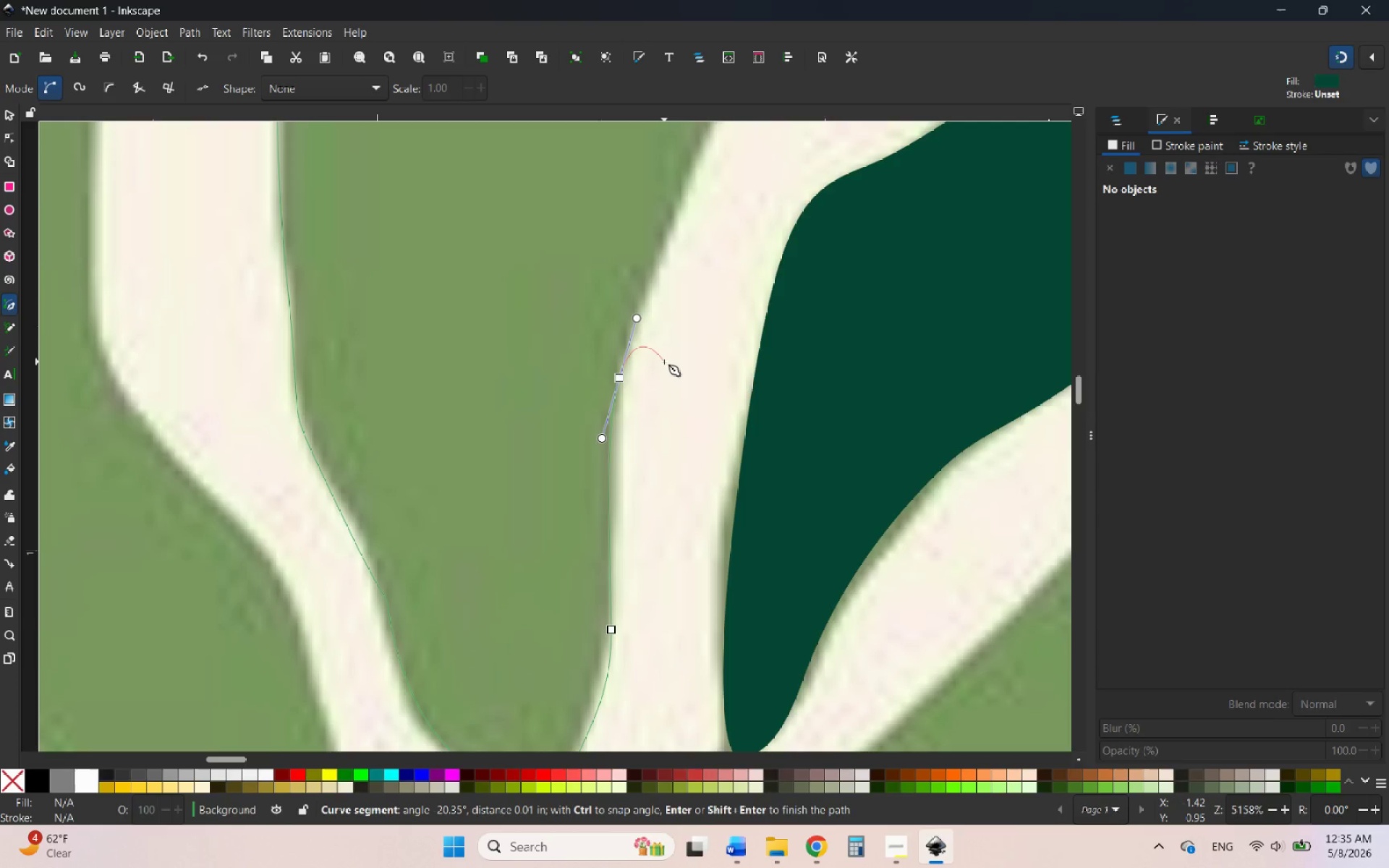 
scroll: coordinate [664, 362], scroll_direction: up, amount: 5.0
 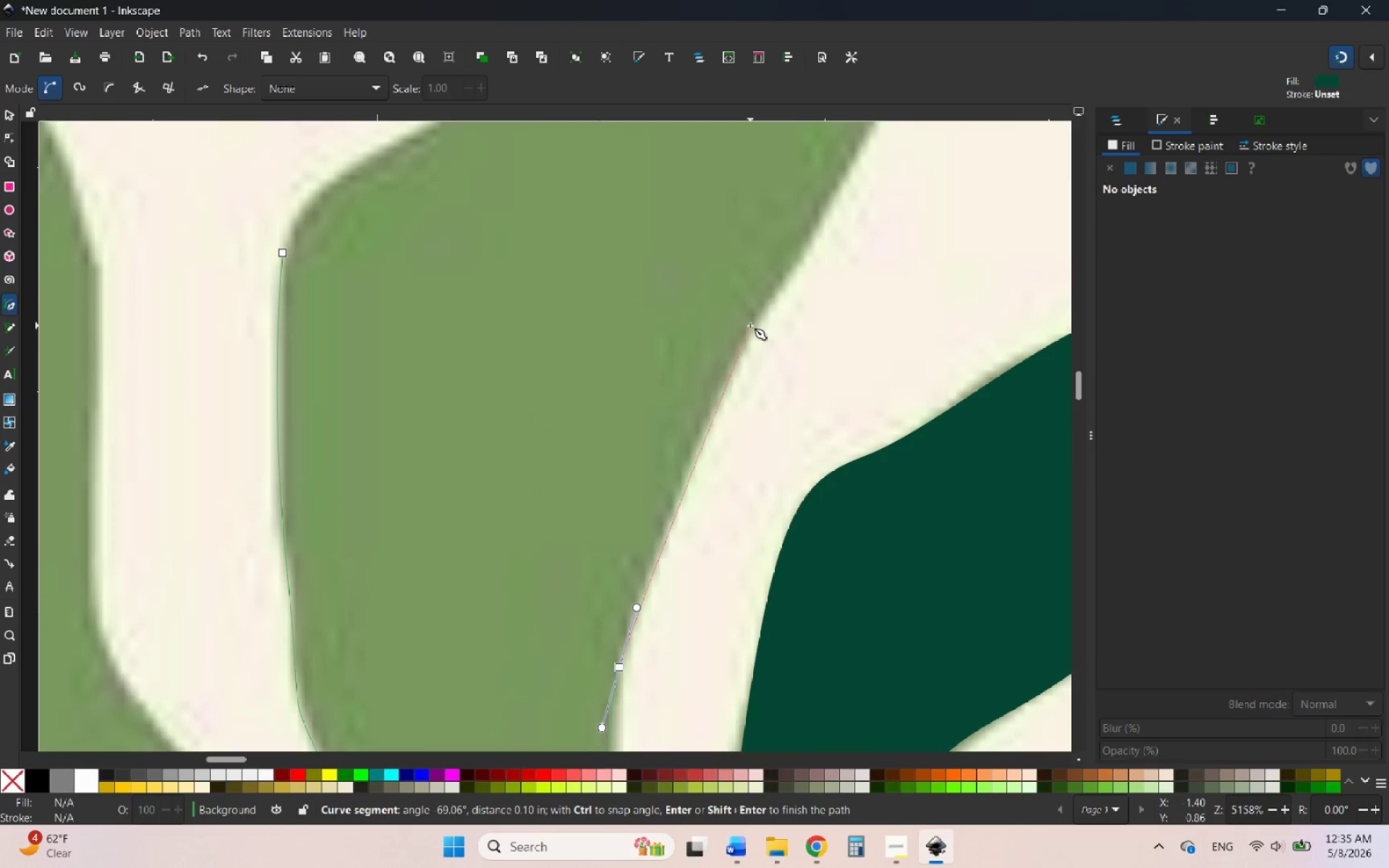 
left_click_drag(start_coordinate=[750, 326], to_coordinate=[798, 264])
 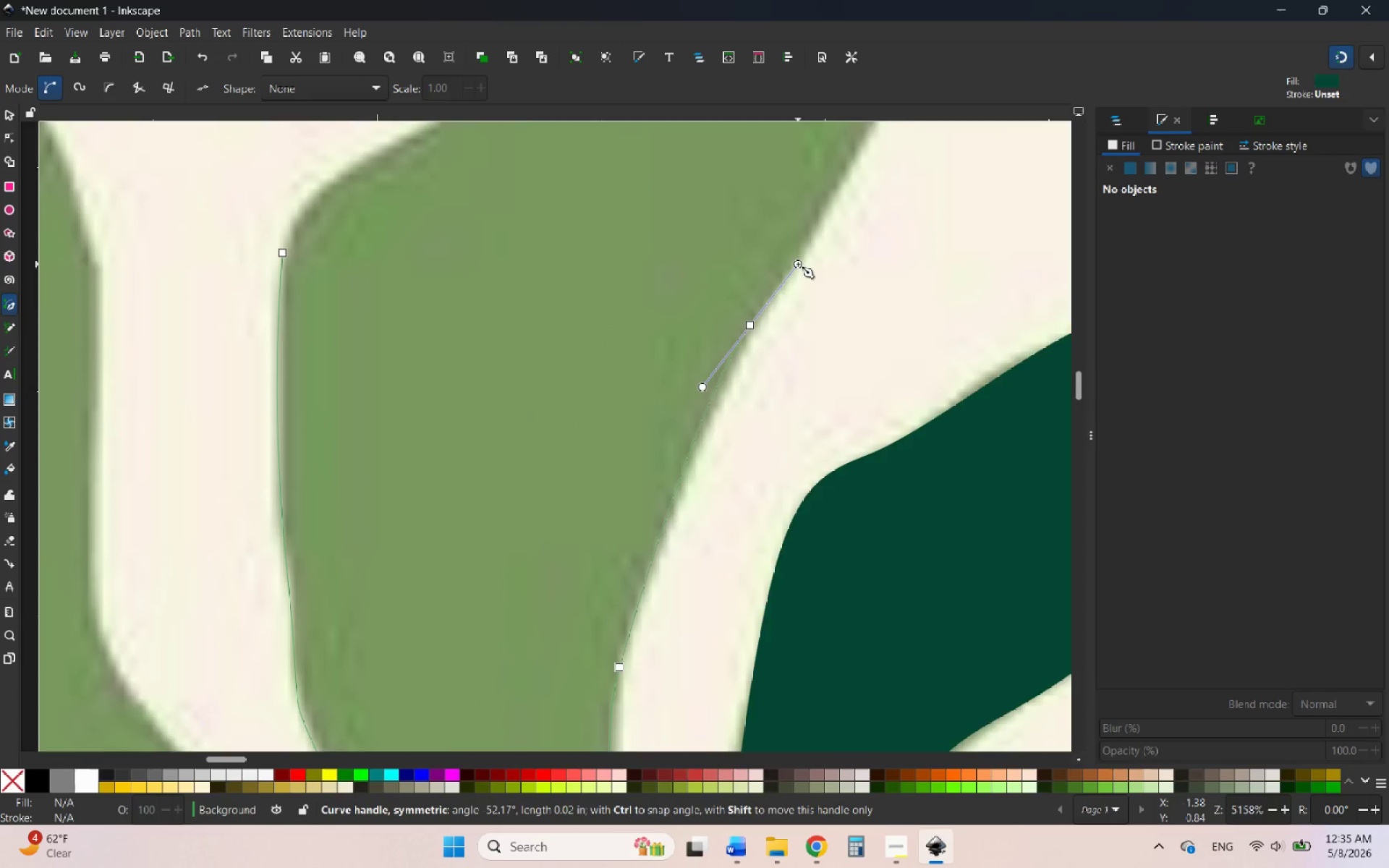 
scroll: coordinate [799, 264], scroll_direction: up, amount: 3.0
 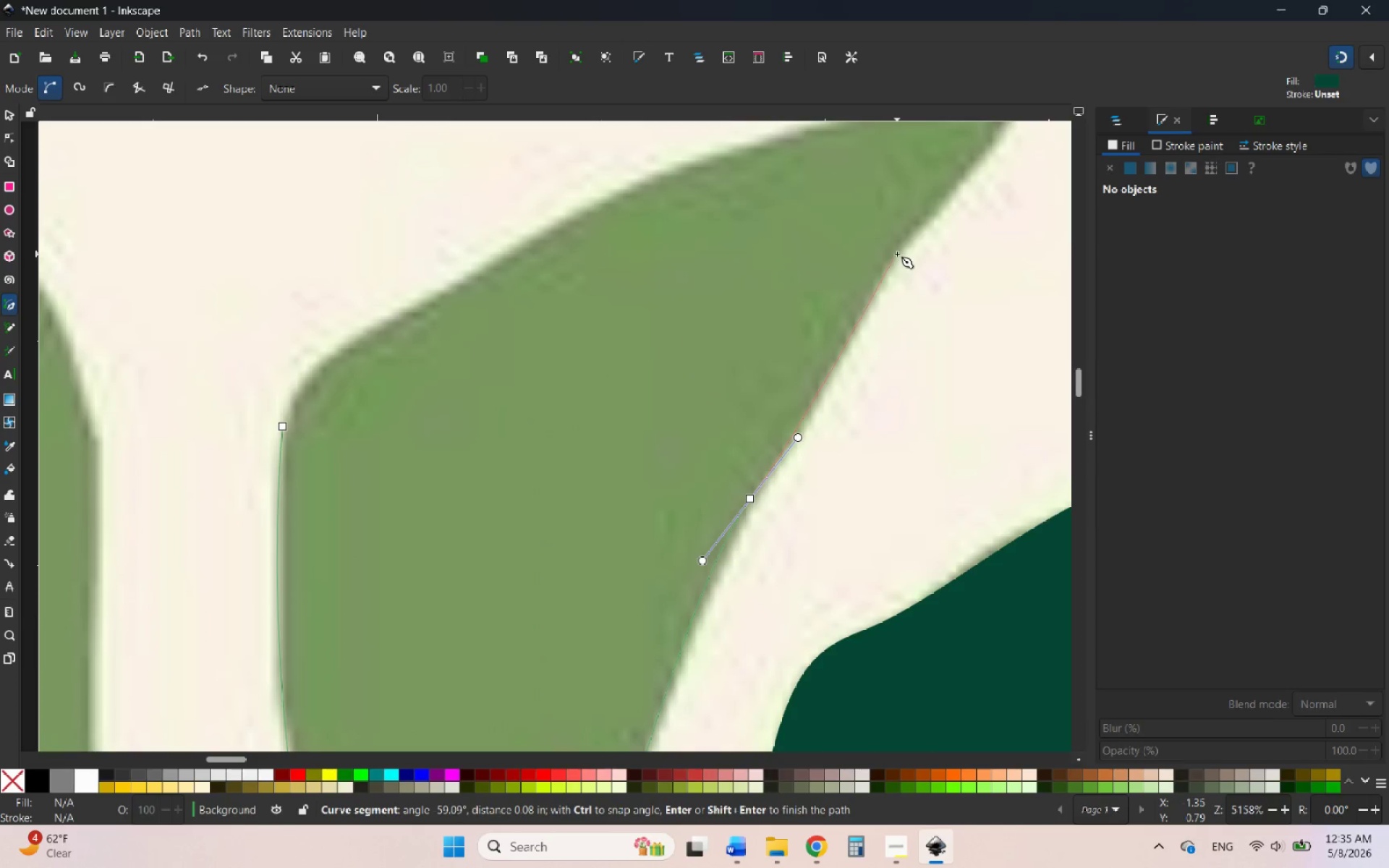 
left_click_drag(start_coordinate=[898, 254], to_coordinate=[932, 217])
 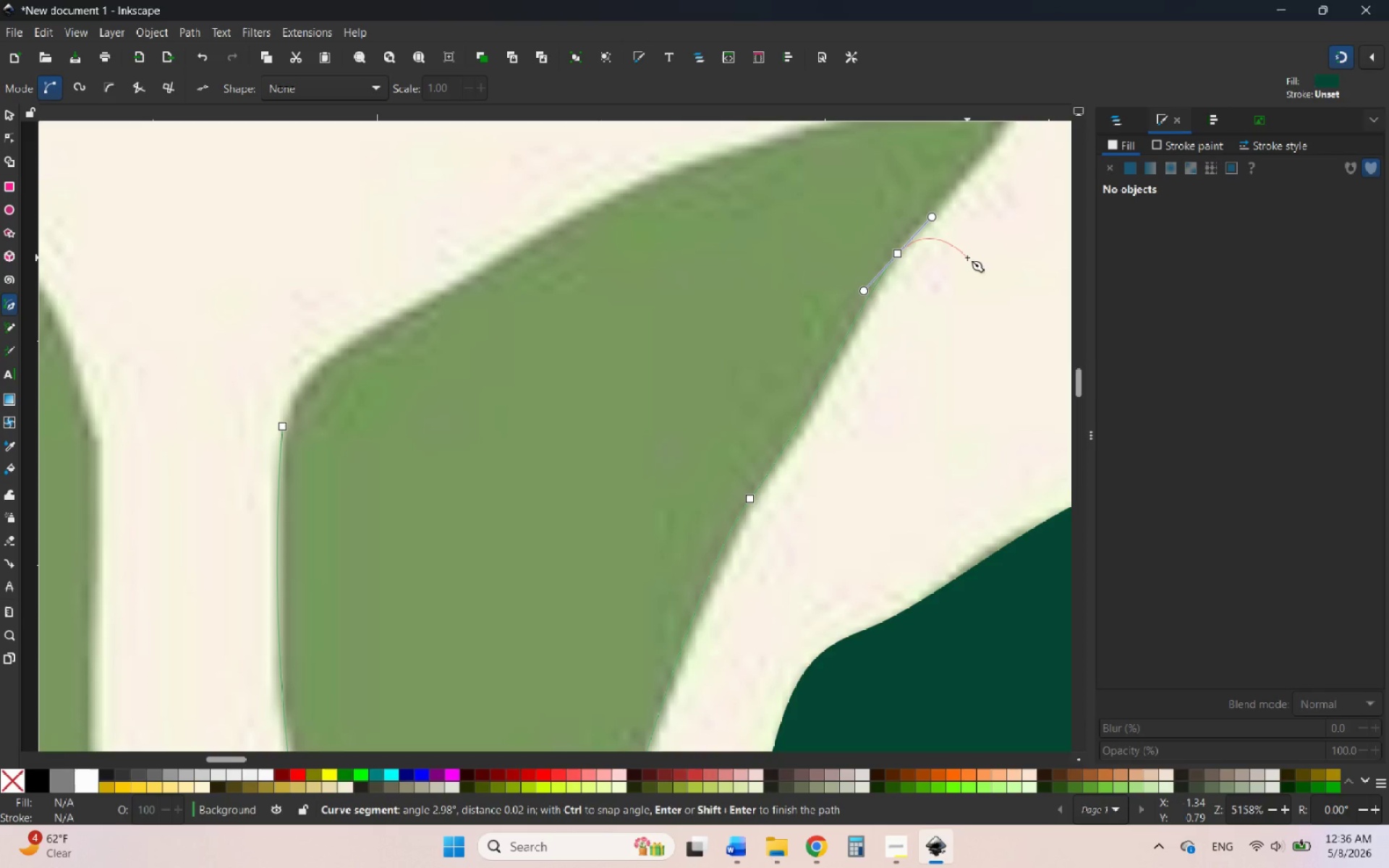 
scroll: coordinate [967, 258], scroll_direction: up, amount: 1.0
 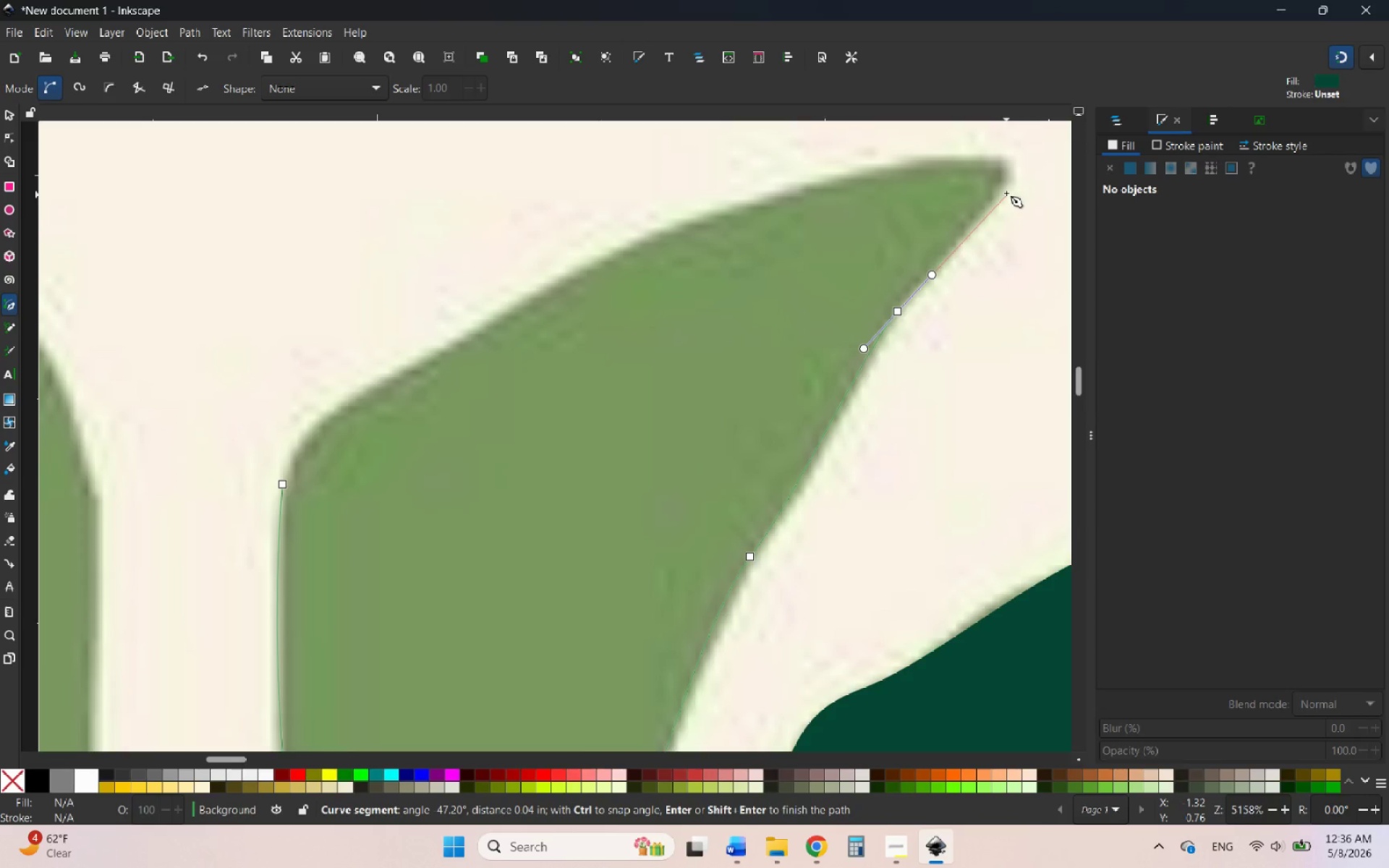 
left_click_drag(start_coordinate=[1011, 182], to_coordinate=[1018, 159])
 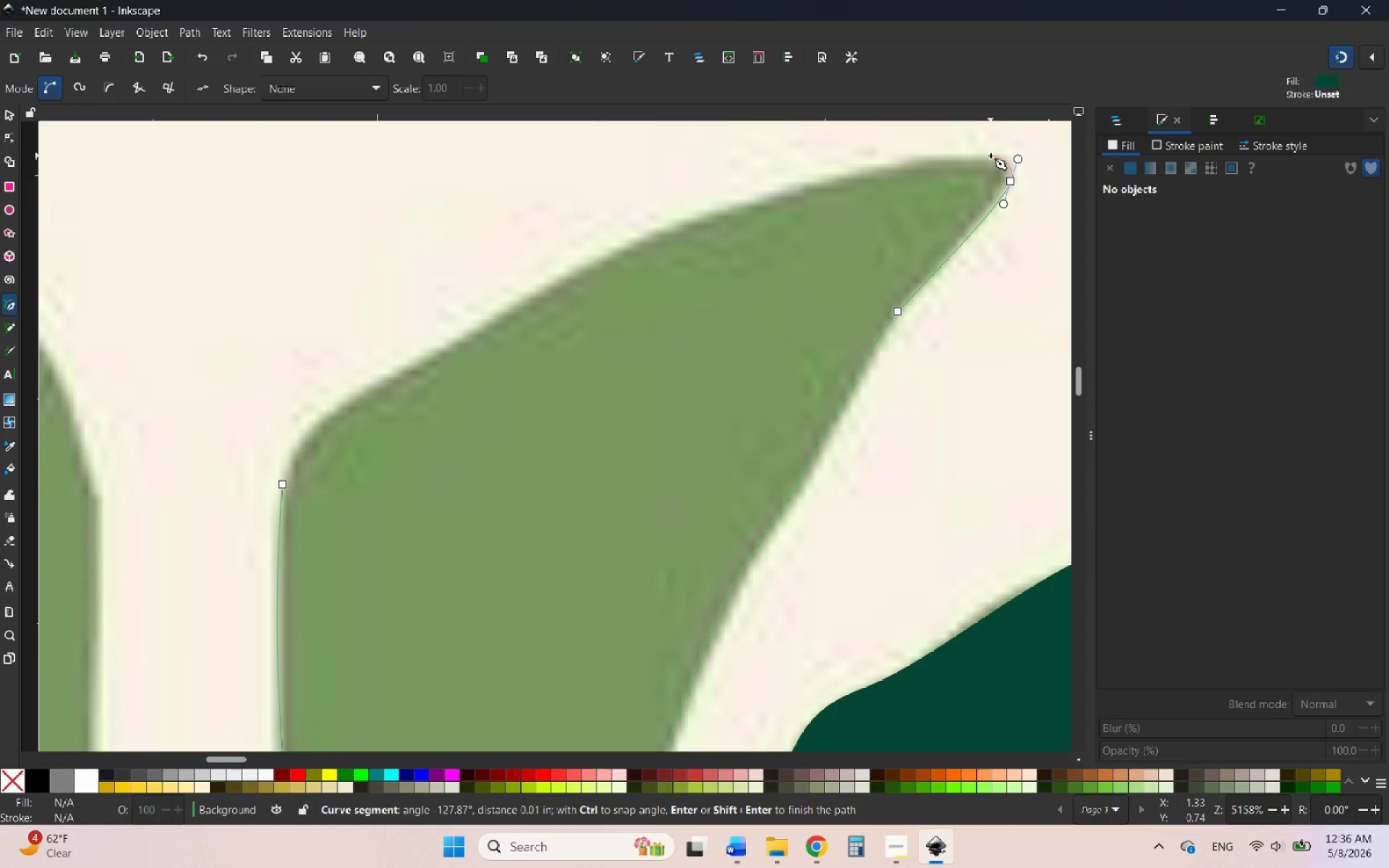 
left_click_drag(start_coordinate=[990, 156], to_coordinate=[953, 158])
 